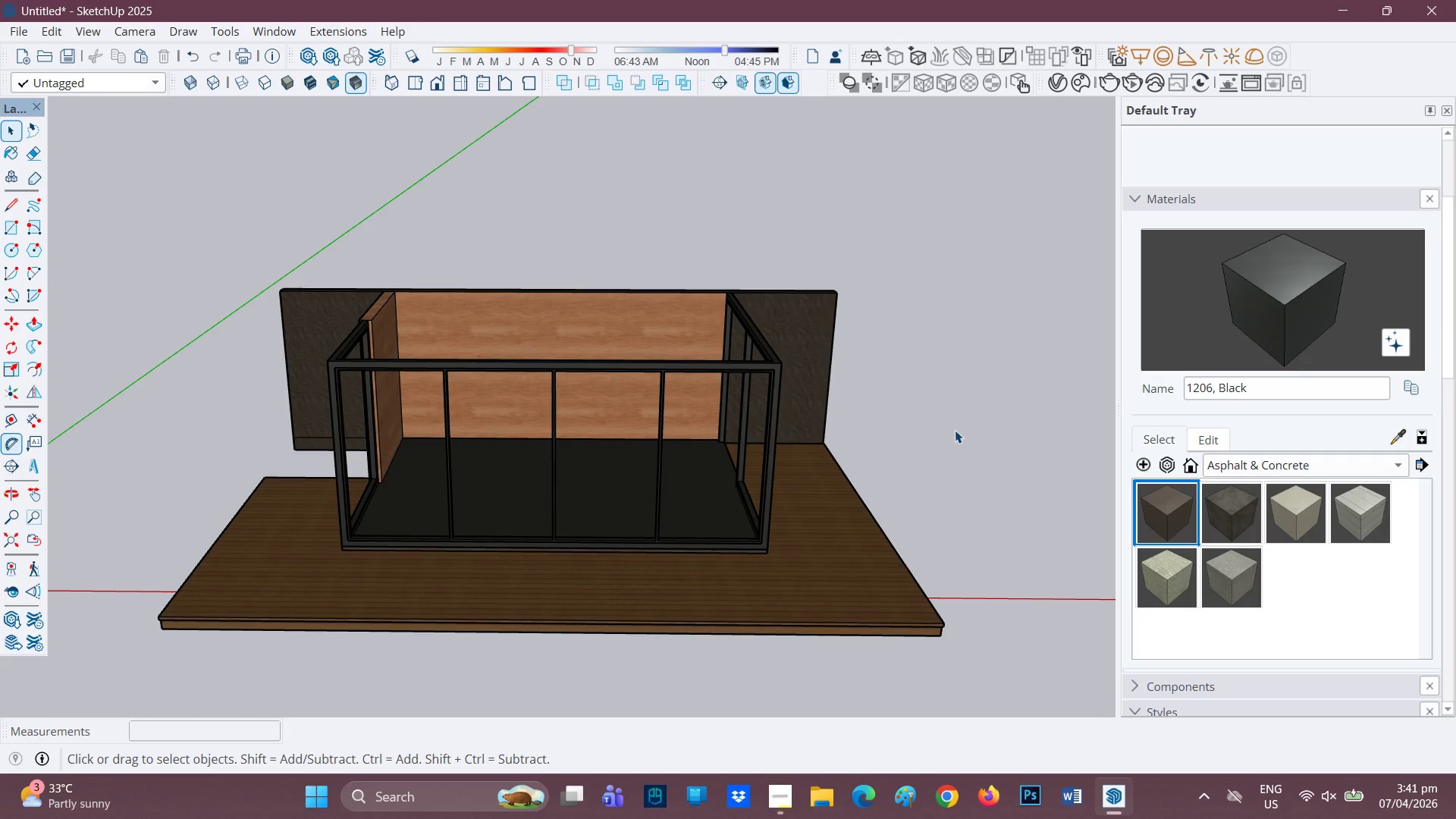 
scroll: coordinate [1043, 362], scroll_direction: down, amount: 1.0
 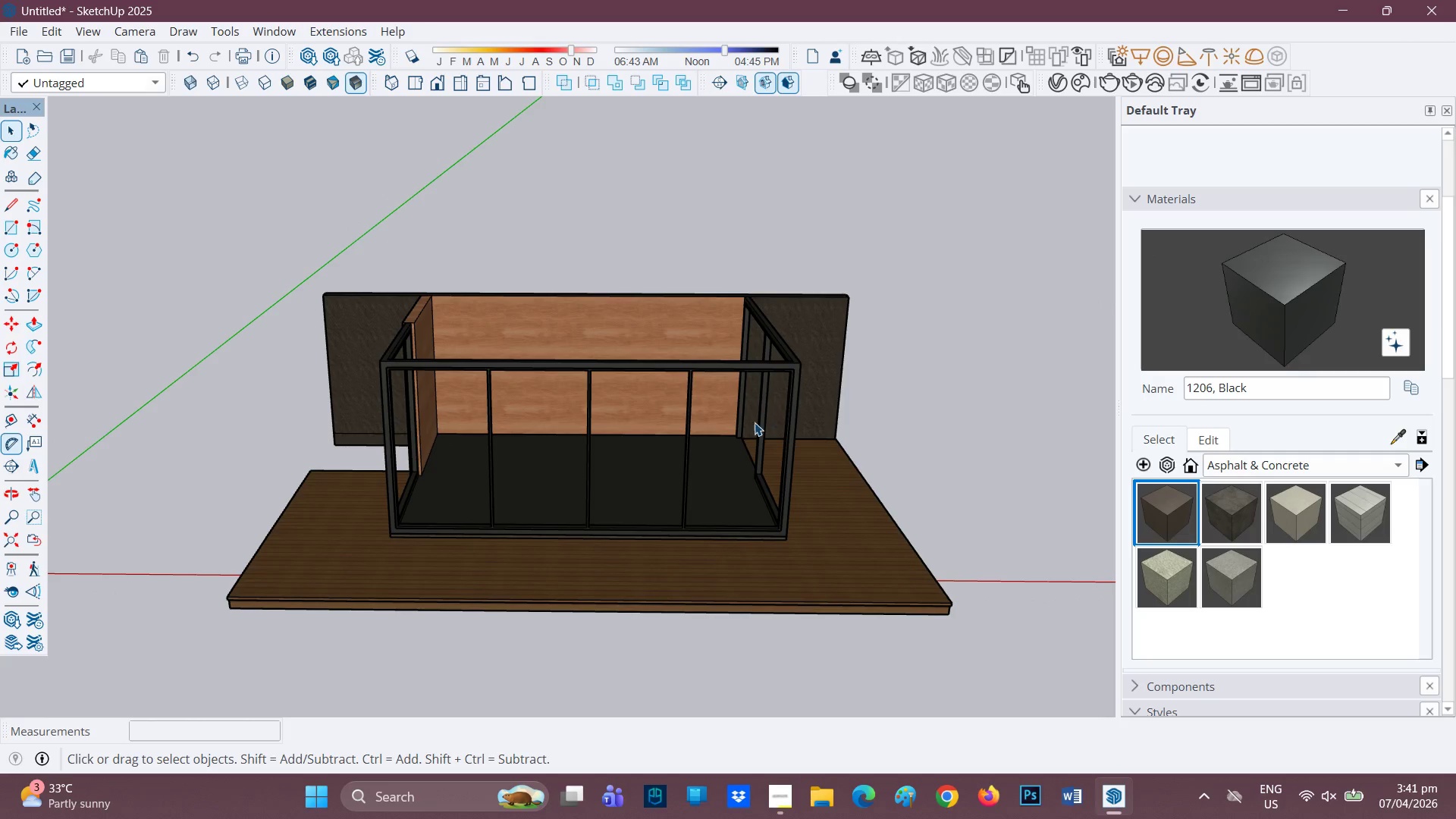 
scroll: coordinate [774, 372], scroll_direction: up, amount: 6.0
 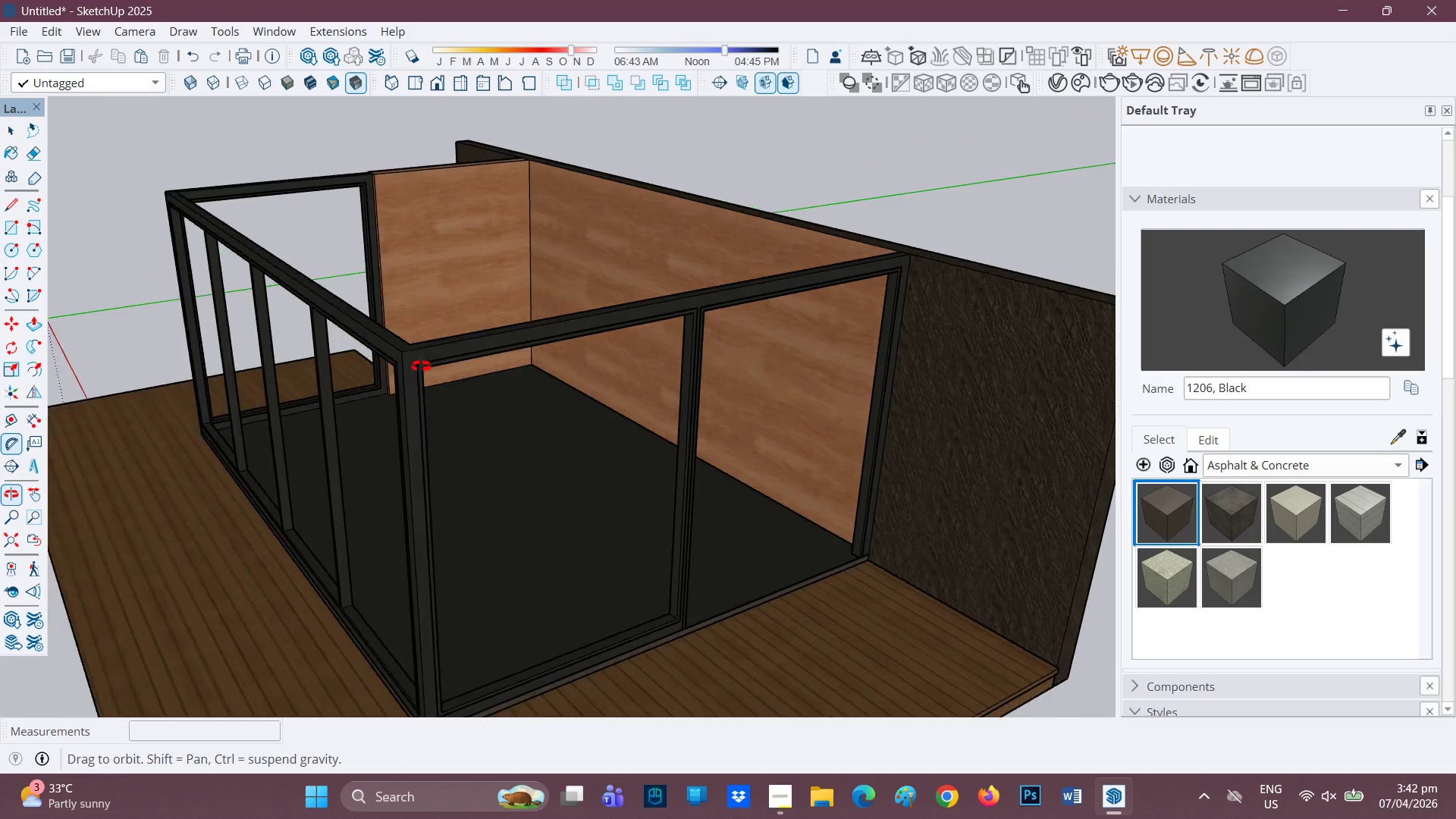 
scroll: coordinate [475, 407], scroll_direction: down, amount: 2.0
 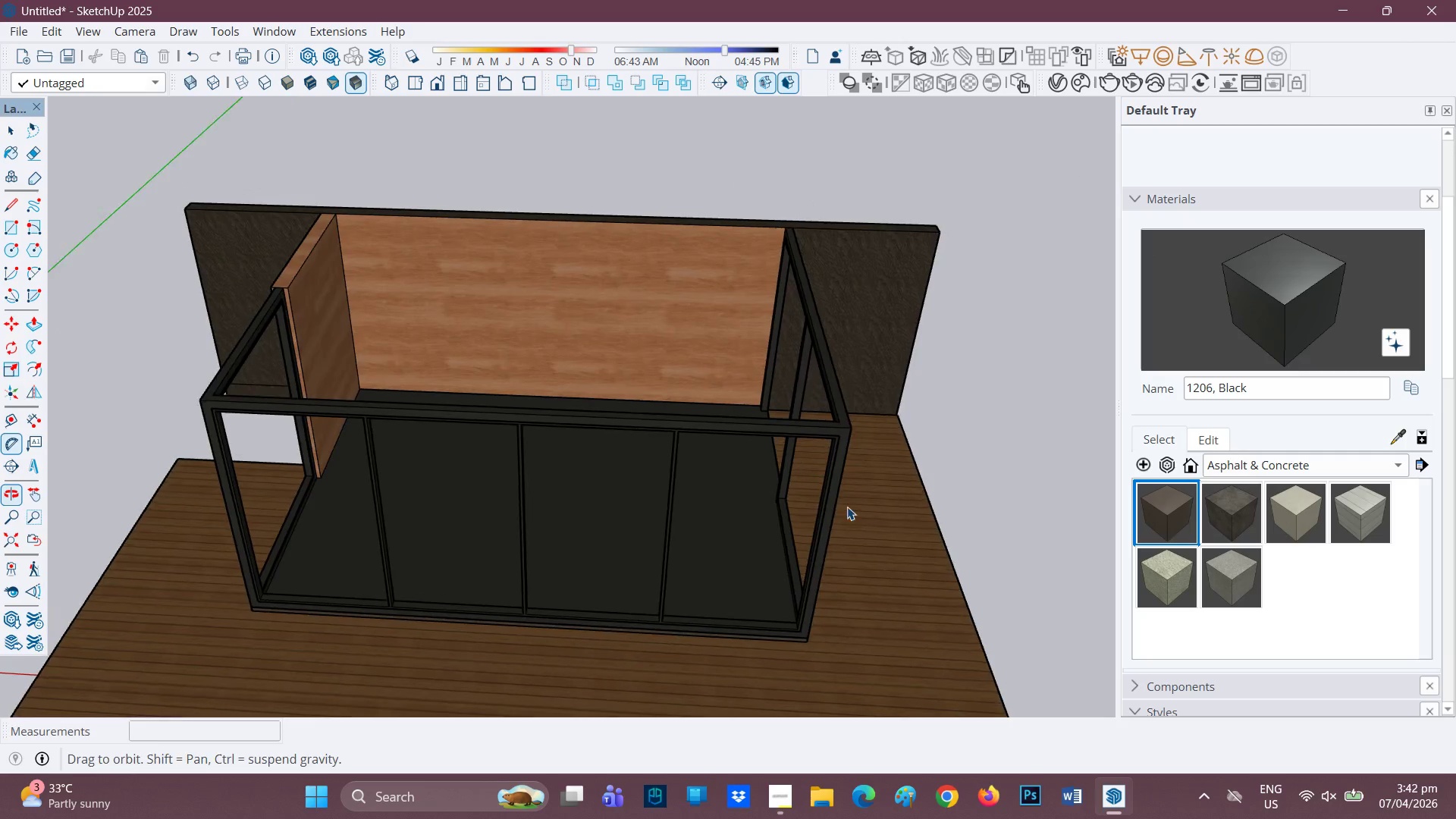 
key(H)
 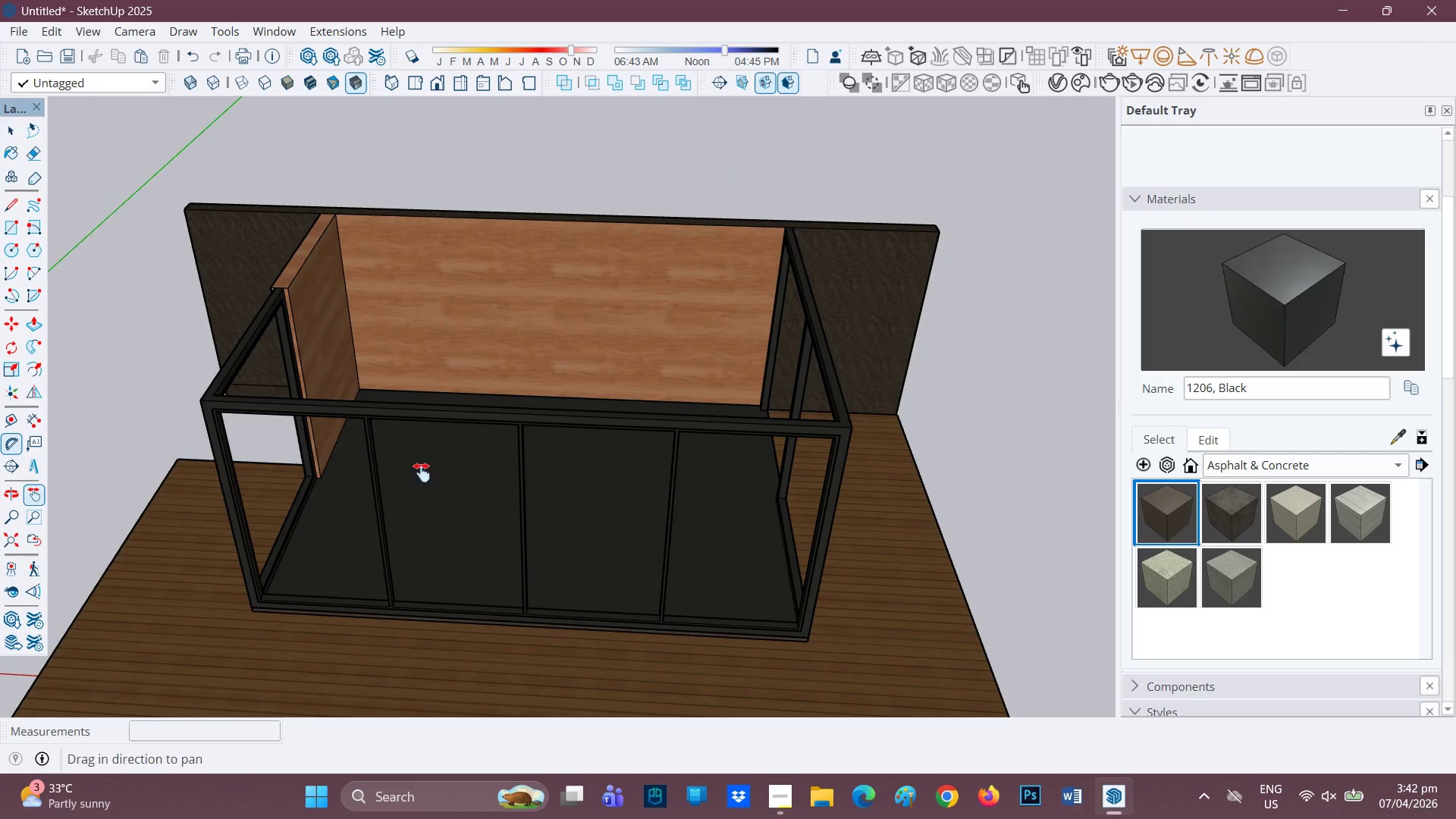 
left_click_drag(start_coordinate=[435, 469], to_coordinate=[764, 461])
 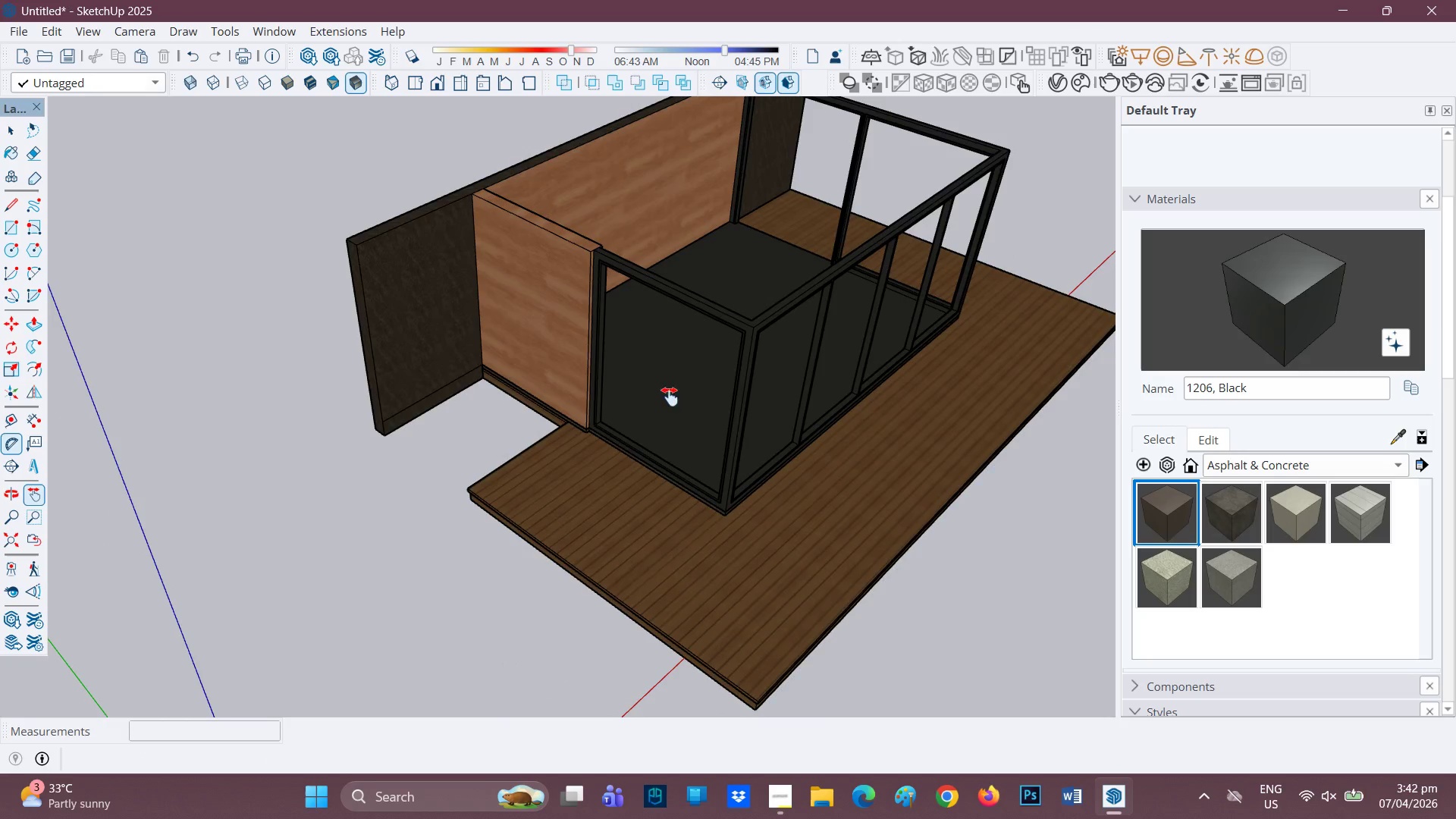 
scroll: coordinate [664, 417], scroll_direction: up, amount: 8.0
 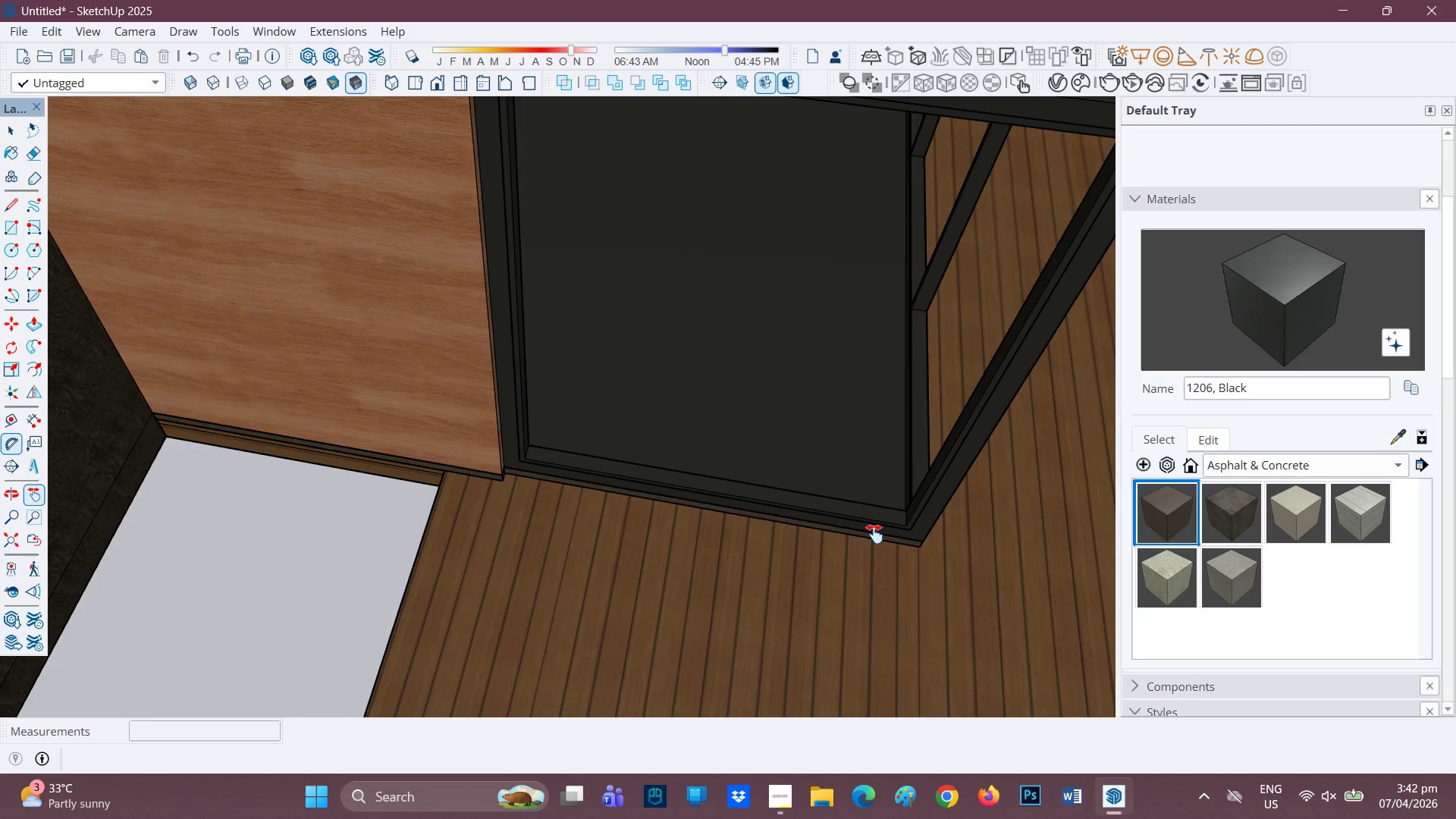 
wait(7.51)
 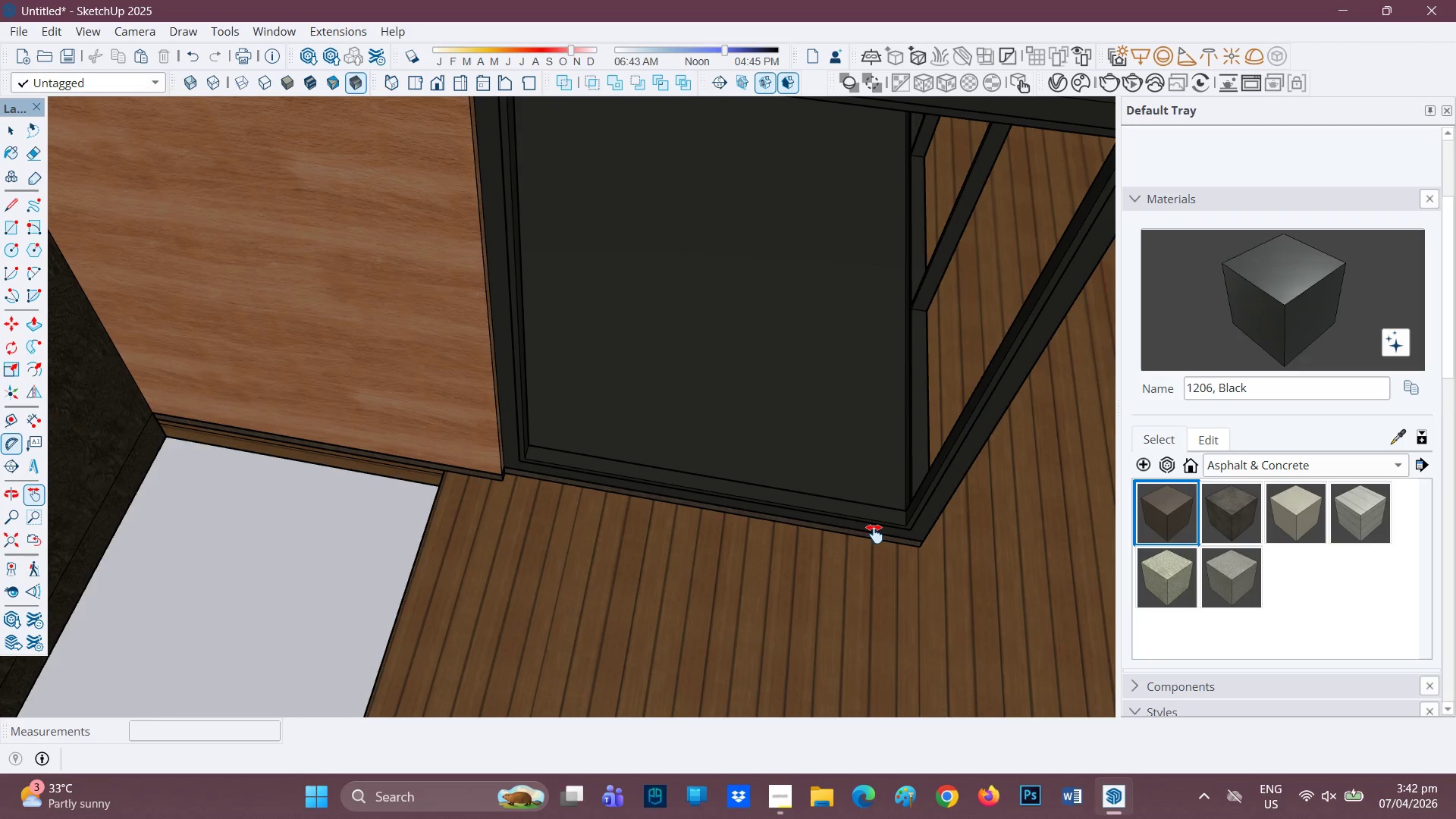 
scroll: coordinate [635, 519], scroll_direction: up, amount: 5.0
 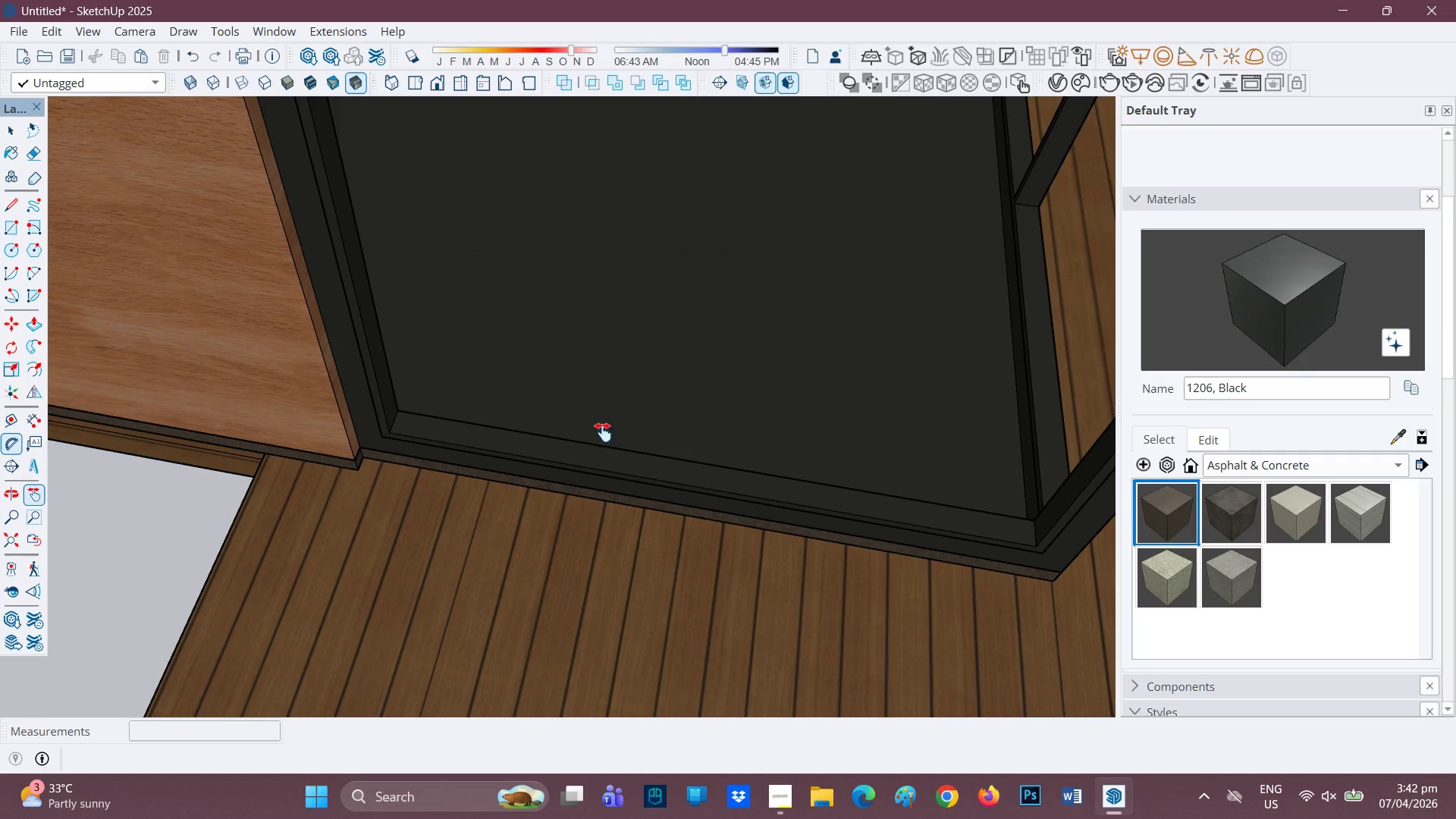 
key(R)
 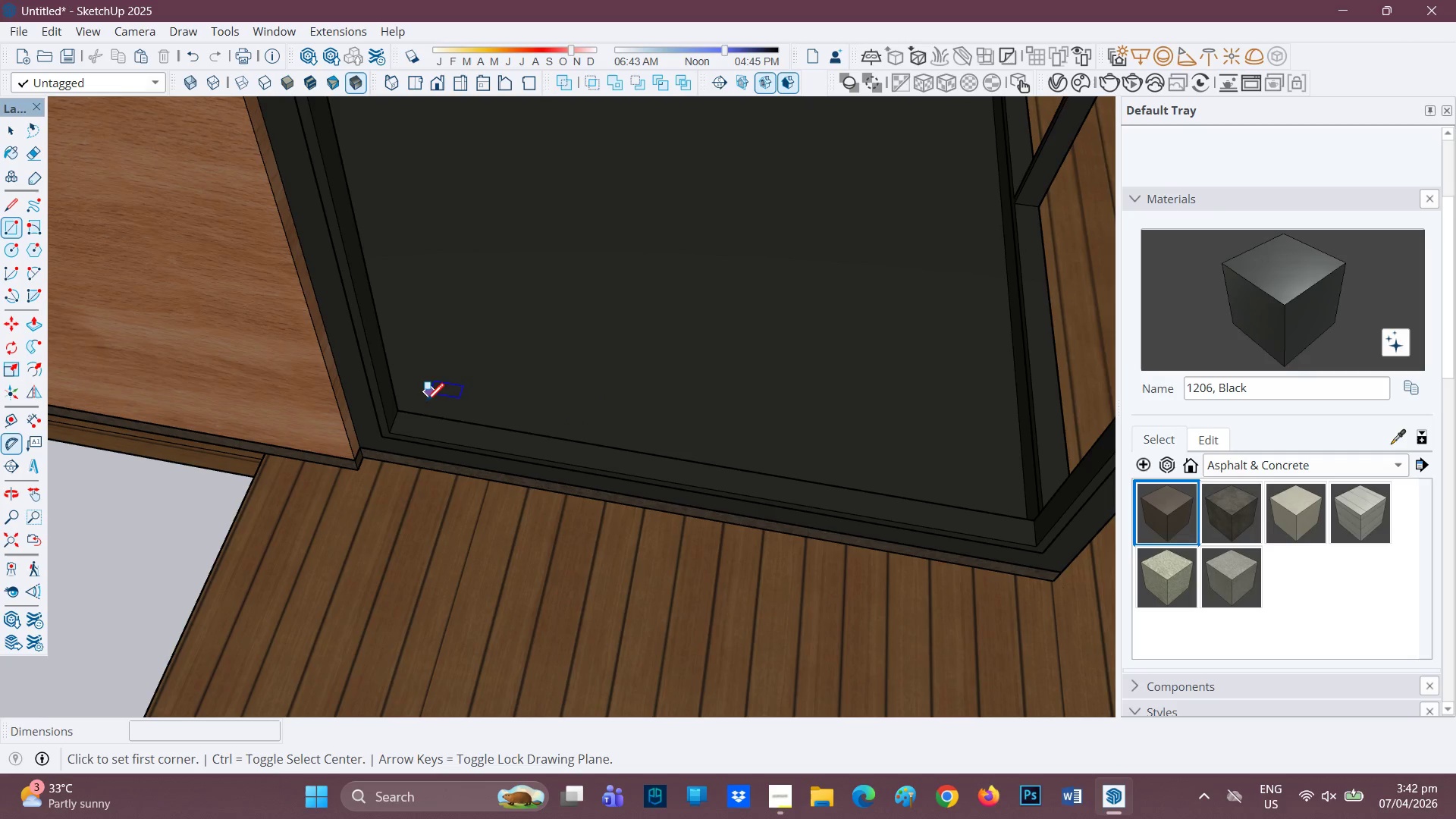 
scroll: coordinate [413, 413], scroll_direction: up, amount: 2.0
 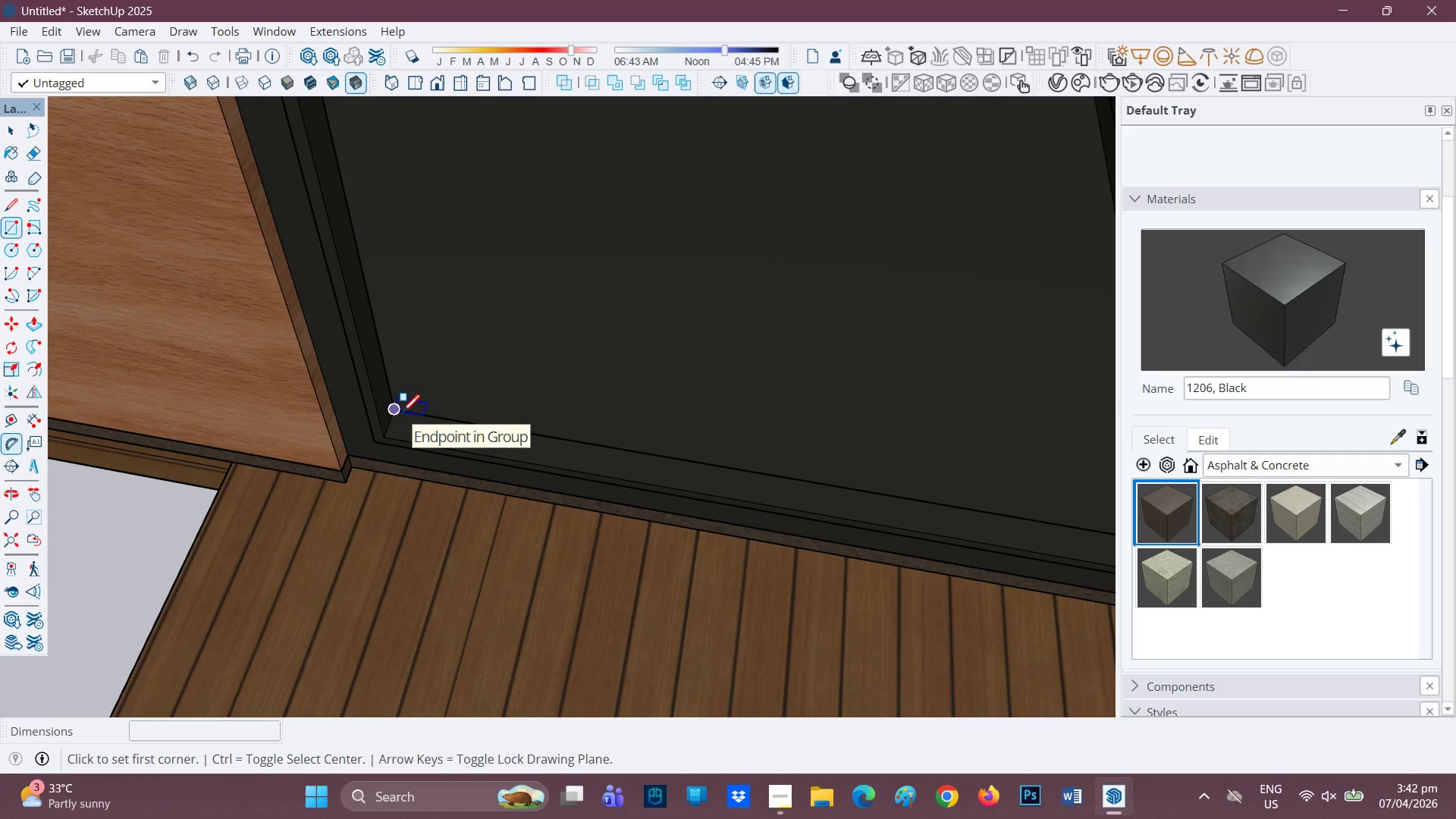 
left_click([402, 414])
 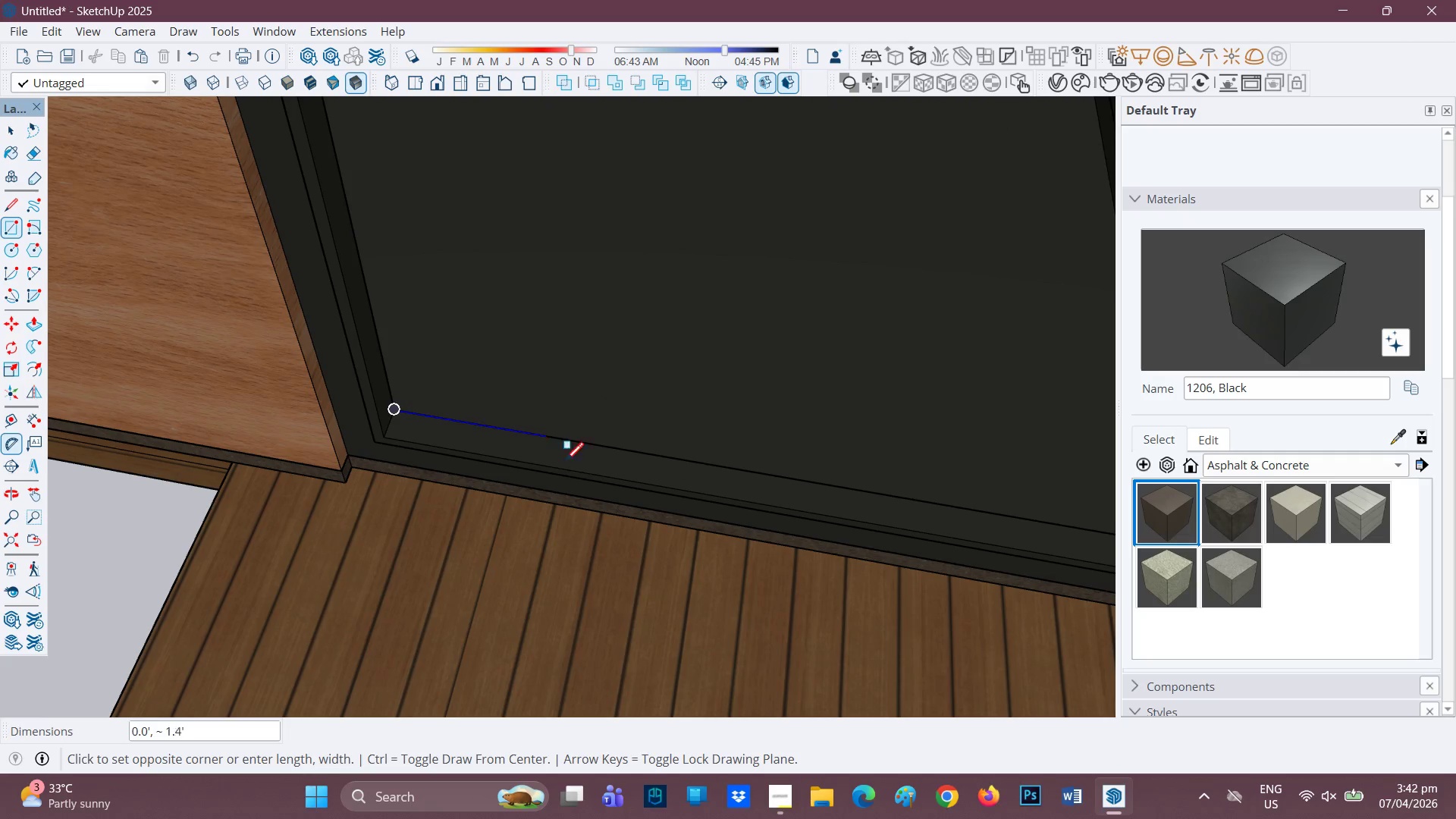 
type(hr)
 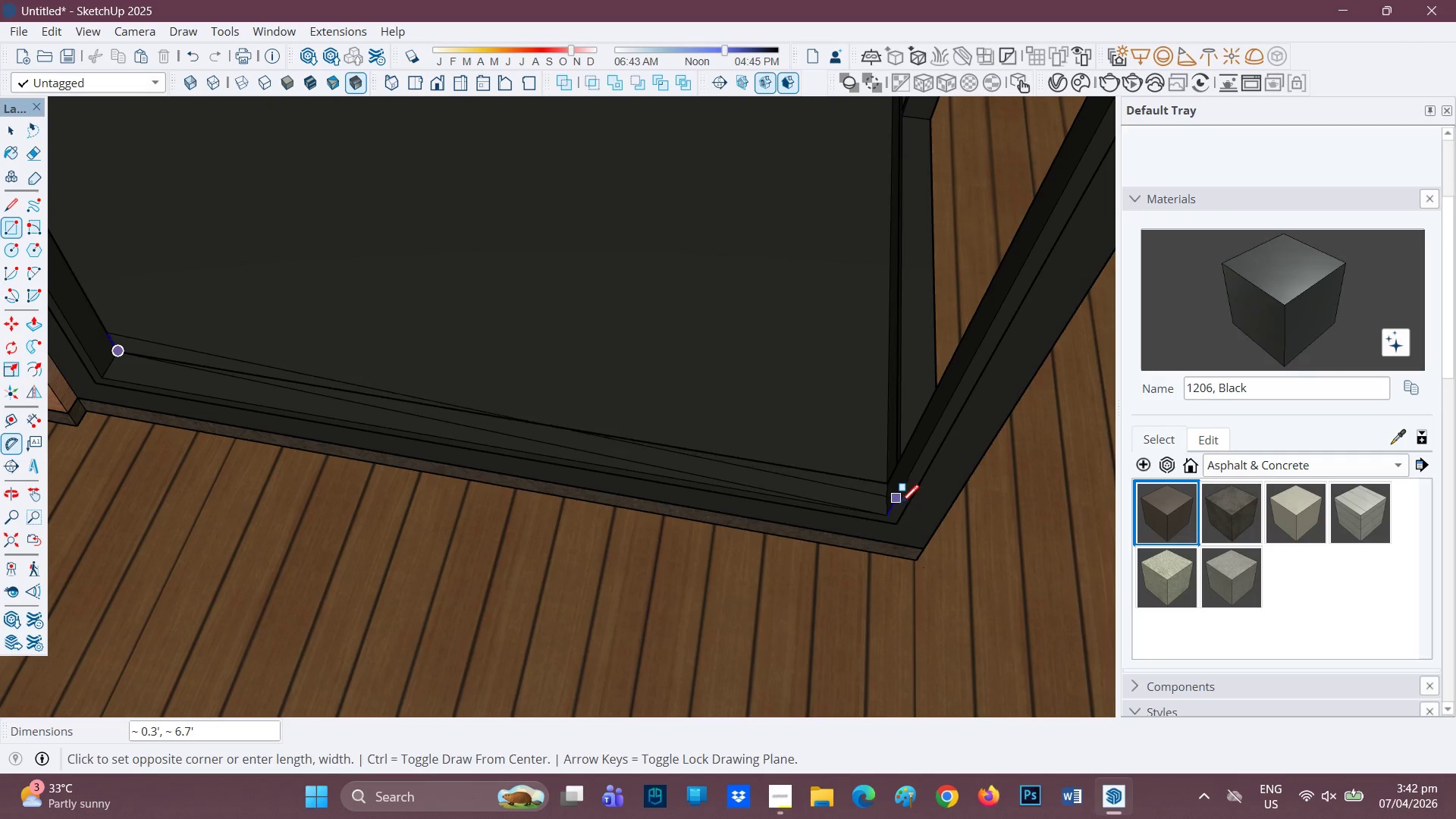 
left_click_drag(start_coordinate=[623, 464], to_coordinate=[337, 403])
 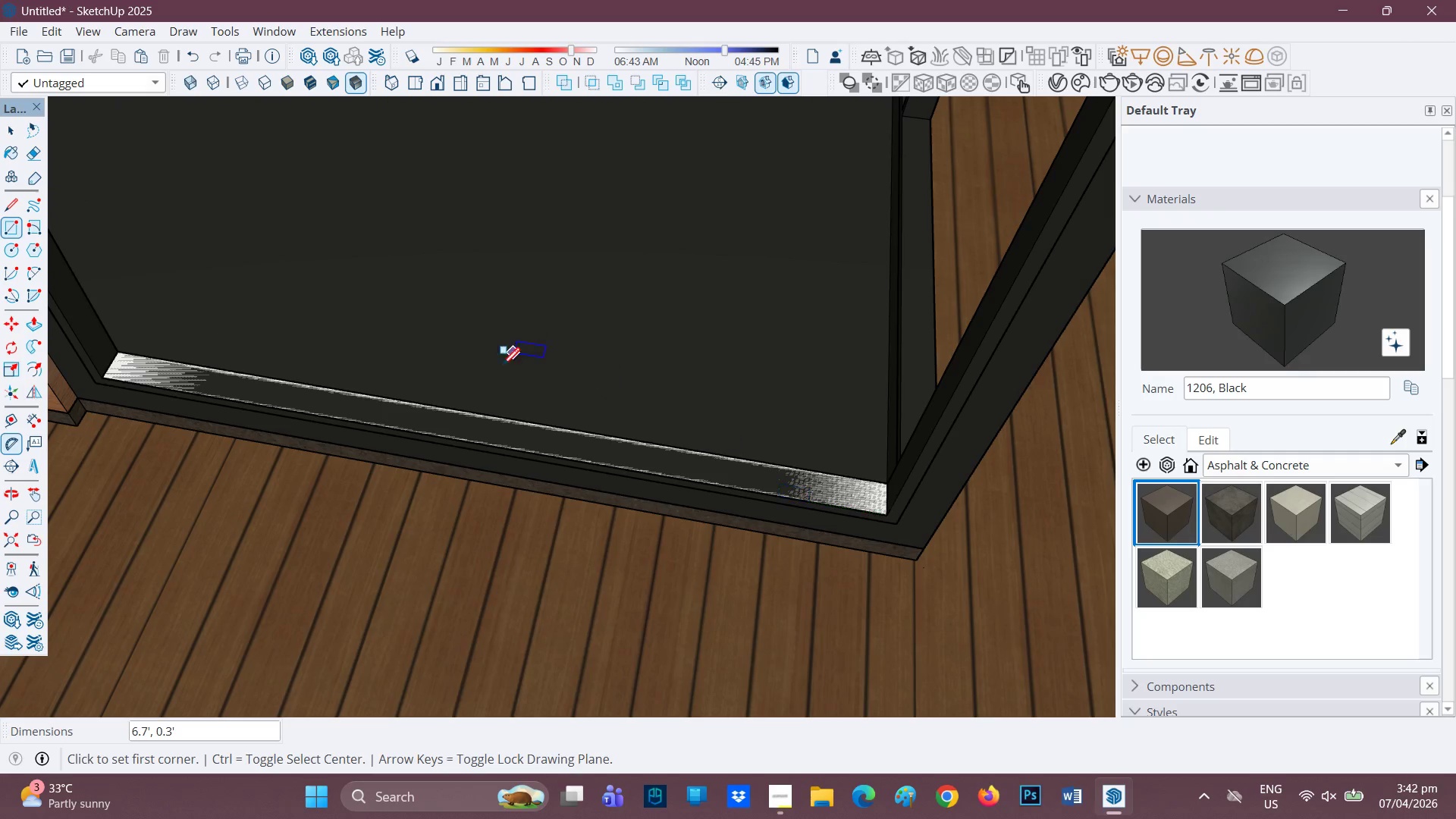 
key(P)
 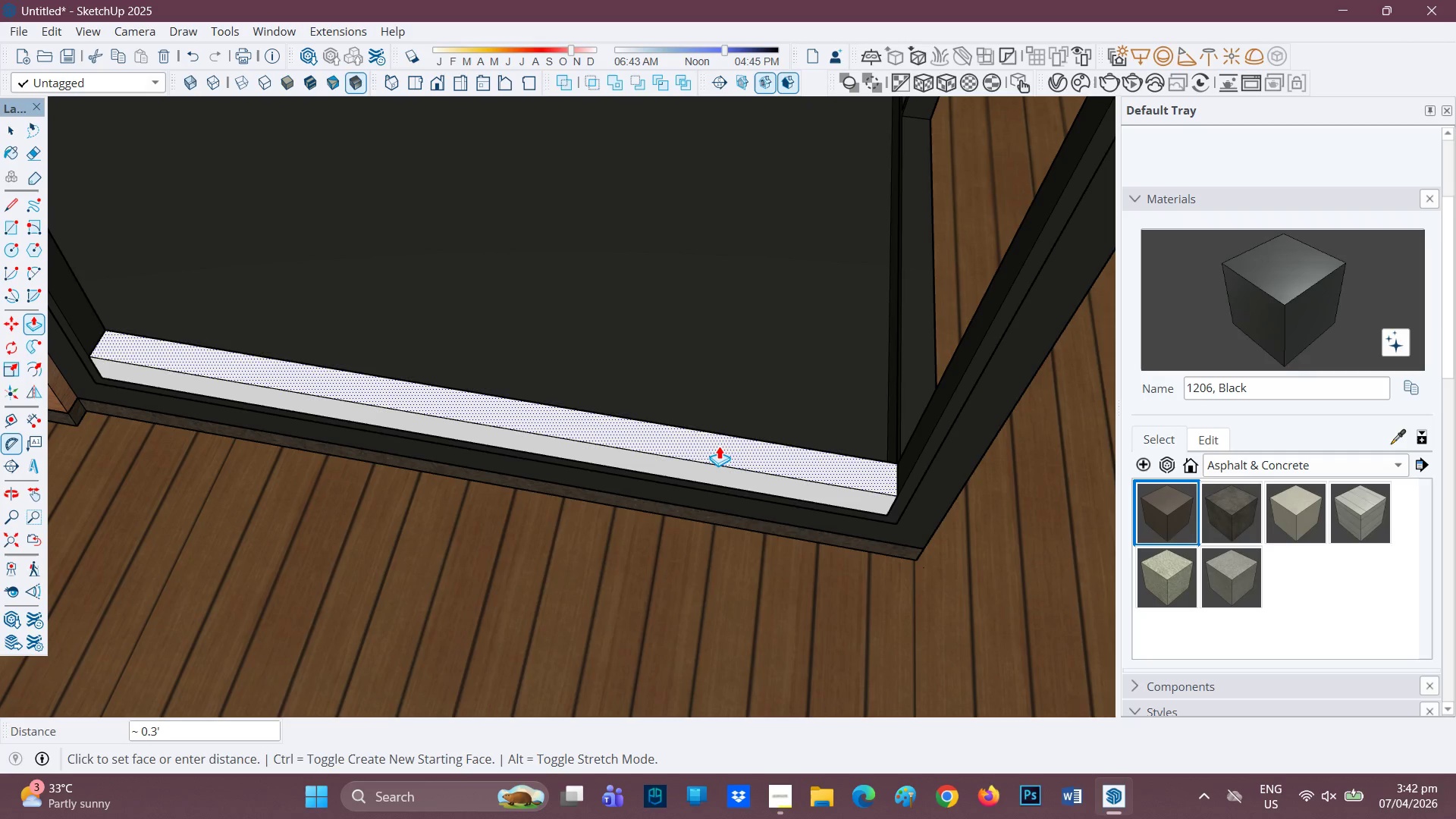 
left_click([733, 419])
 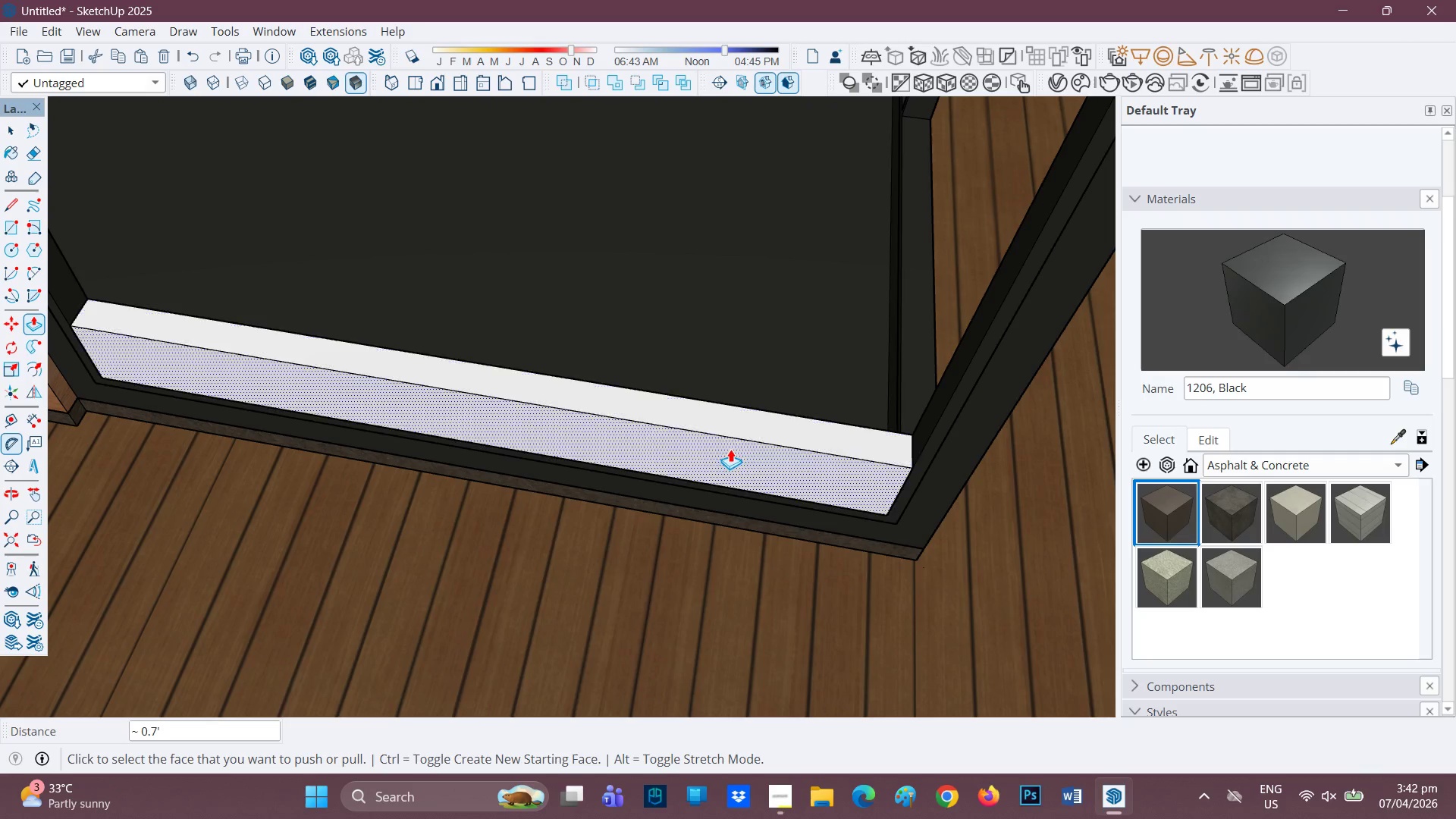 
key(Space)
 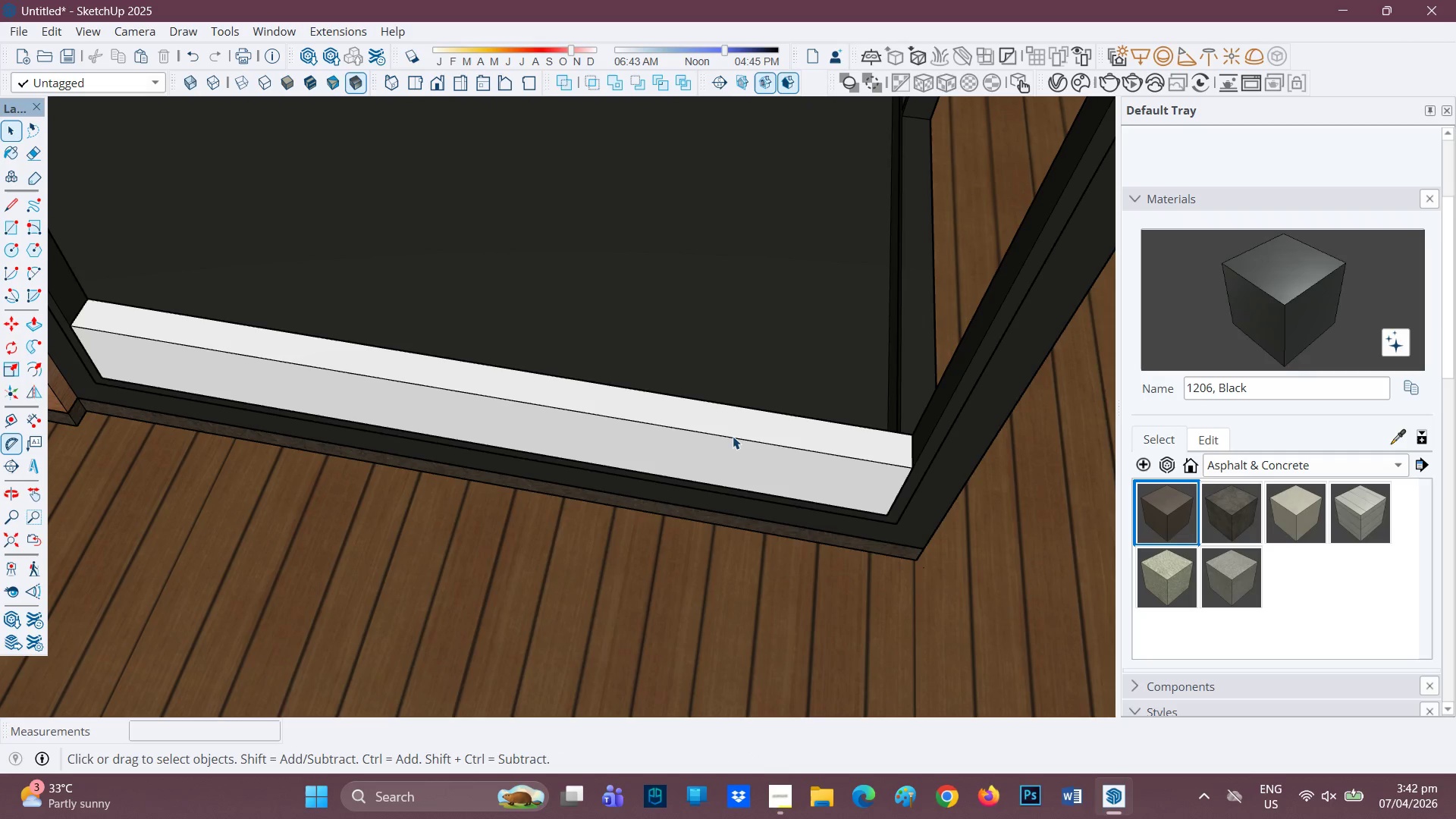 
double_click([733, 436])
 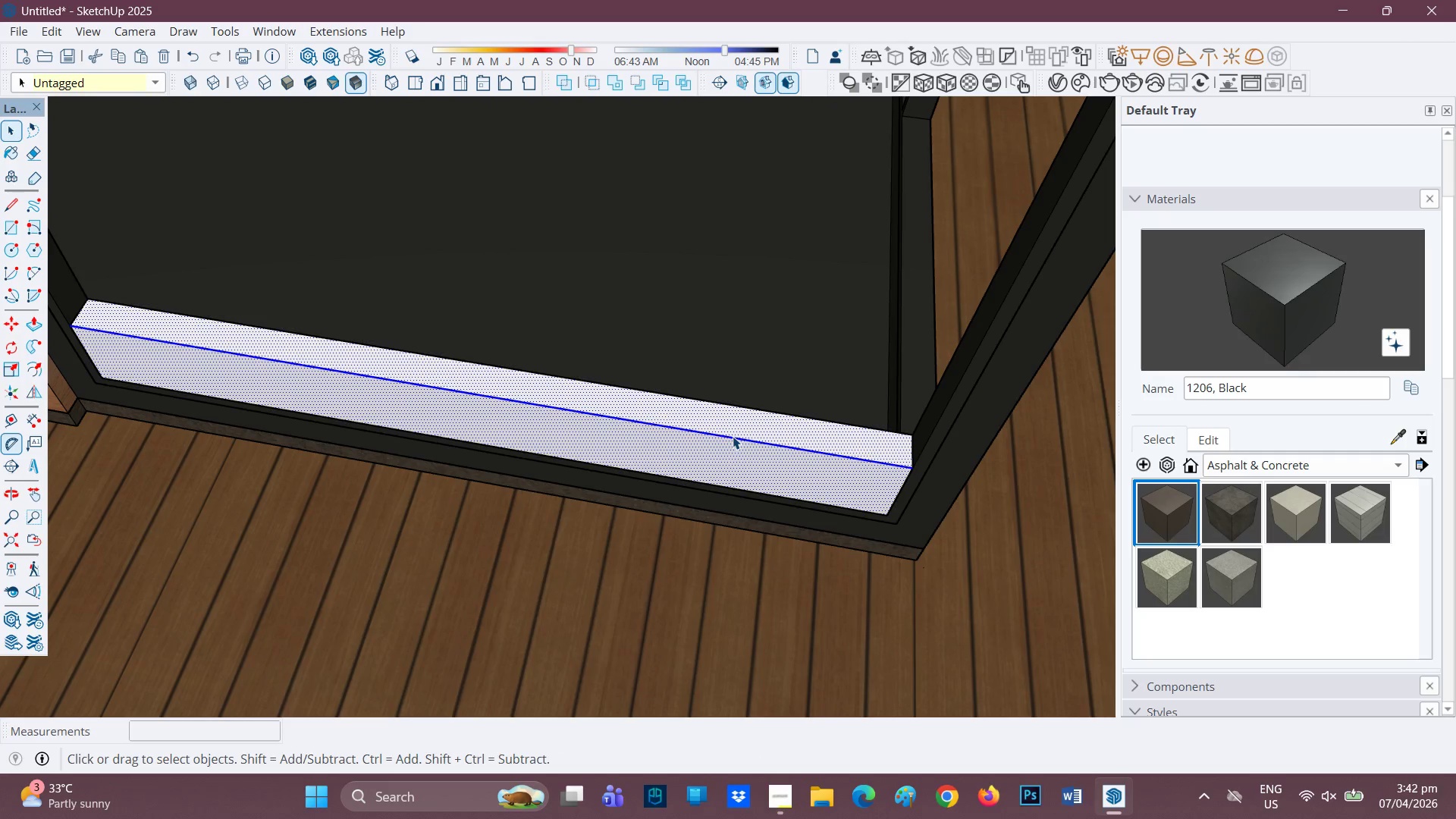 
double_click([733, 436])
 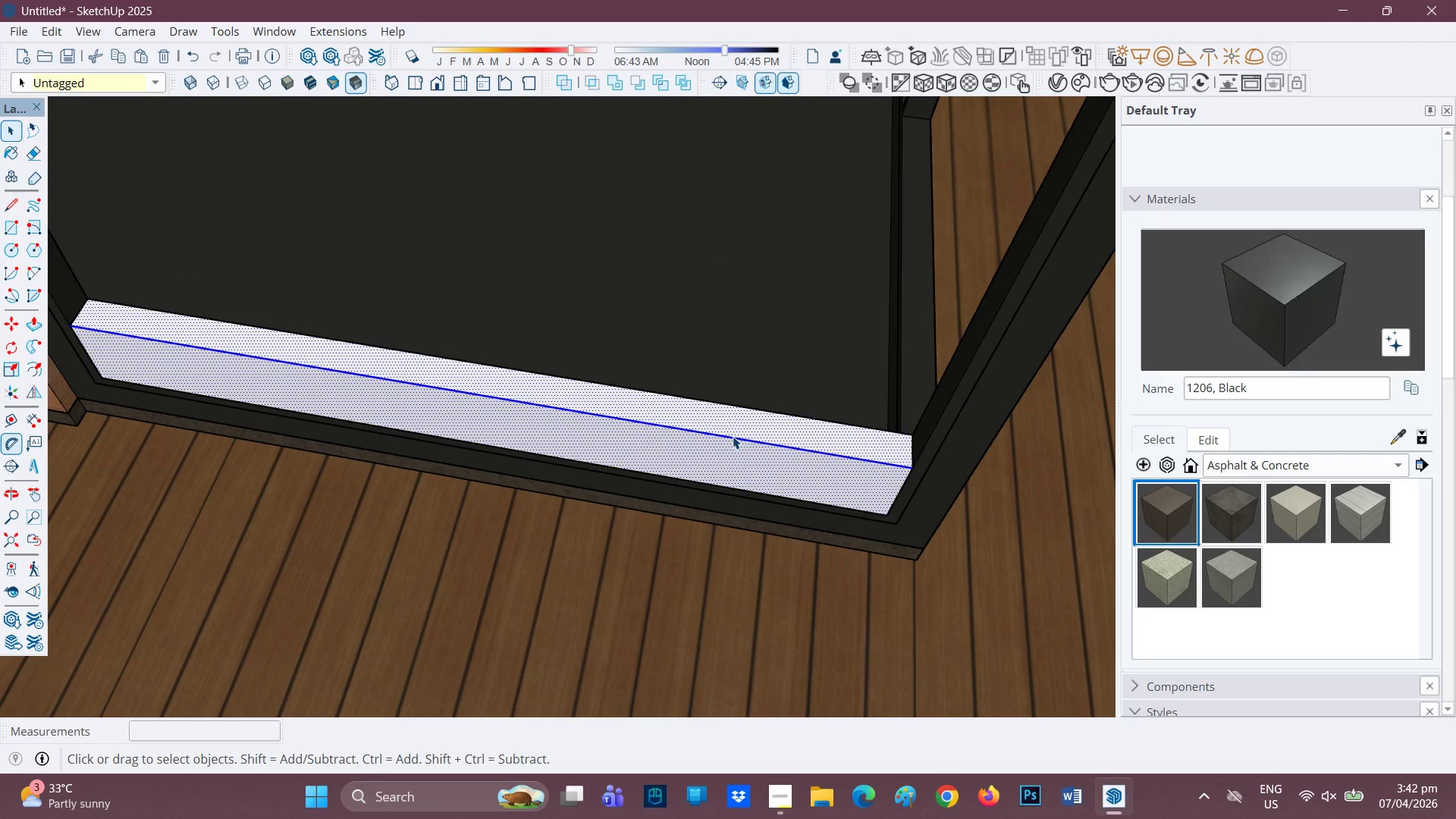 
right_click([733, 436])
 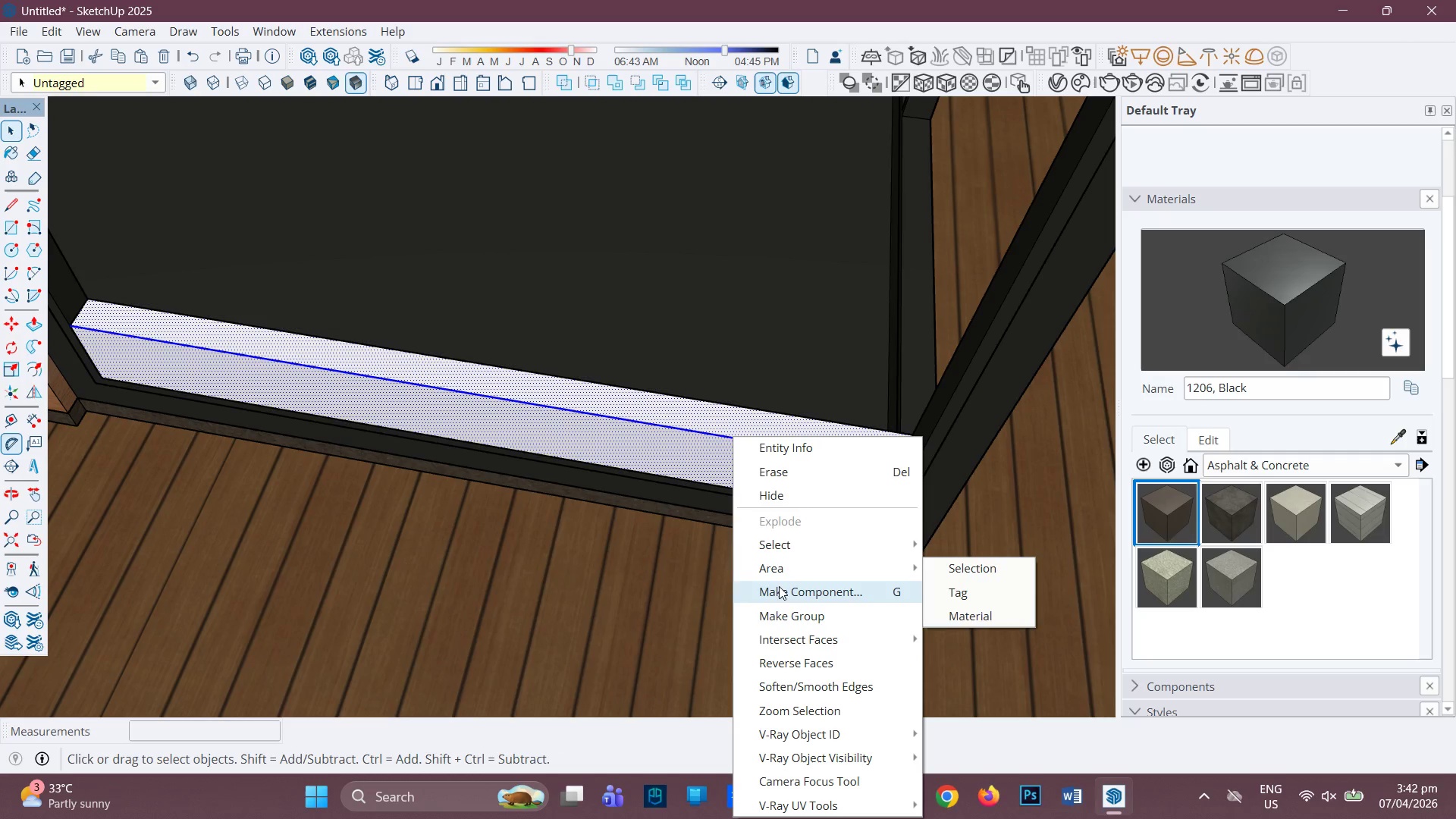 
left_click([776, 606])
 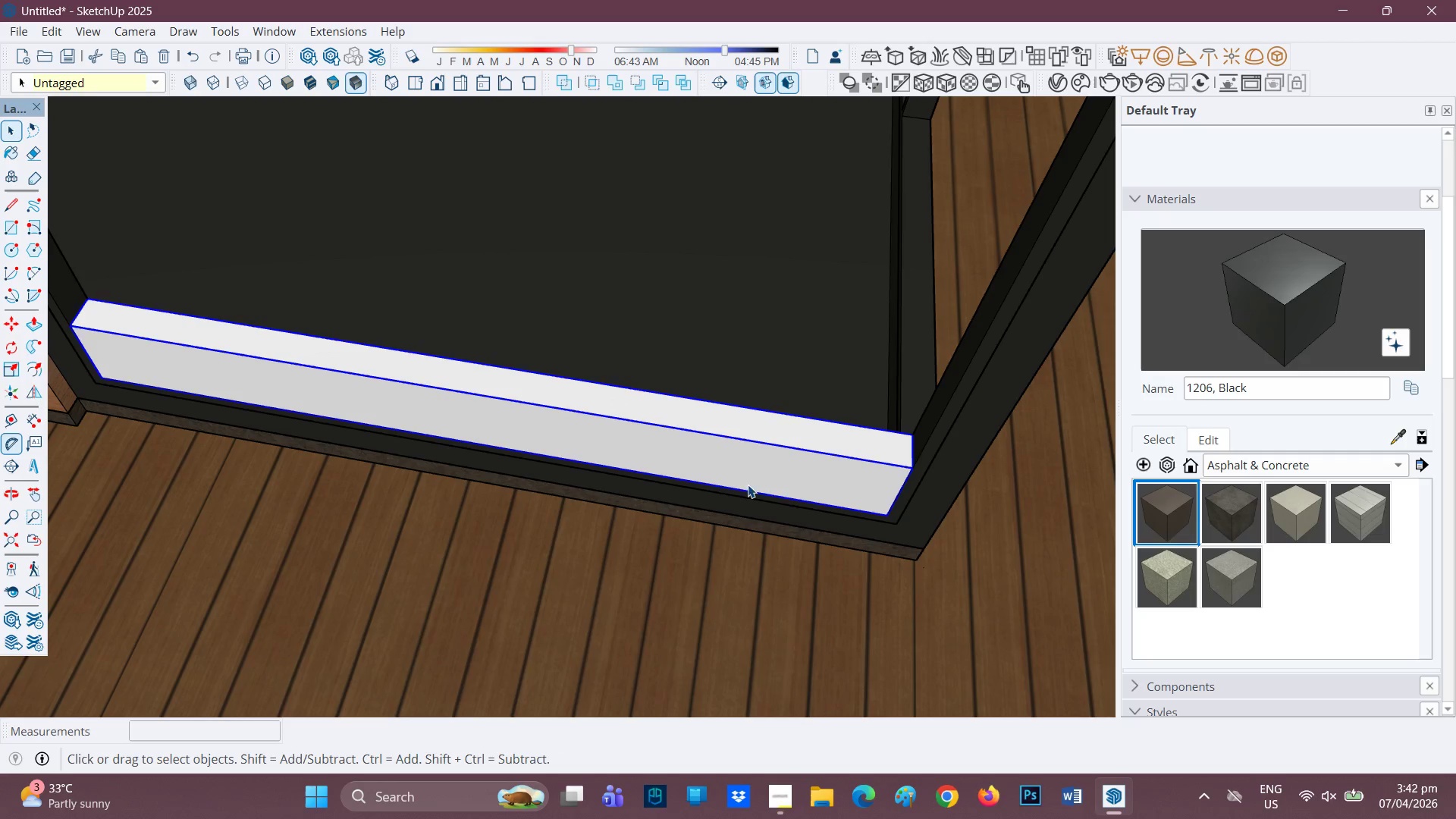 
double_click([752, 480])
 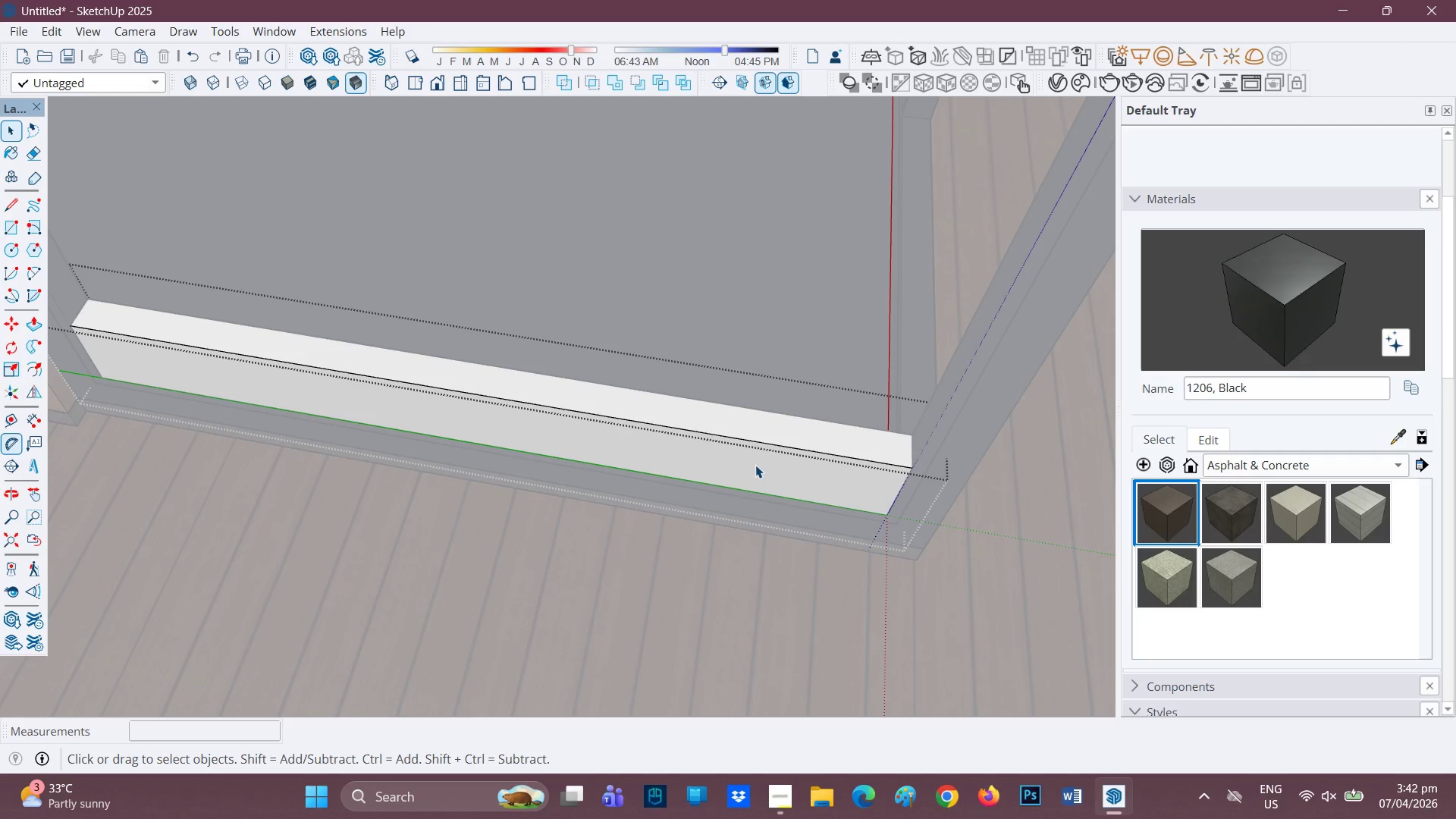 
key(P)
 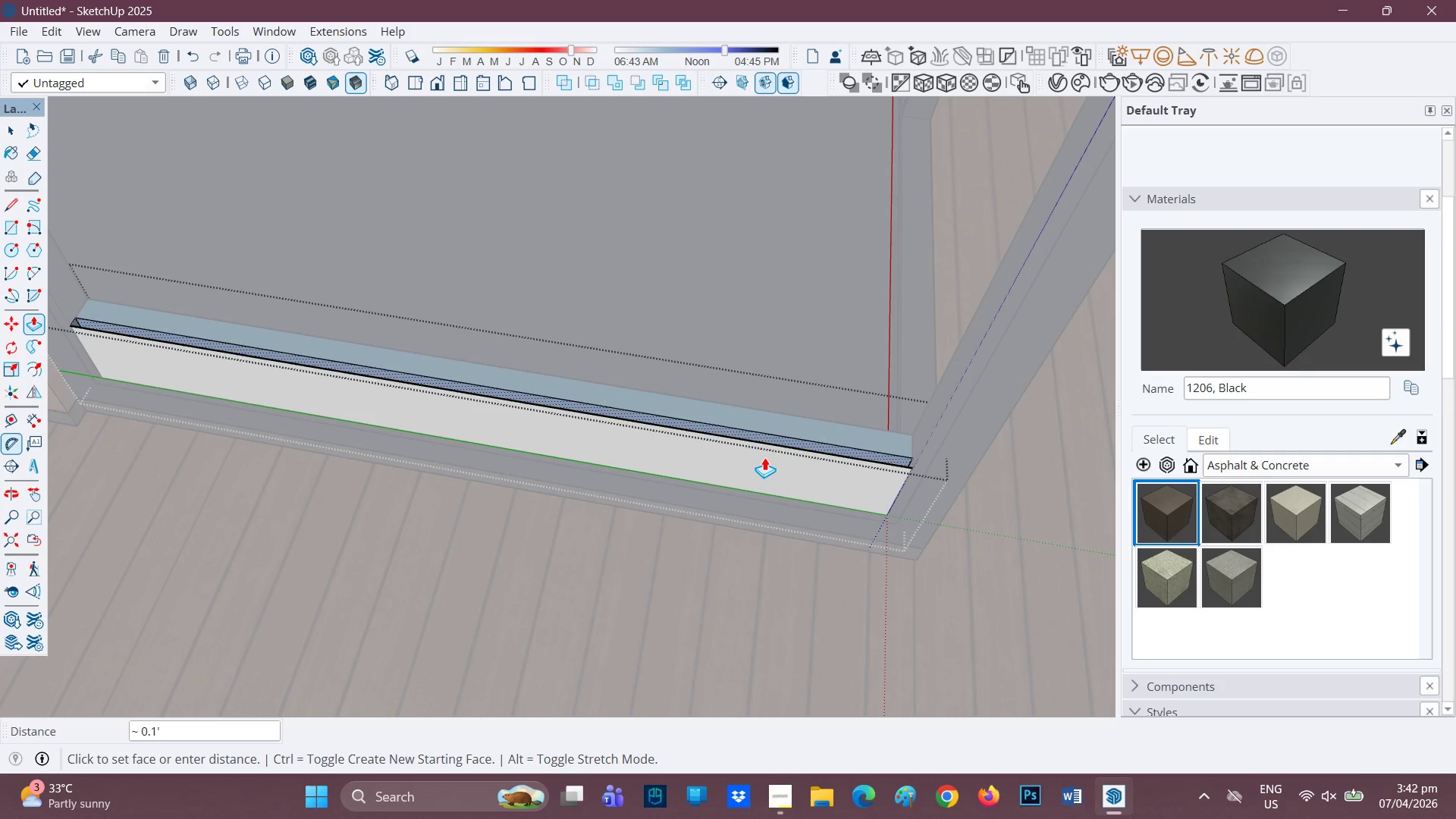 
key(Space)
 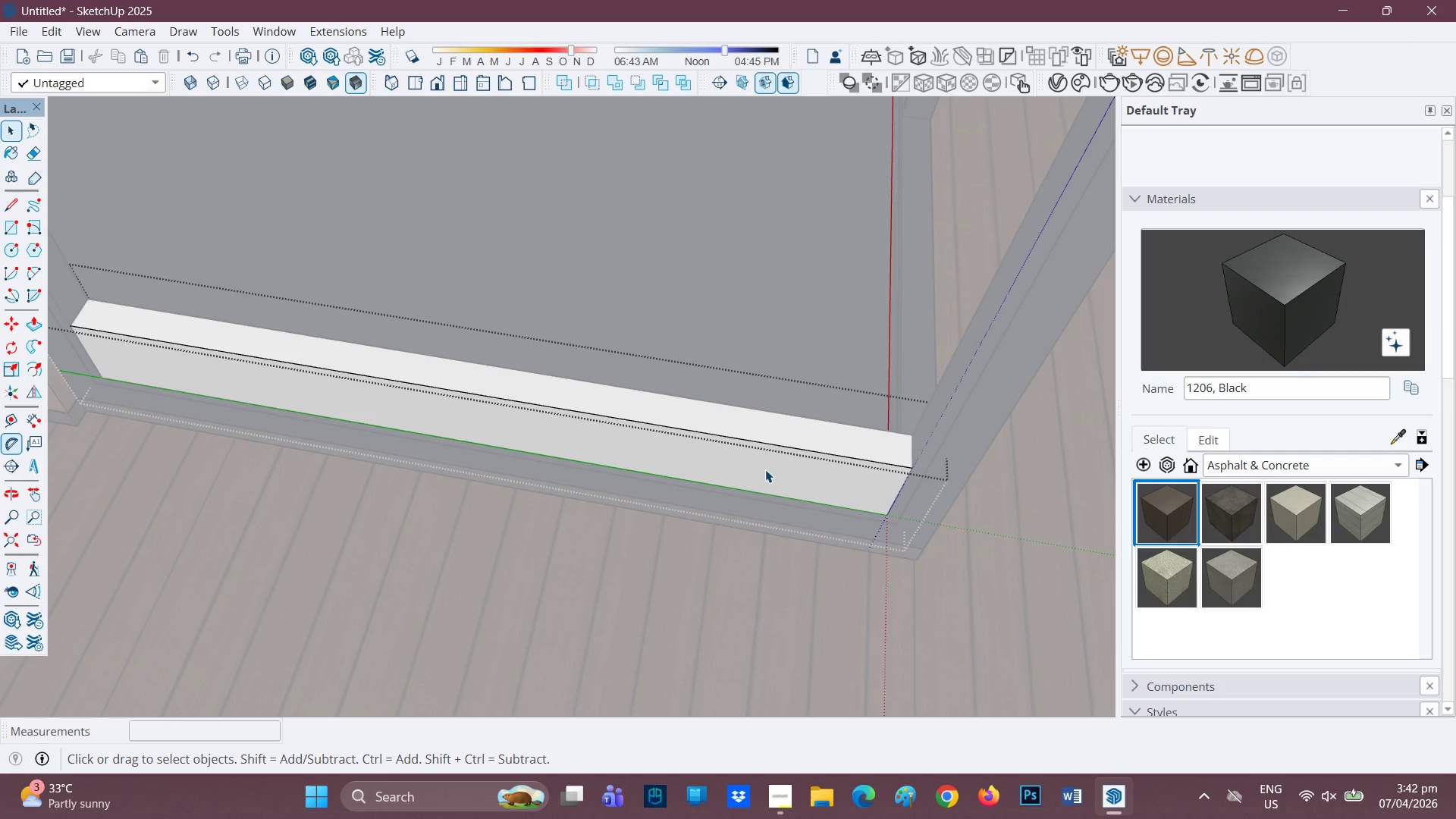 
left_click([765, 469])
 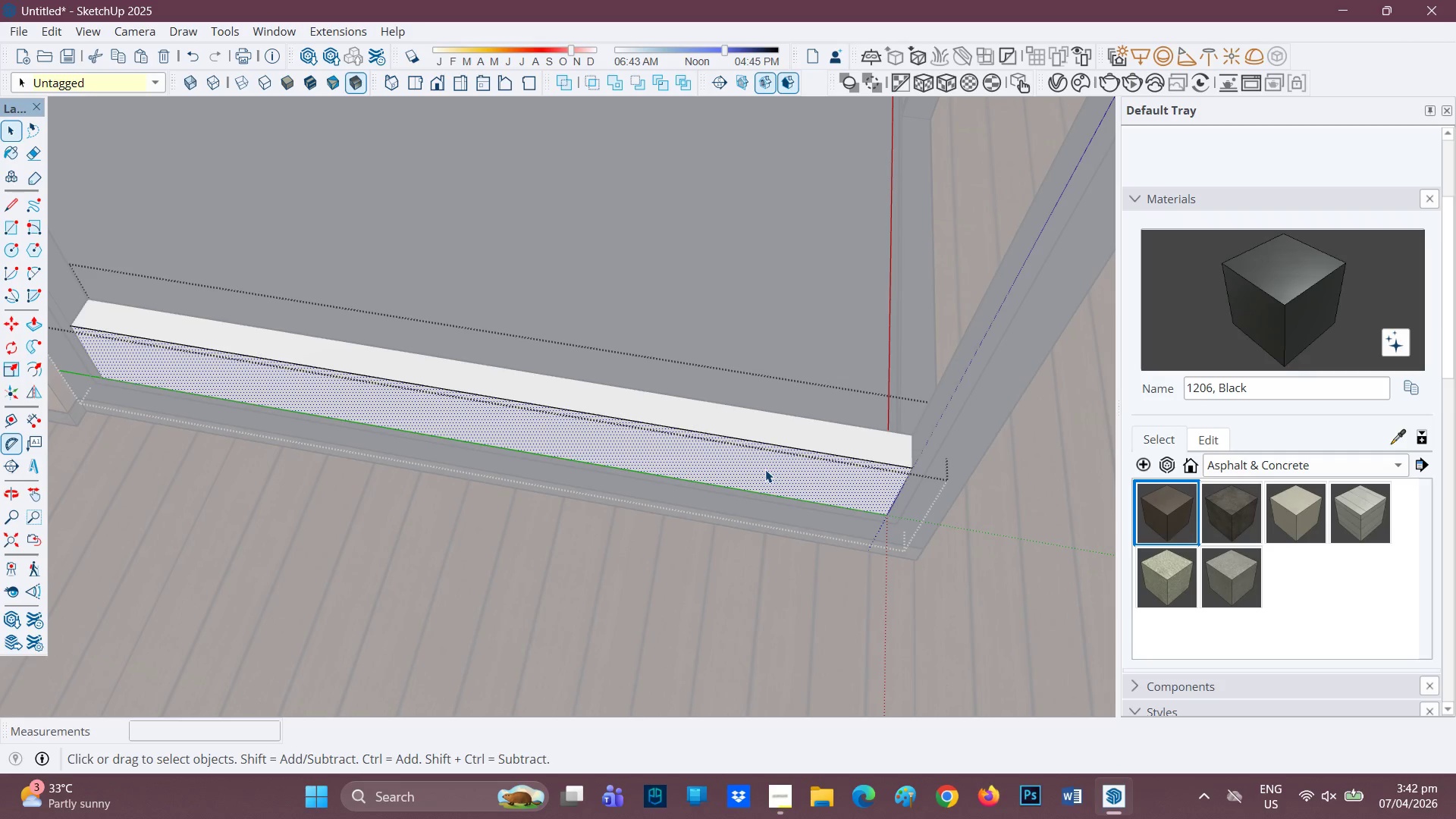 
key(P)
 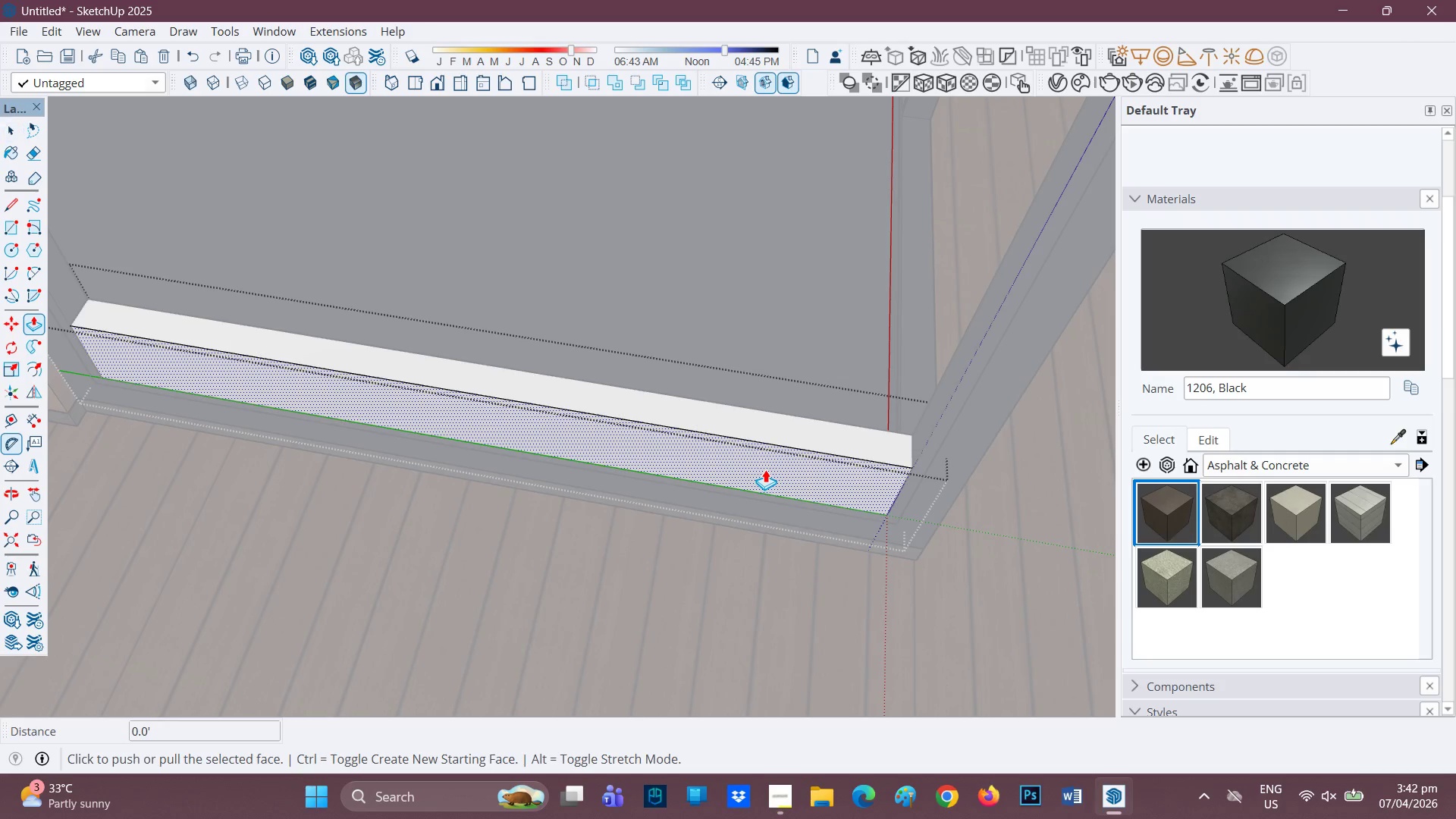 
left_click([765, 469])
 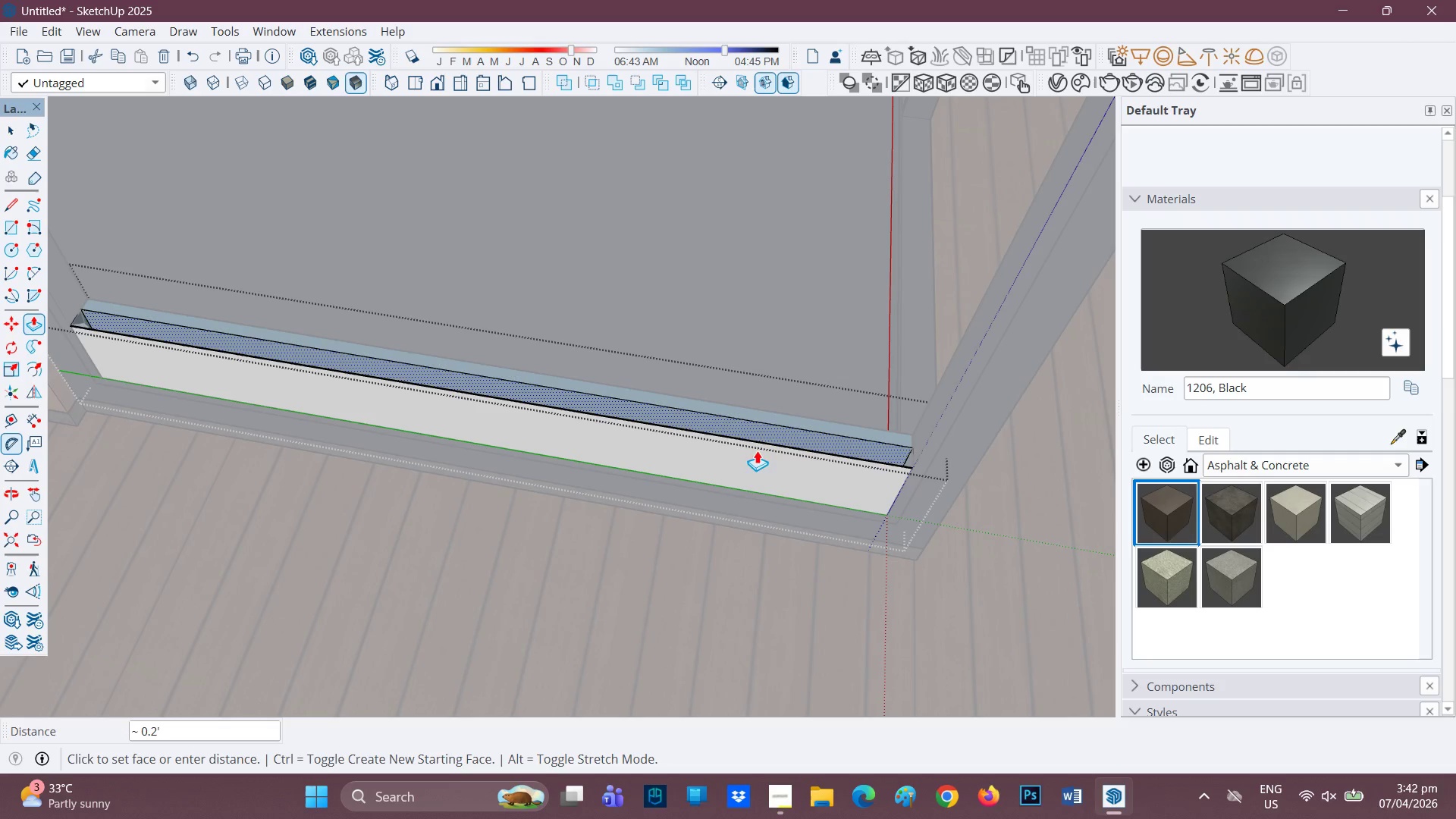 
key(Space)
 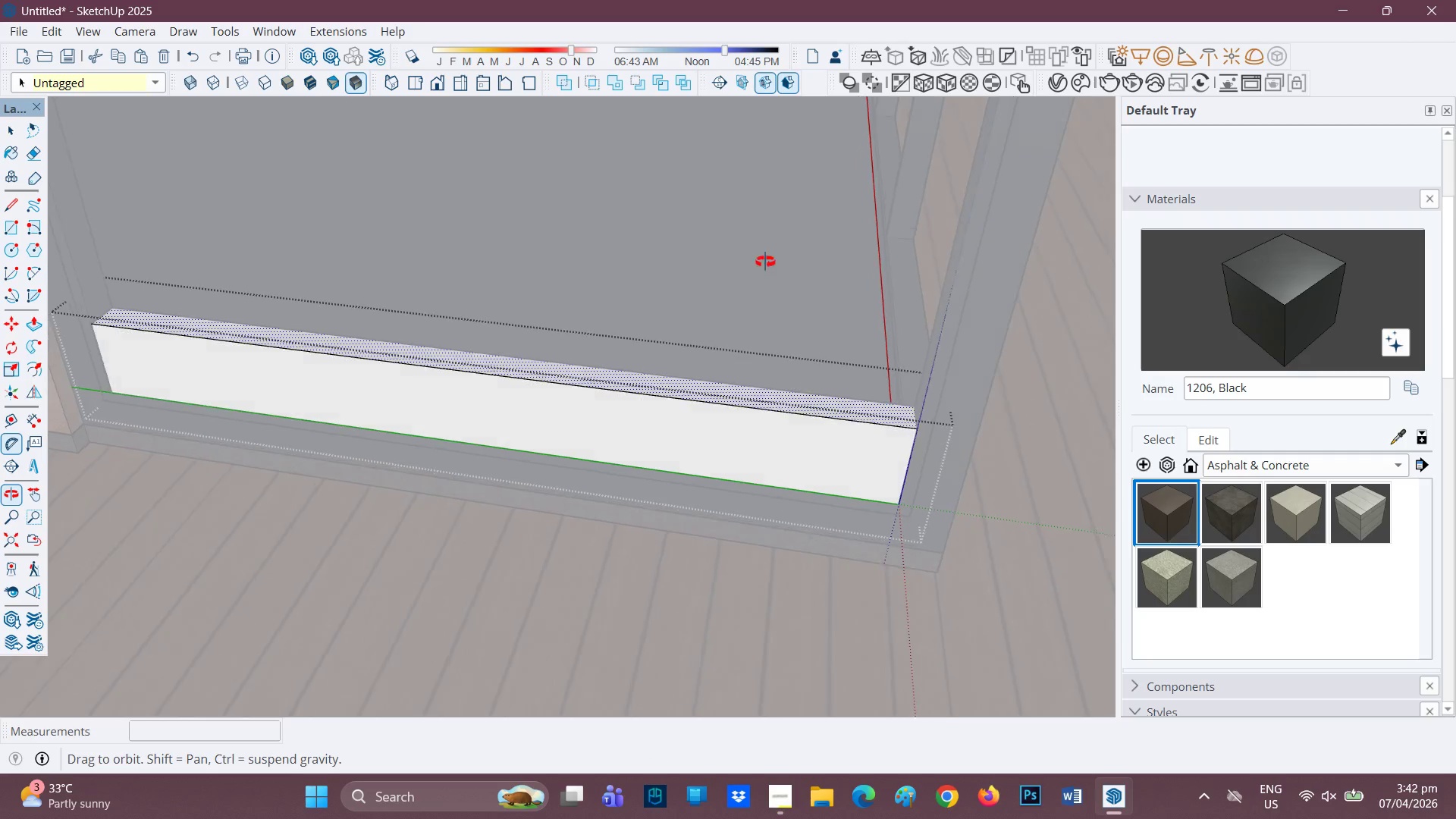 
scroll: coordinate [703, 370], scroll_direction: up, amount: 1.0
 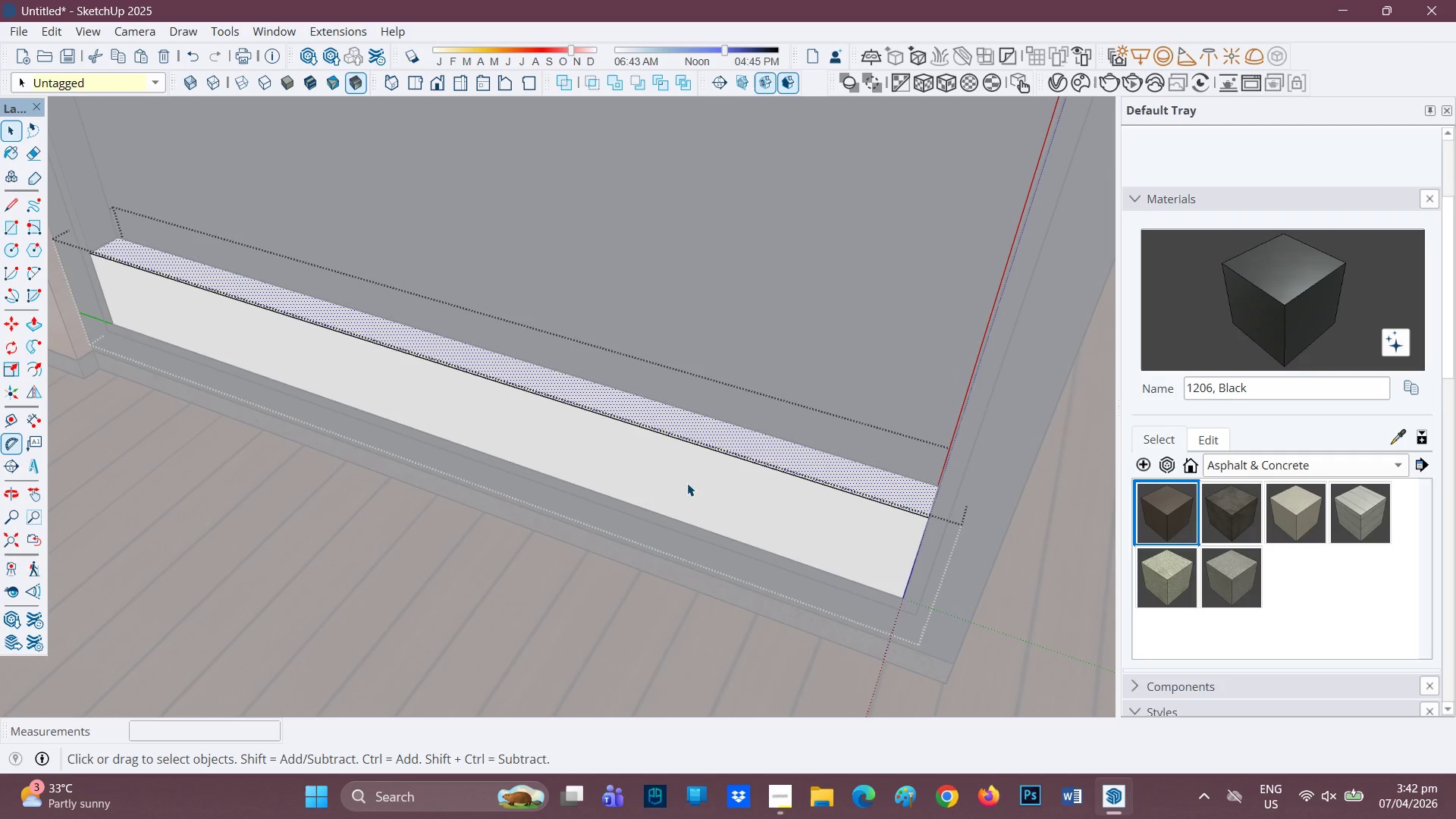 
left_click([683, 488])
 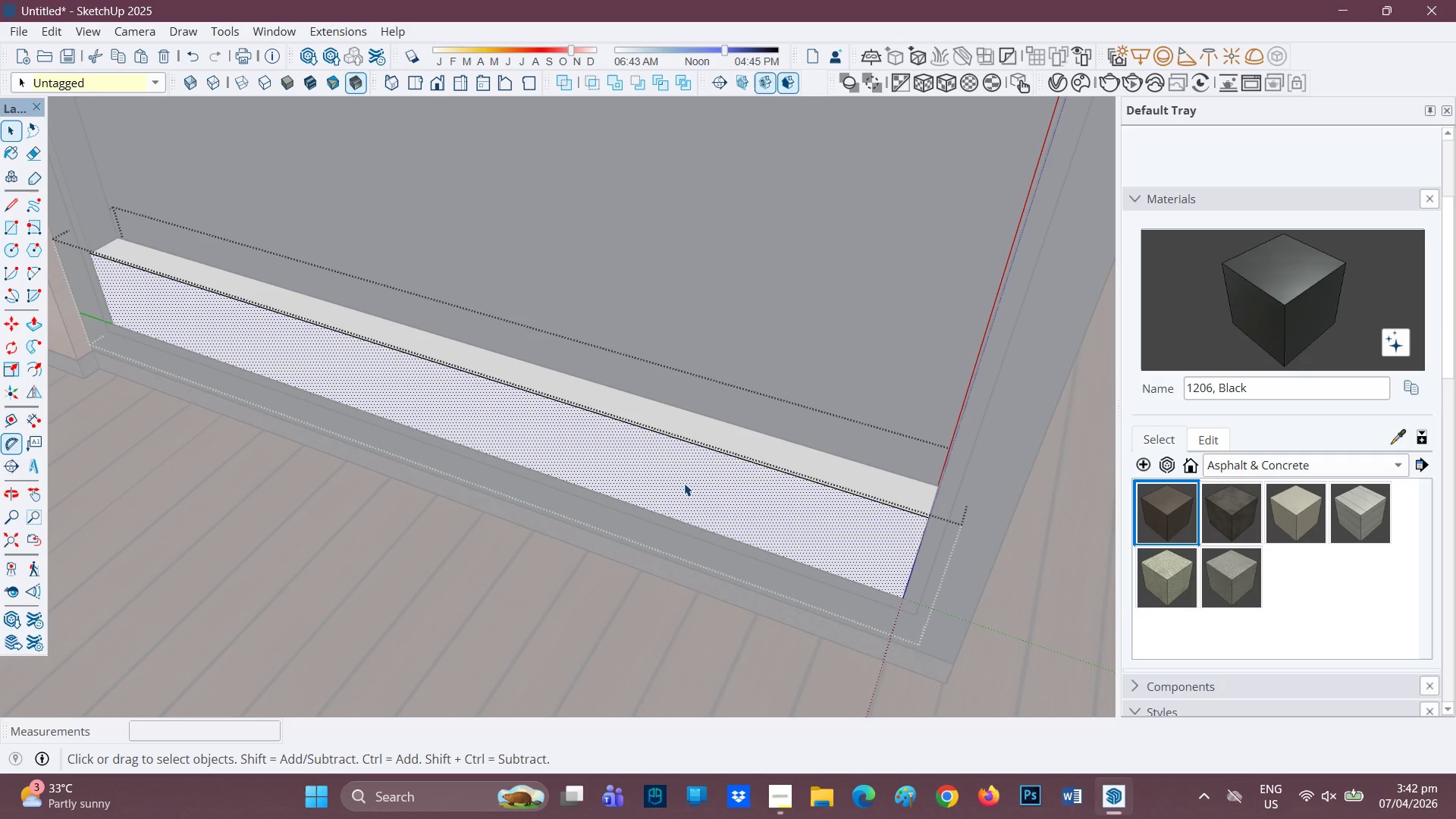 
key(P)
 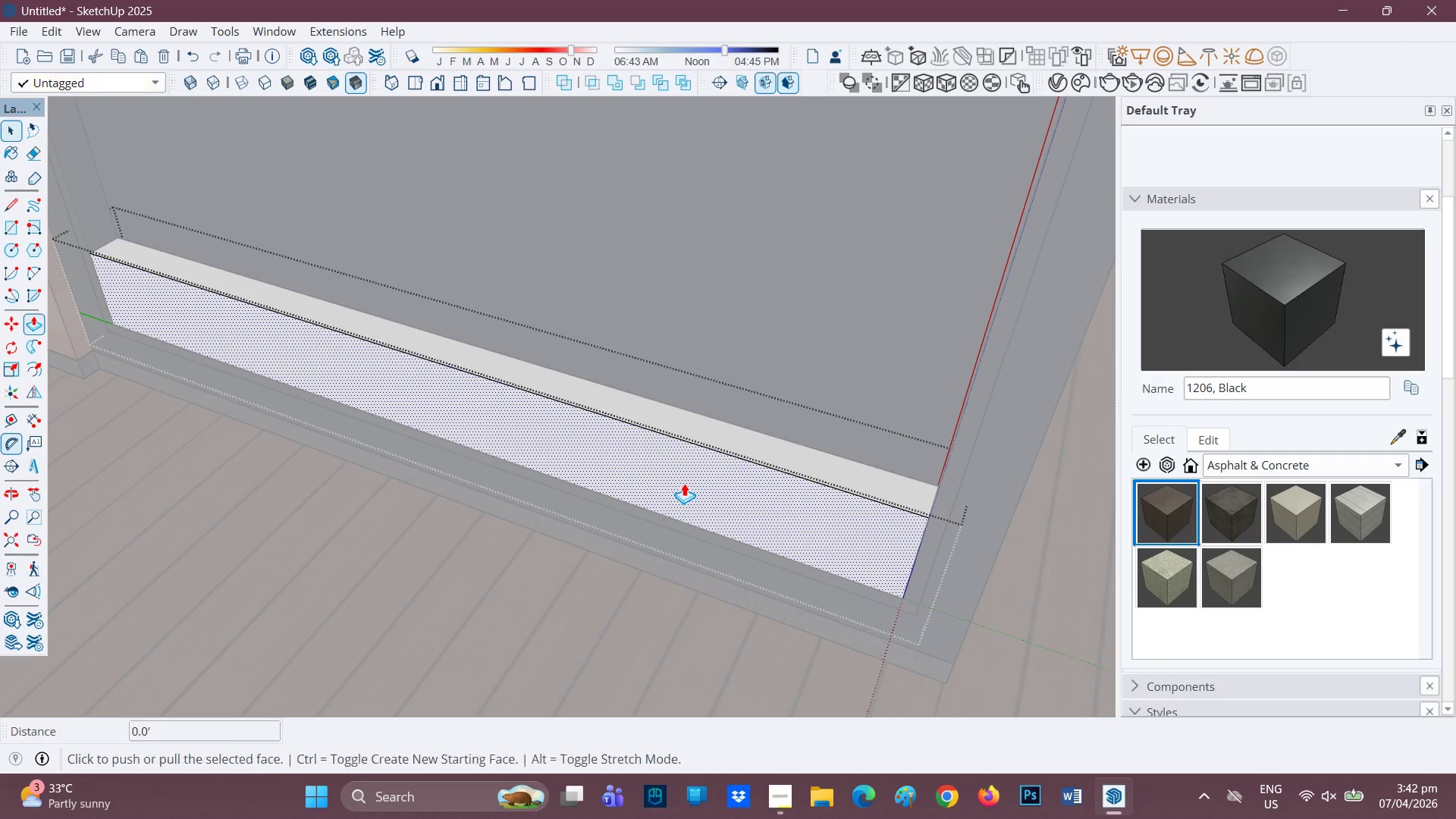 
left_click([684, 483])
 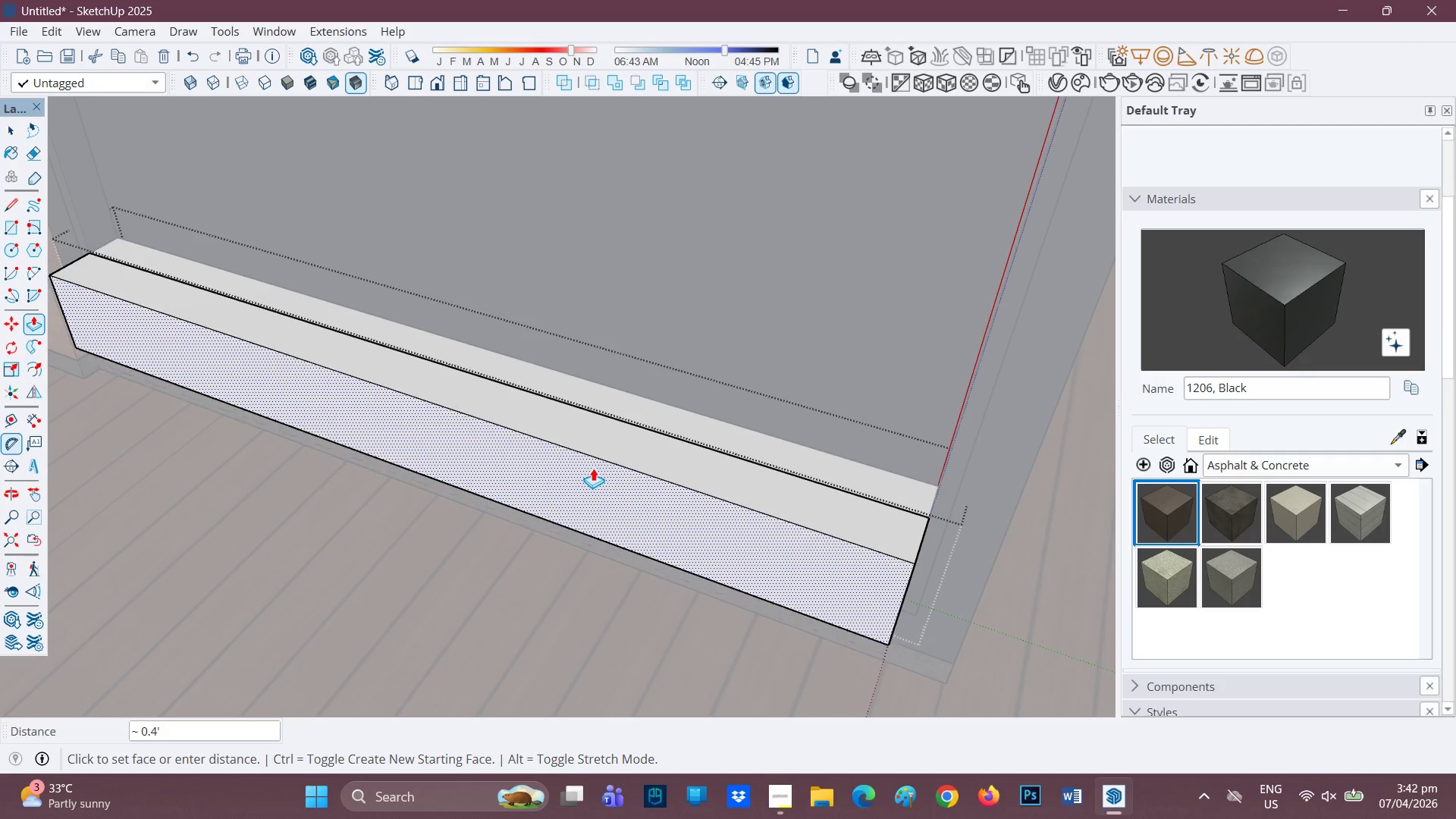 
key(Space)
 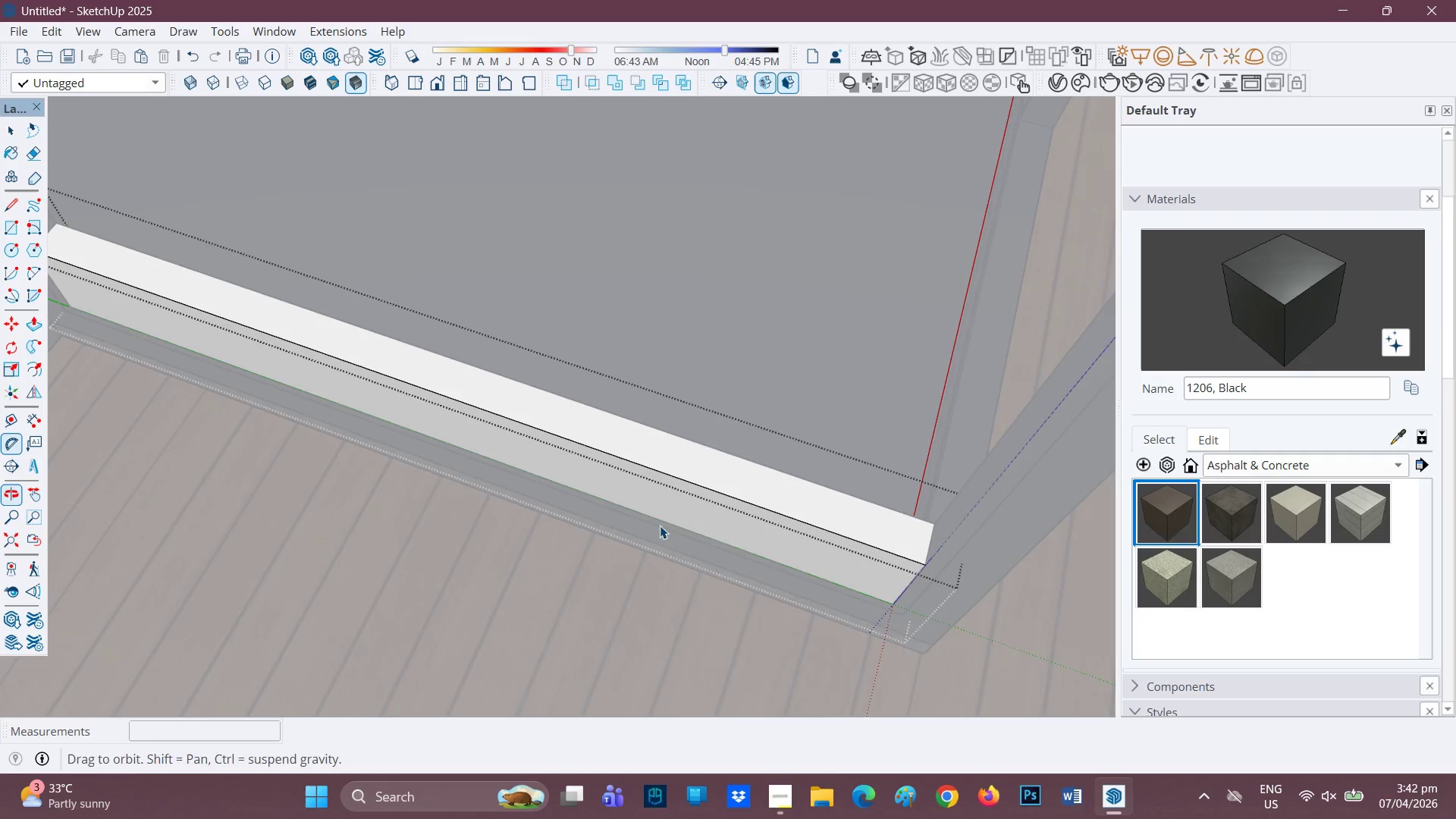 
scroll: coordinate [482, 353], scroll_direction: down, amount: 2.0
 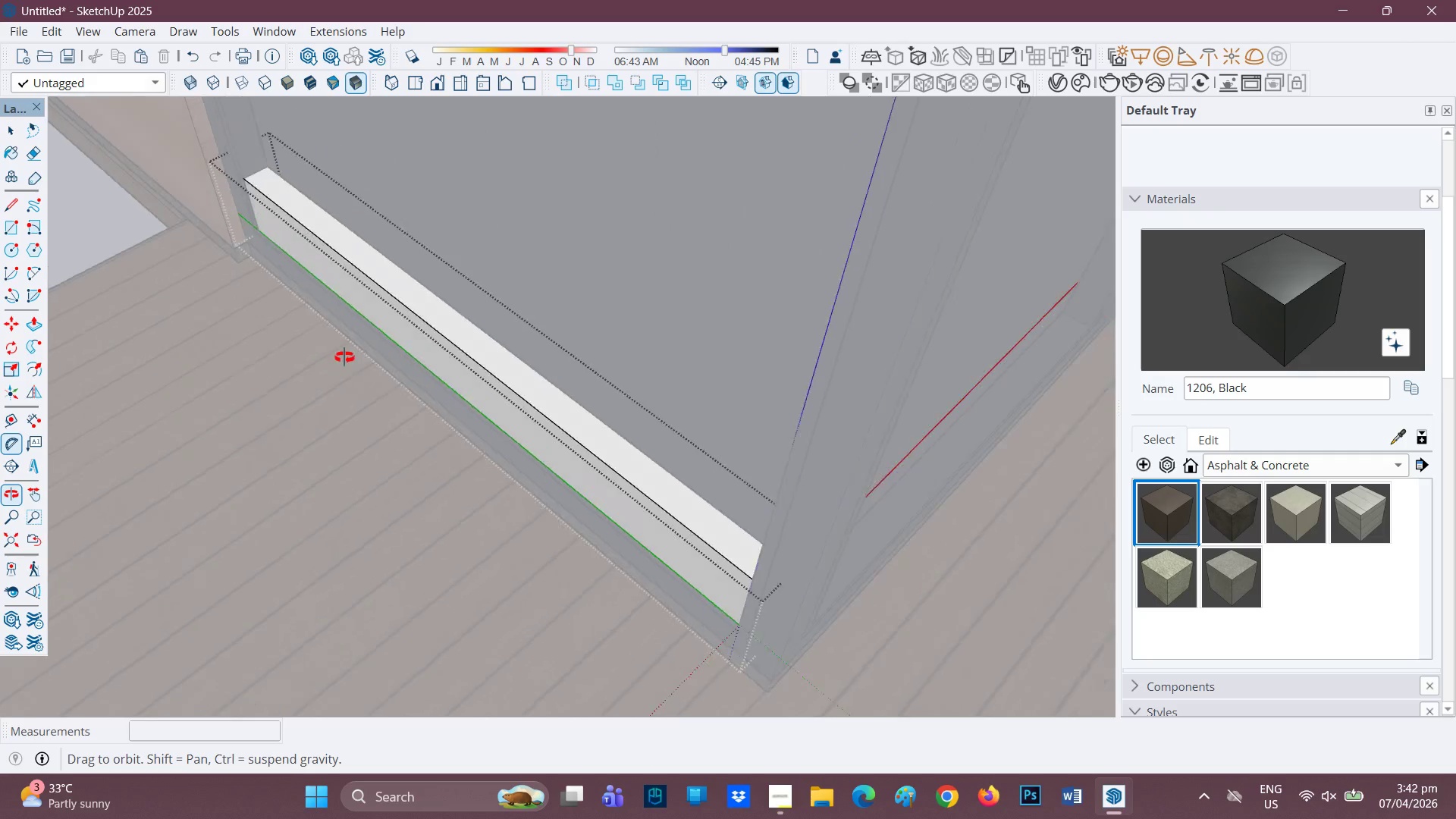 
scroll: coordinate [716, 449], scroll_direction: up, amount: 7.0
 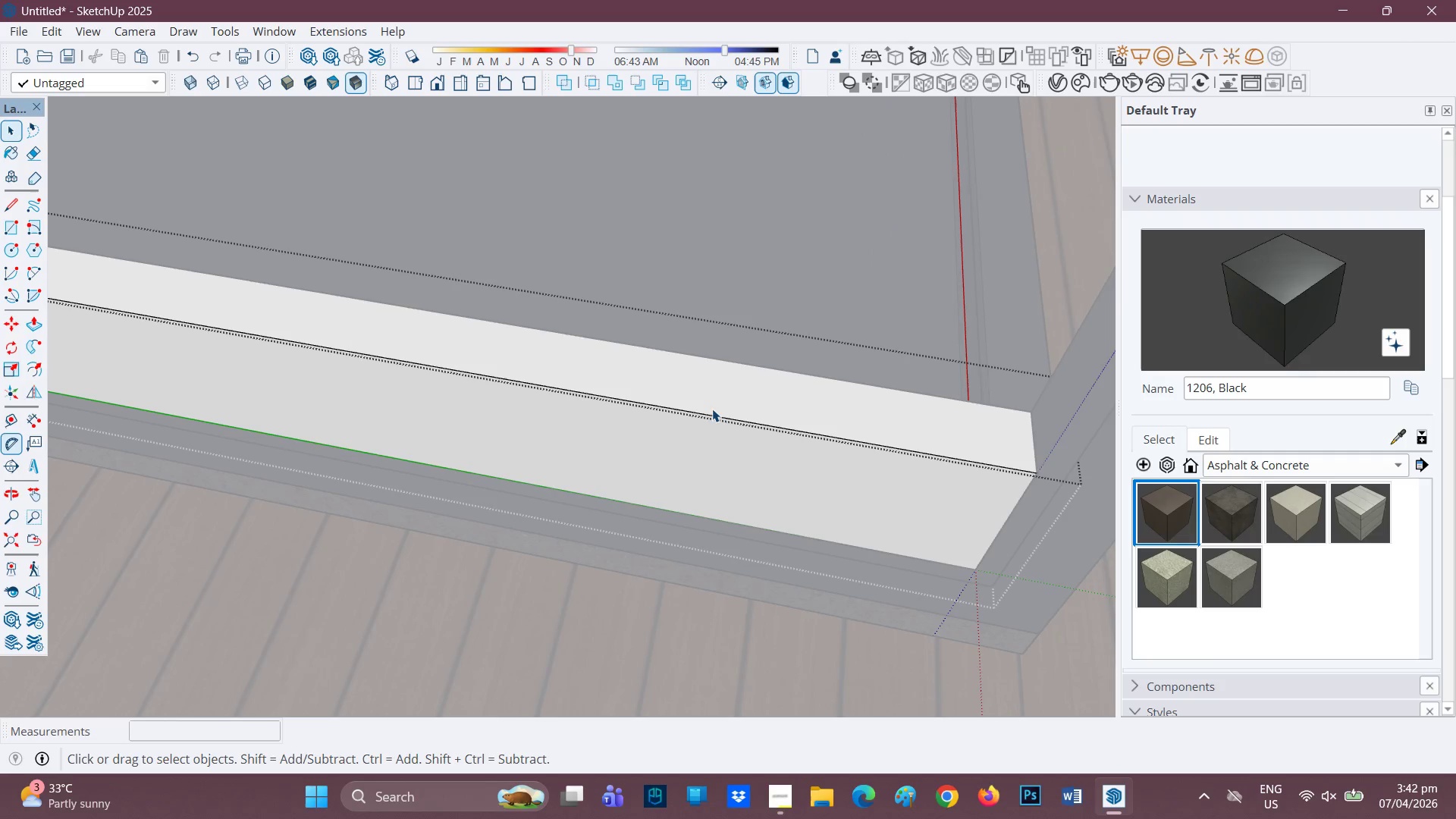 
left_click([712, 413])
 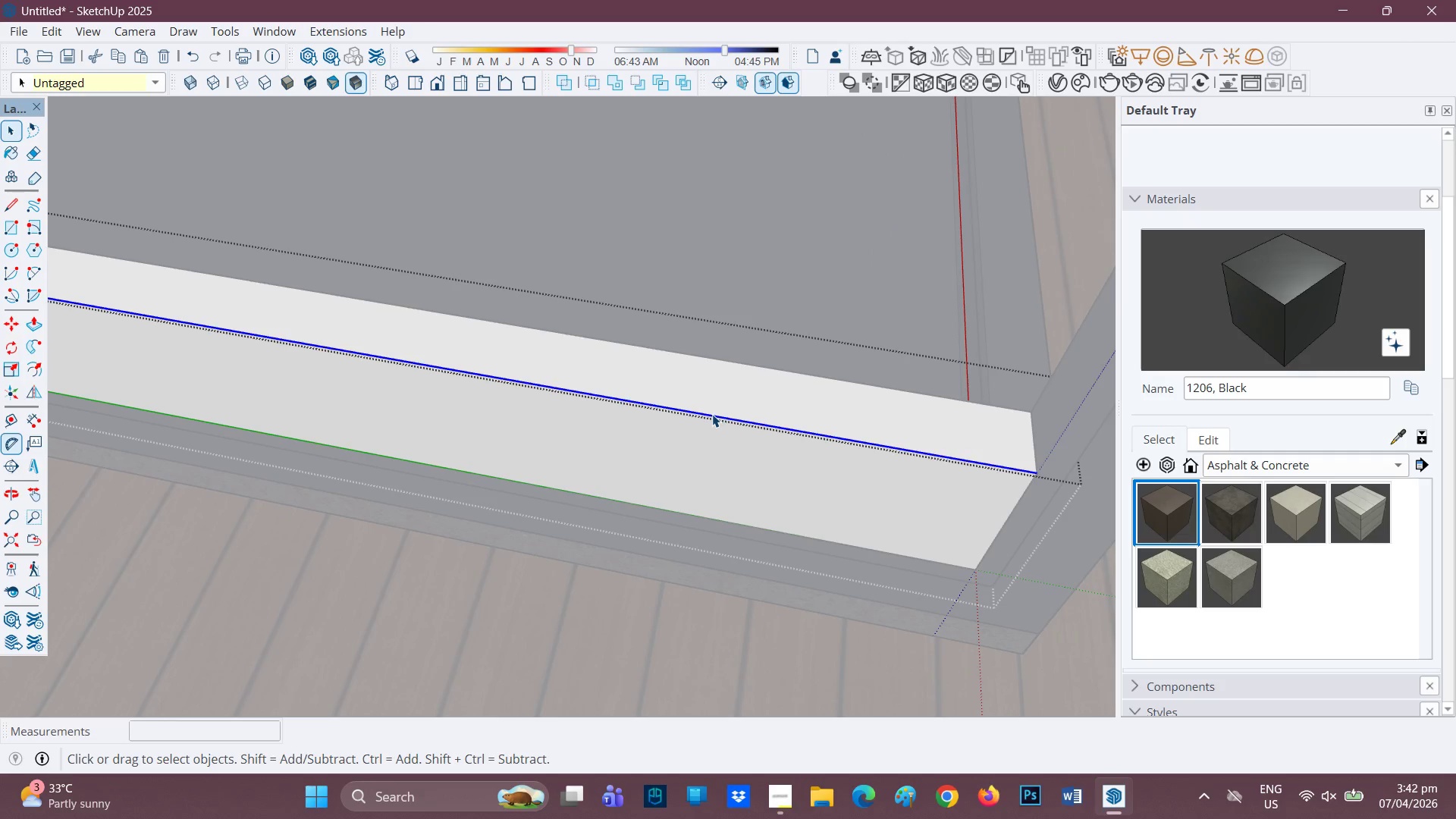 
right_click([712, 414])
 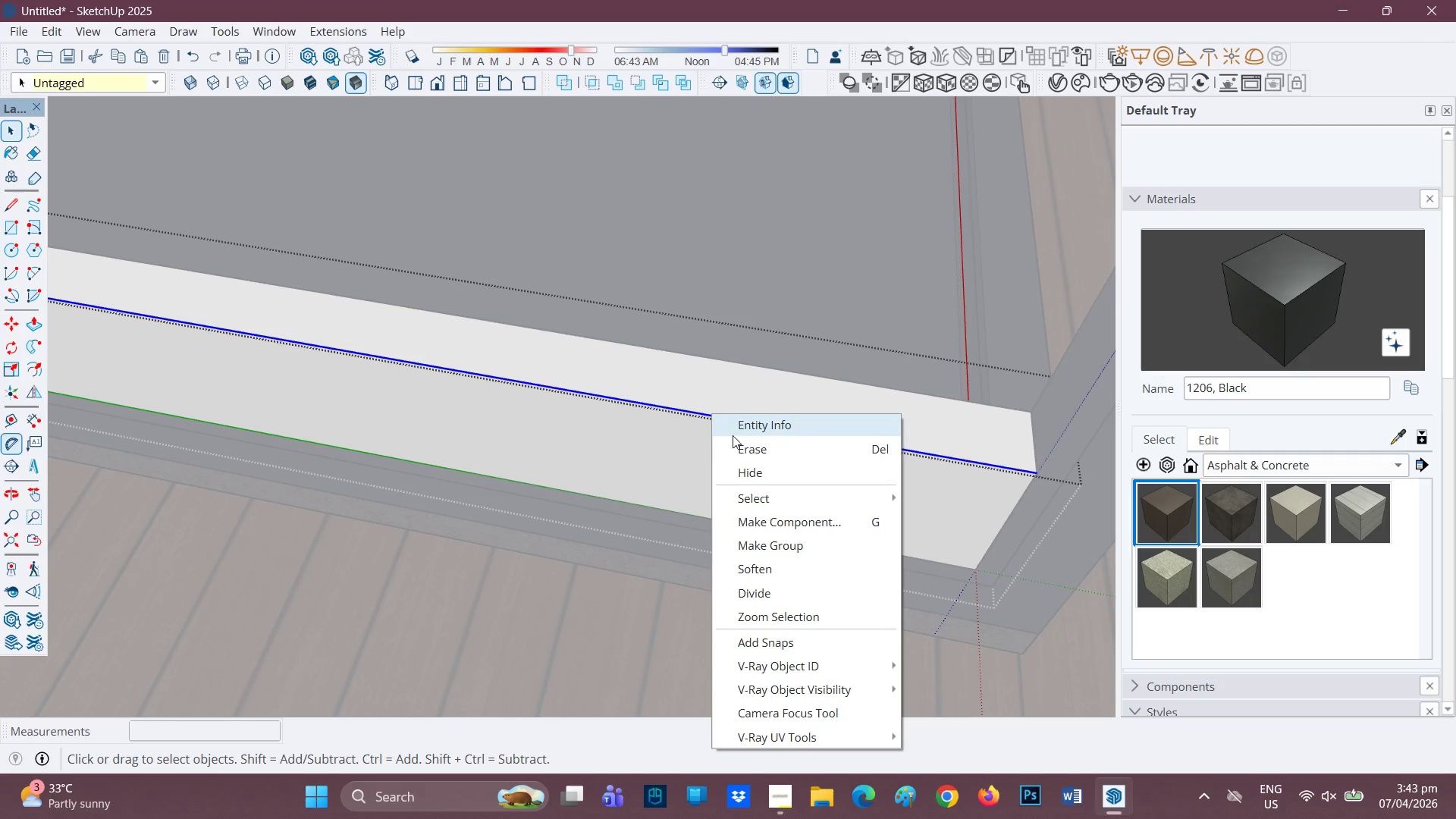 
left_click([742, 448])
 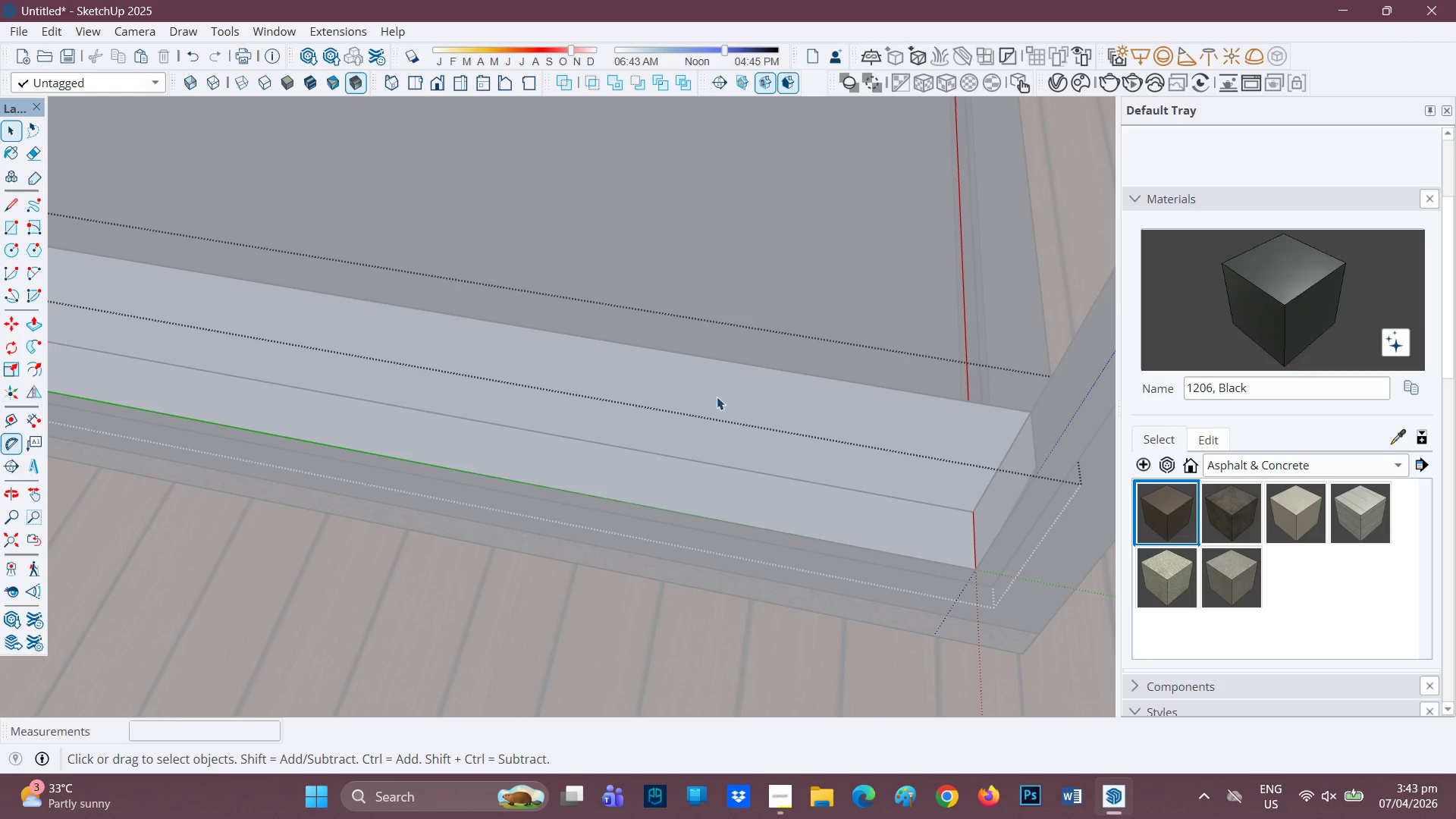 
key(Control+Z)
 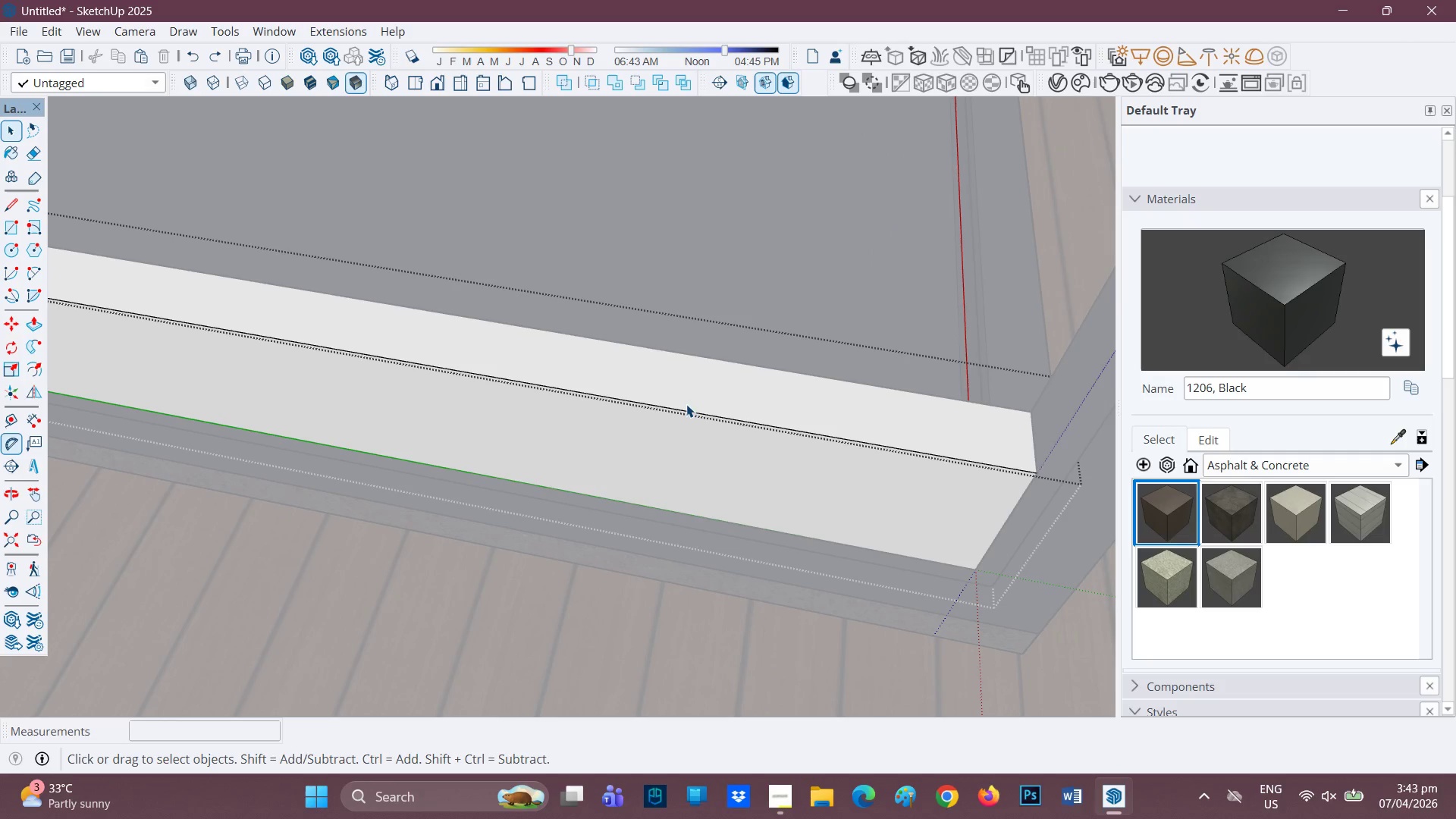 
key(Control+ControlLeft)
 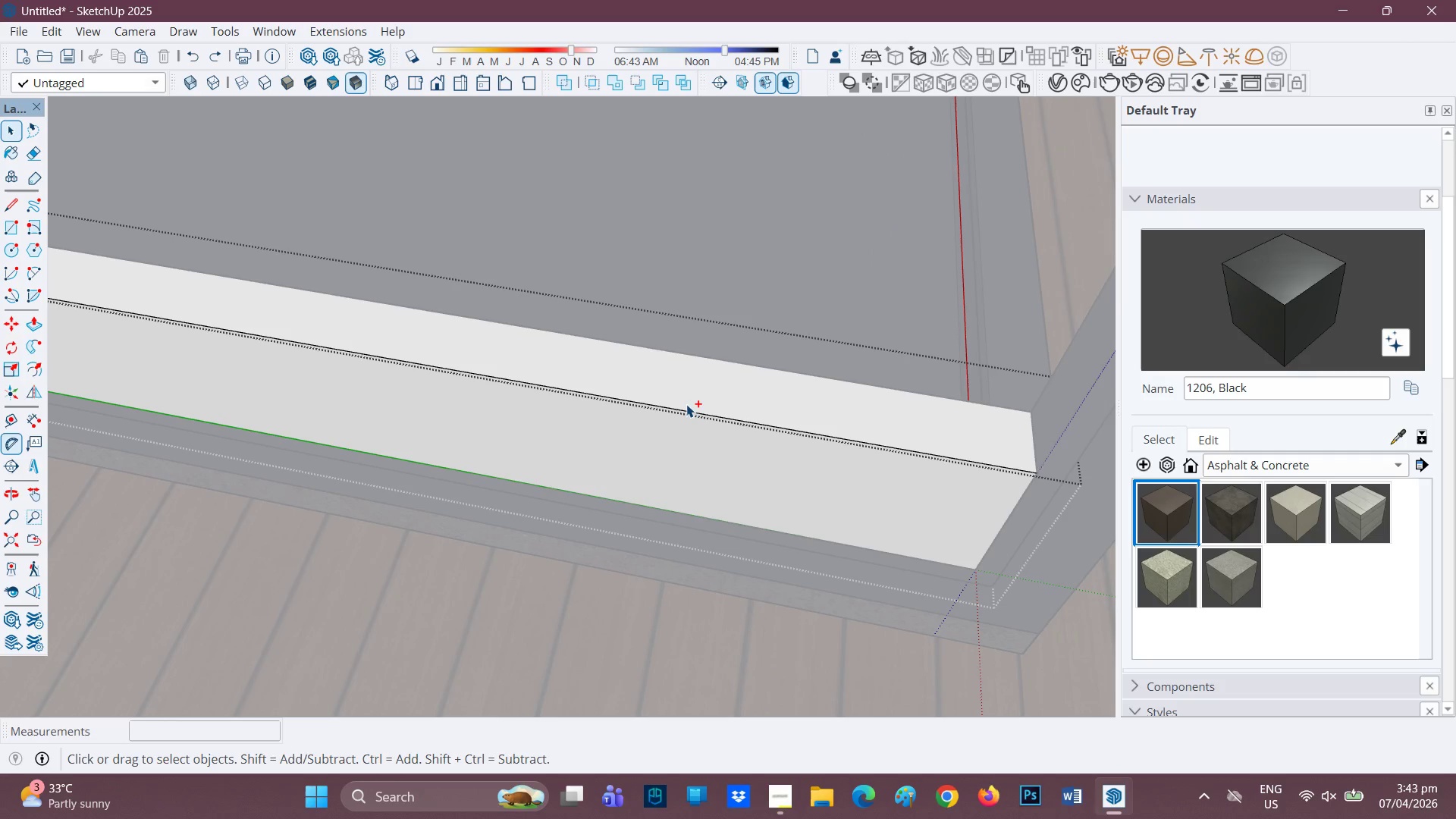 
key(Control+Z)
 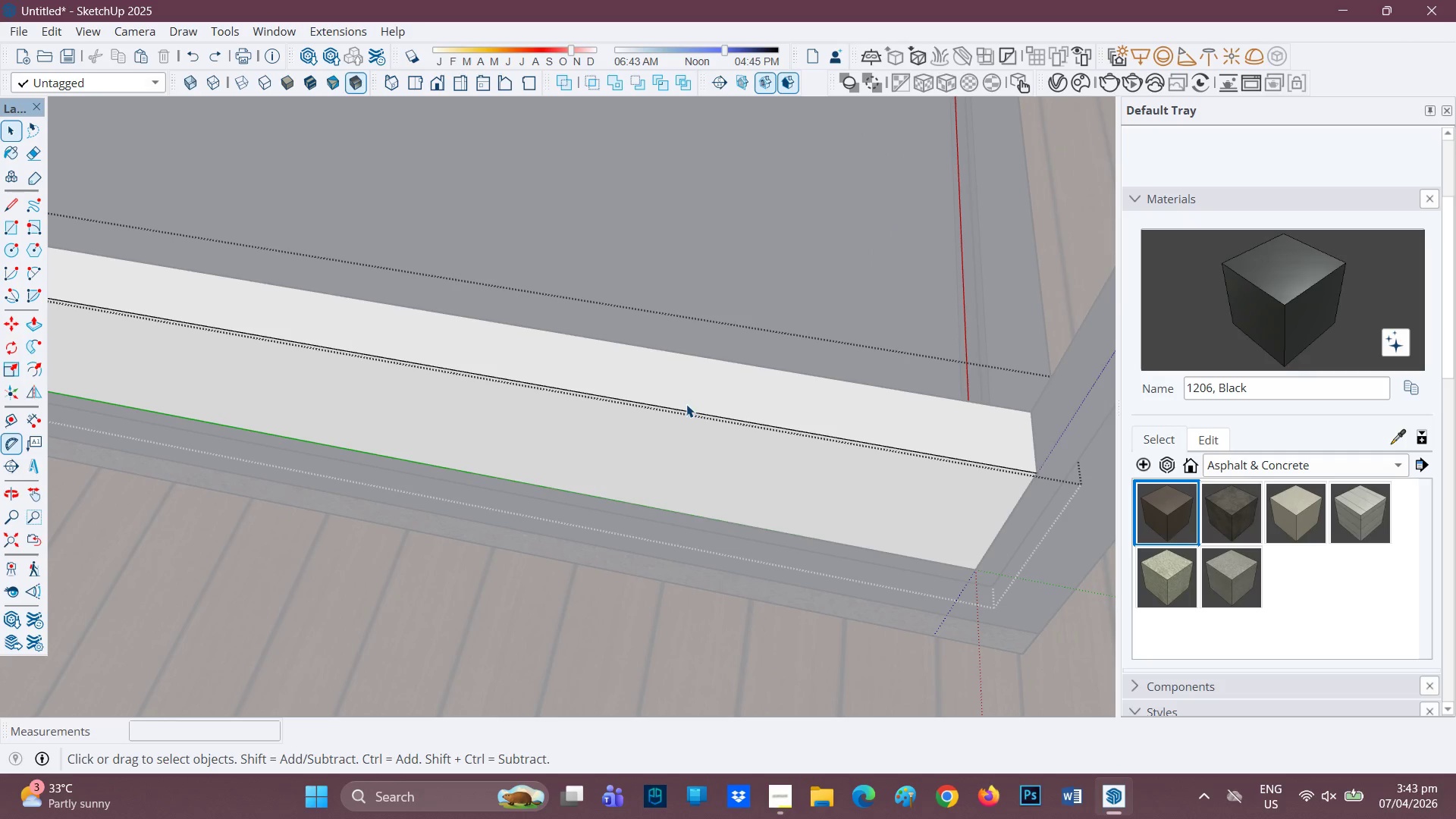 
key(Control+ControlLeft)
 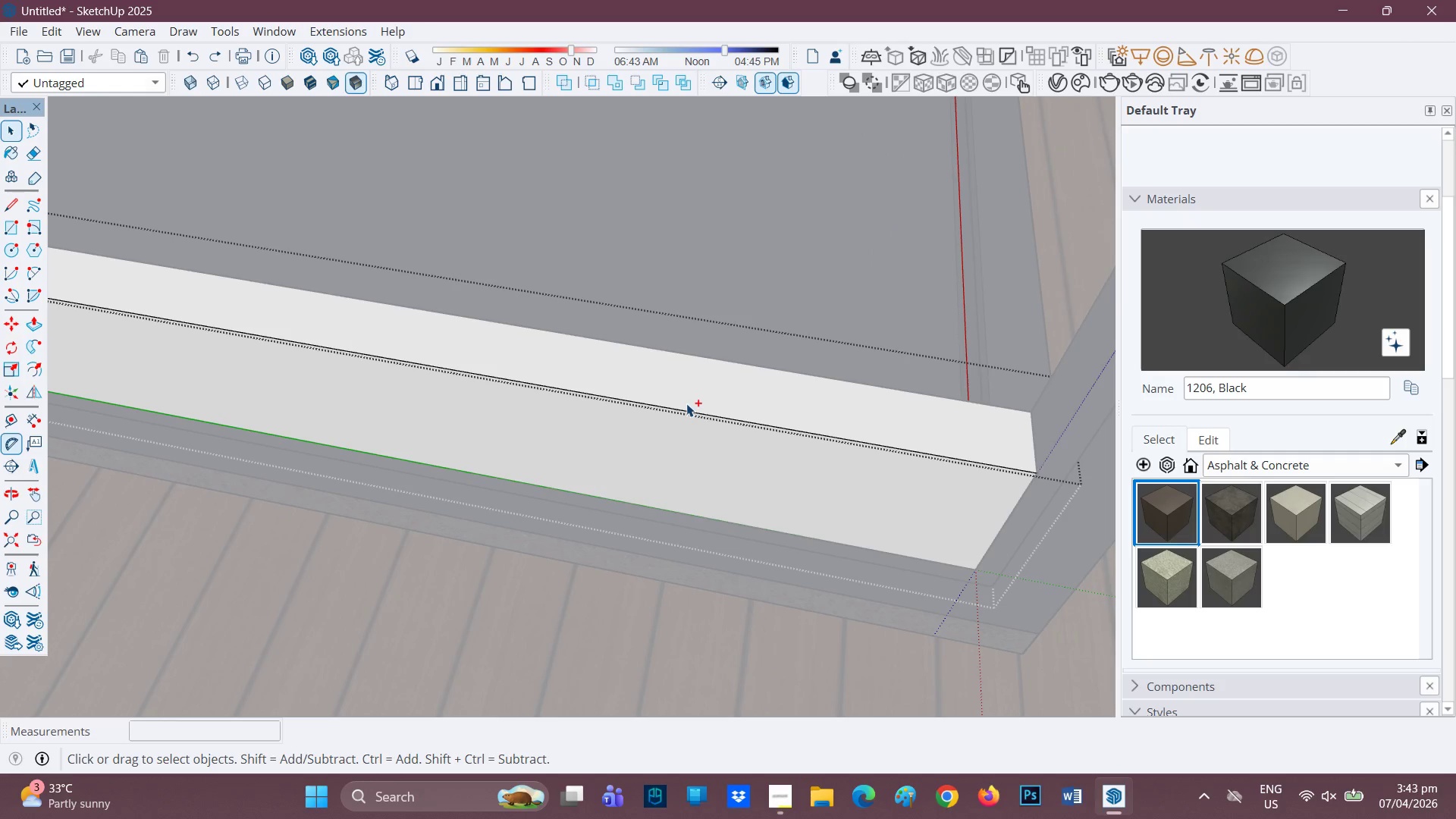 
key(Control+Z)
 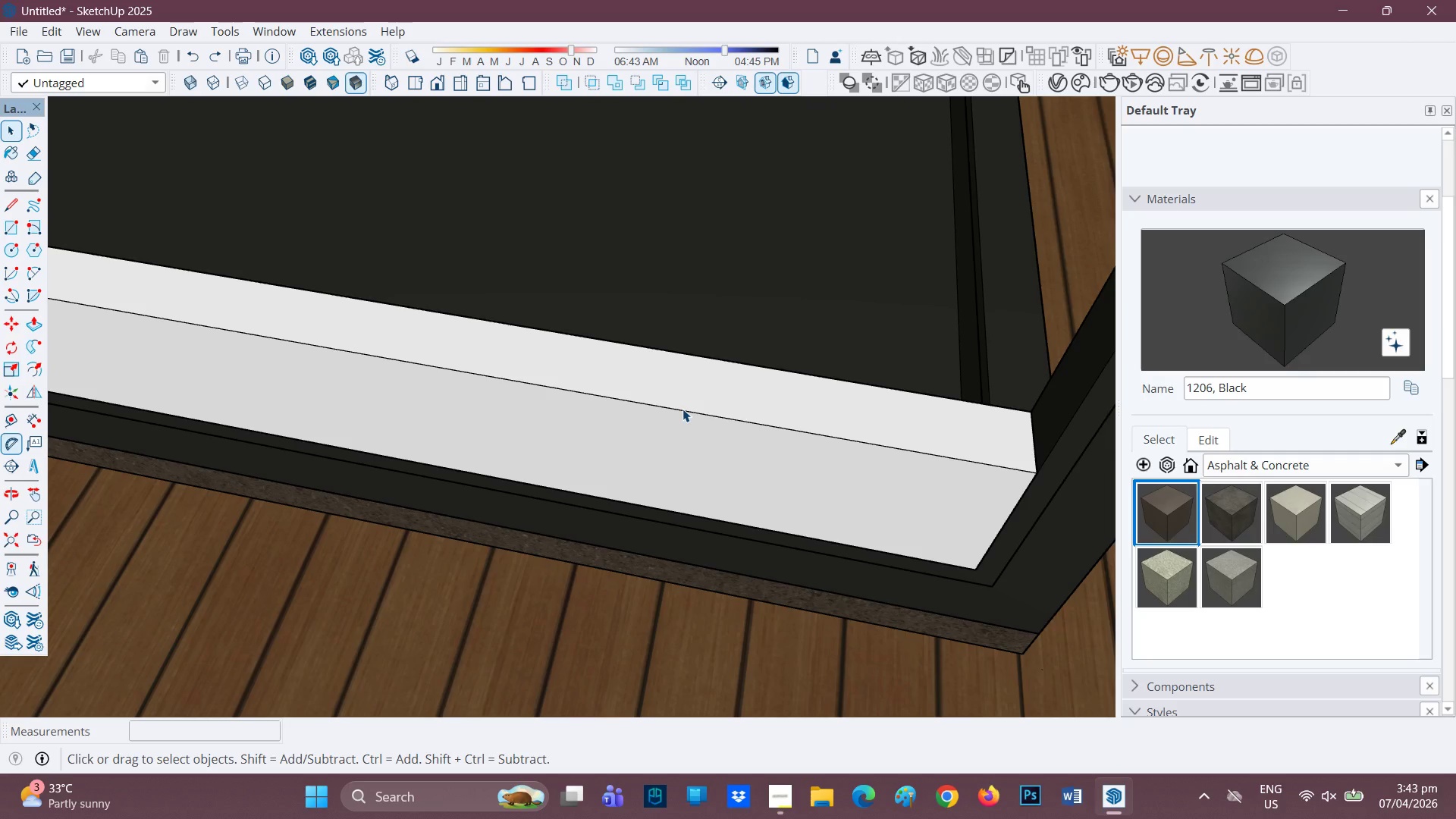 
key(Control+ControlLeft)
 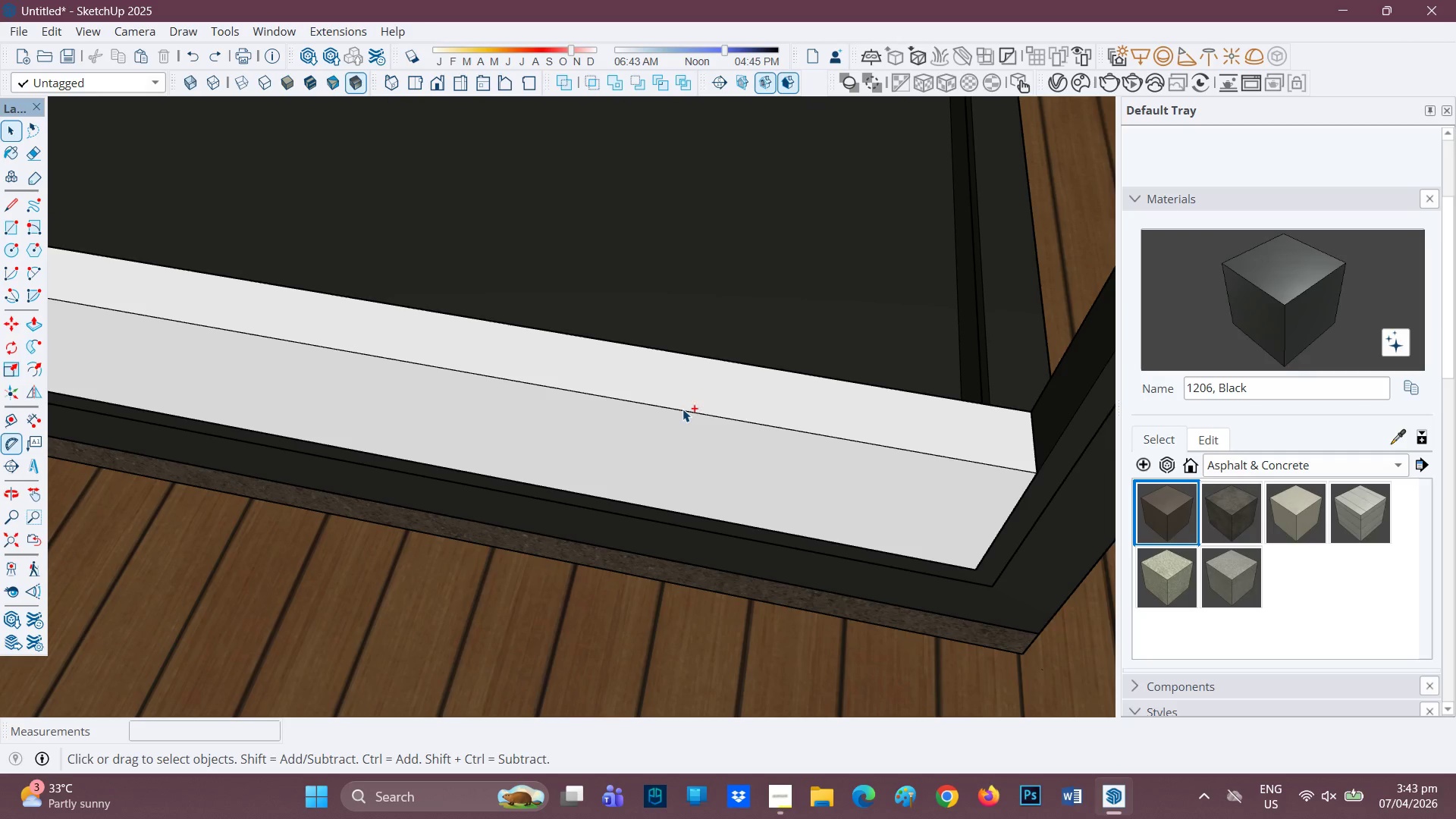 
key(Control+Z)
 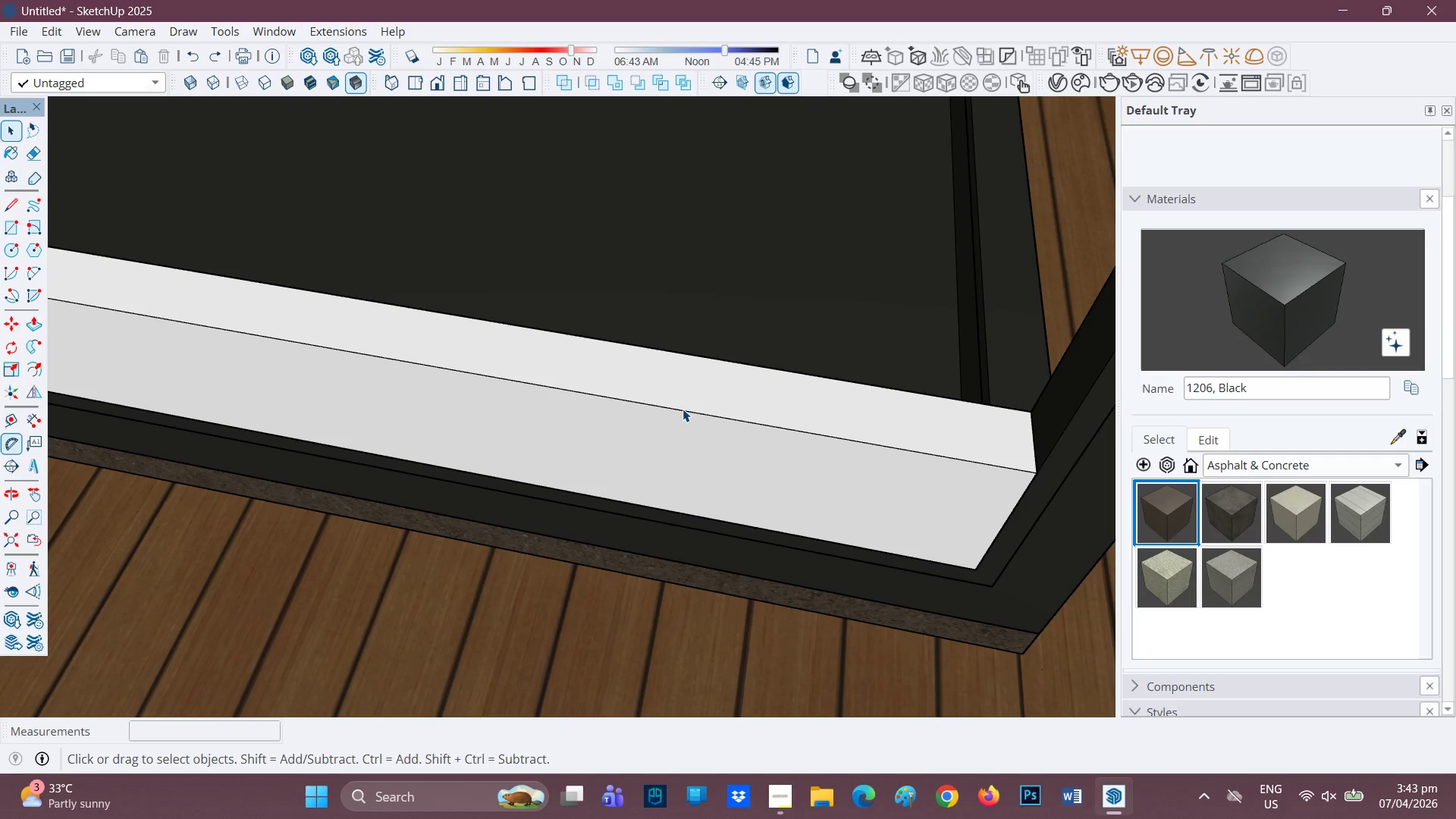 
key(Control+Z)
 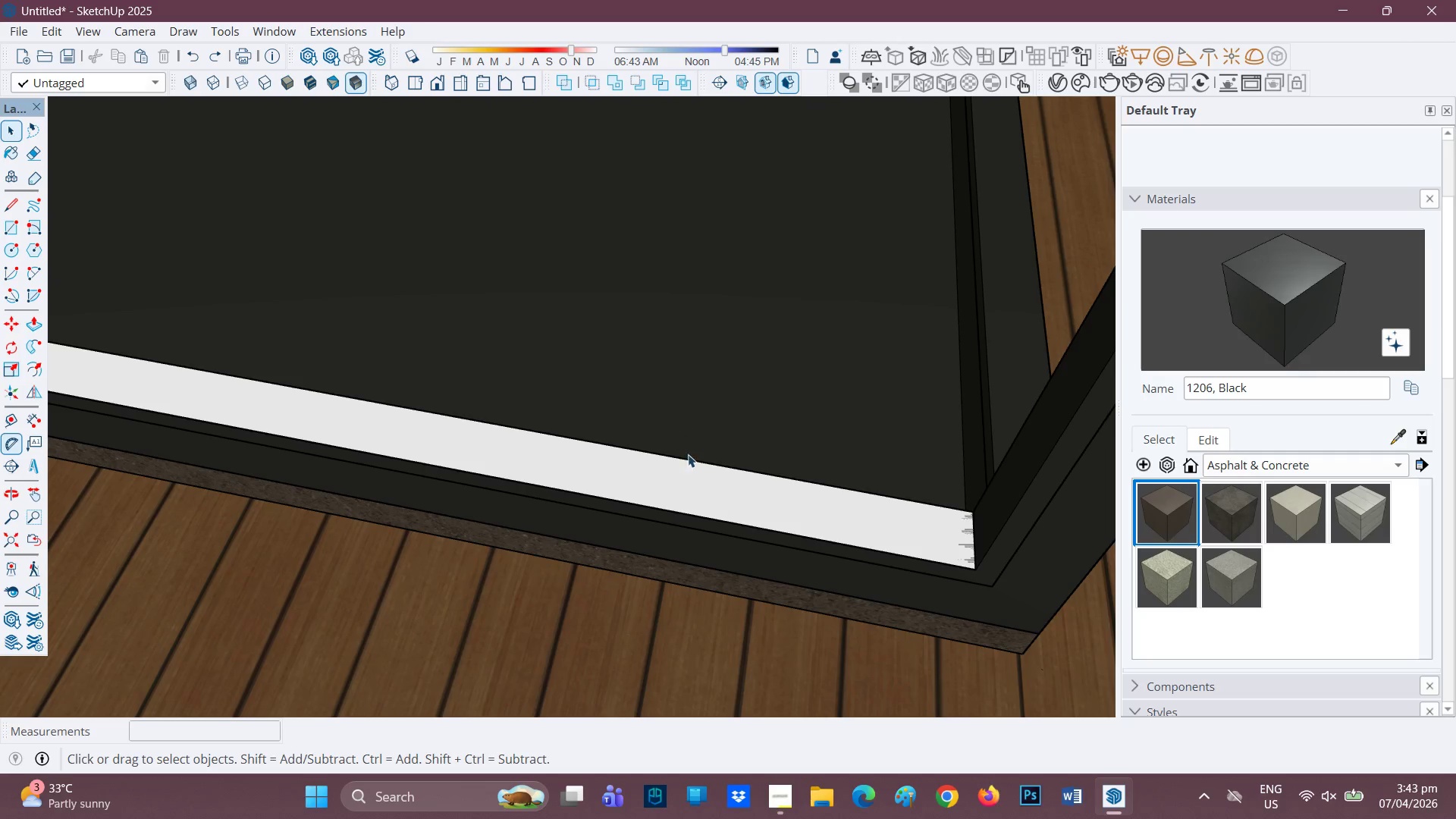 
key(P)
 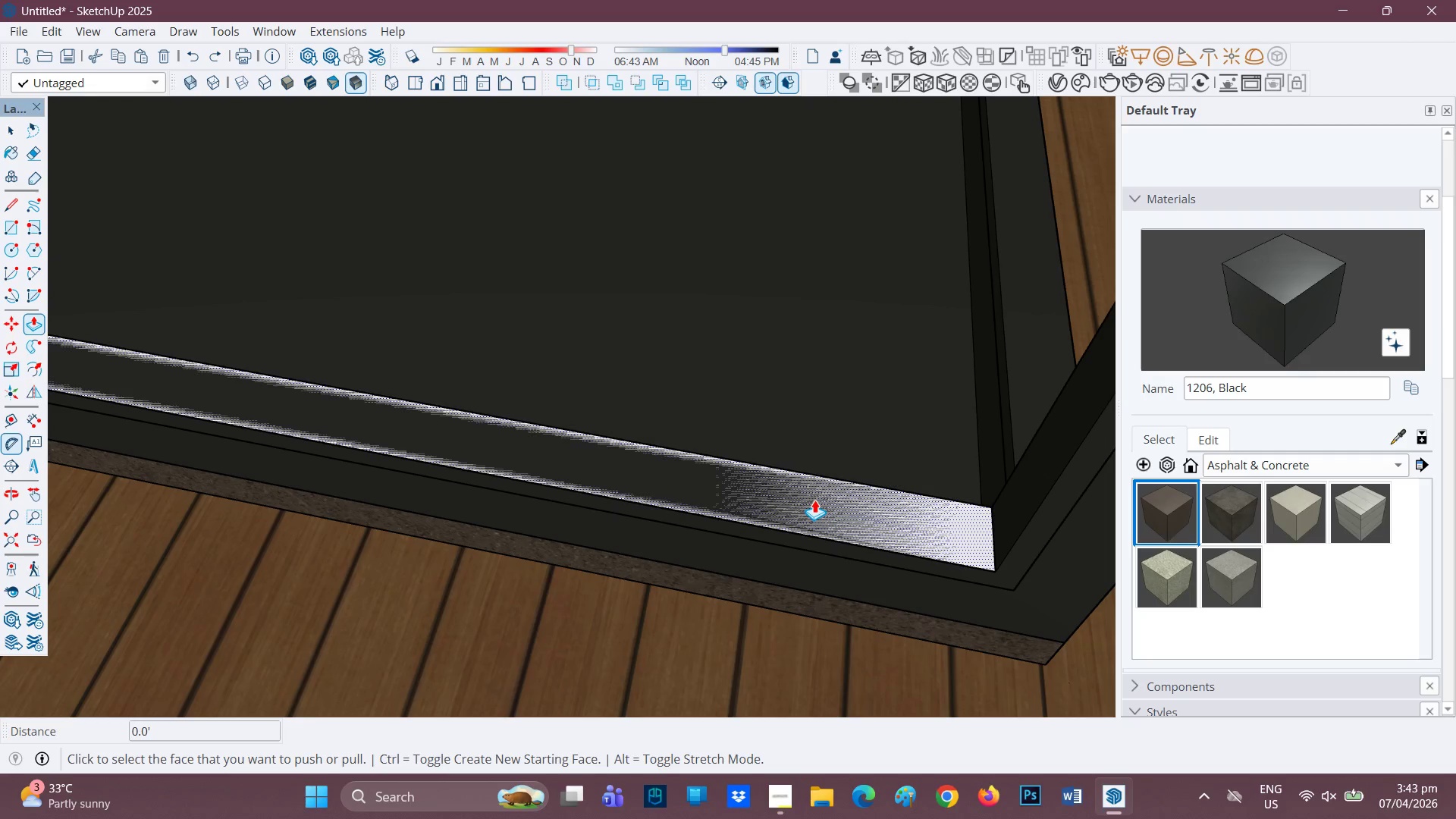 
scroll: coordinate [827, 512], scroll_direction: up, amount: 1.0
 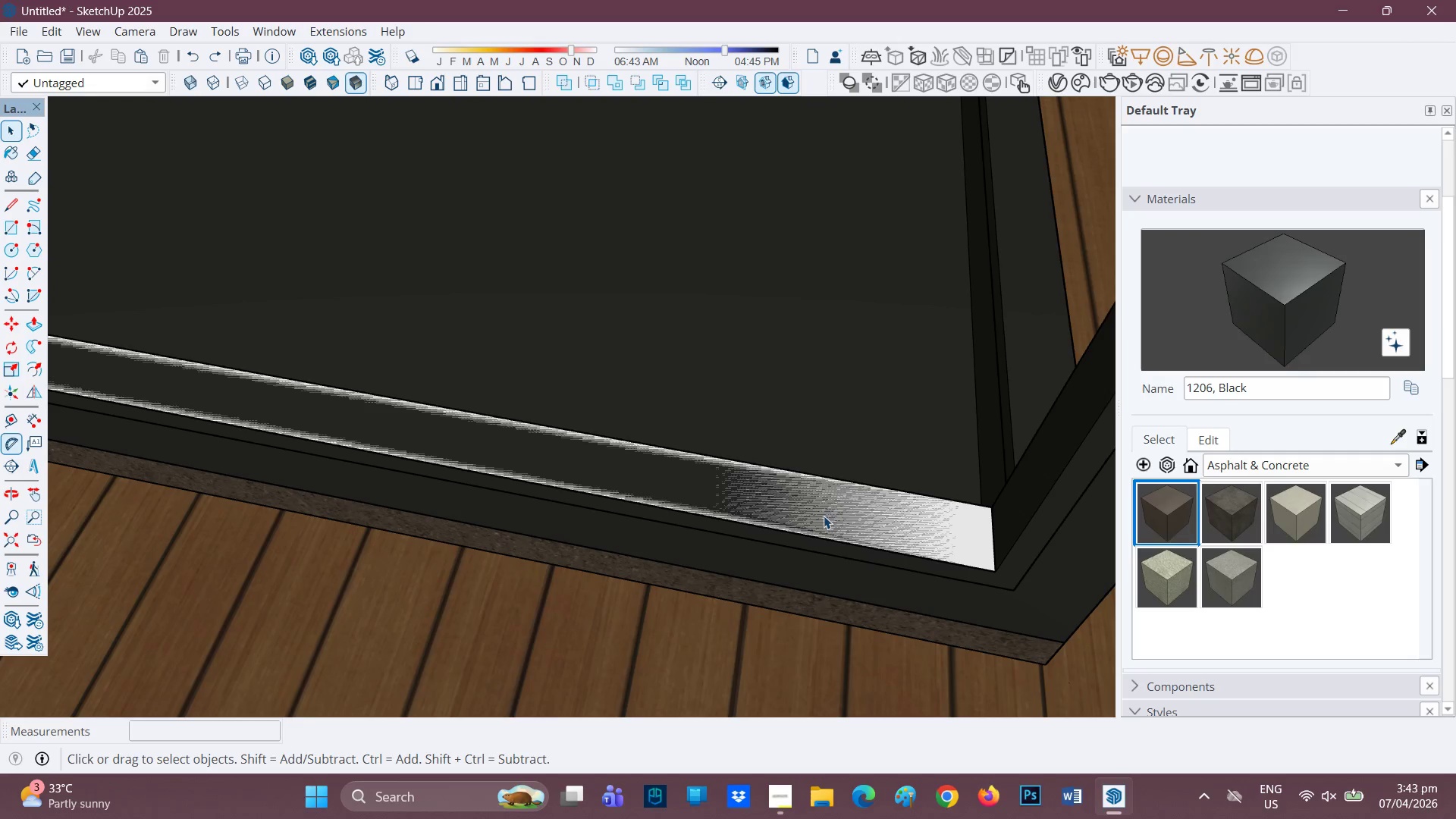 
left_click([814, 500])
 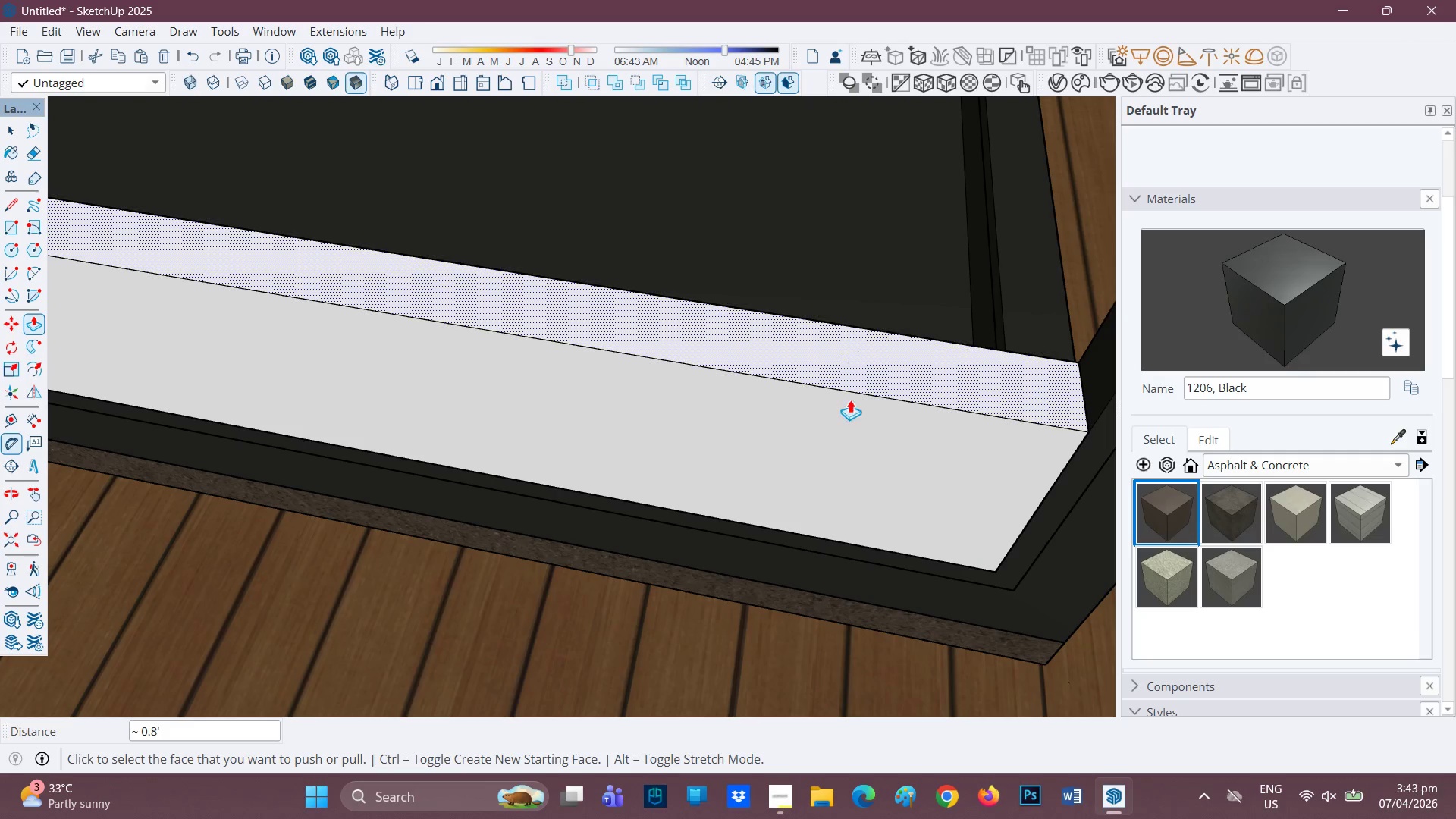 
key(Space)
 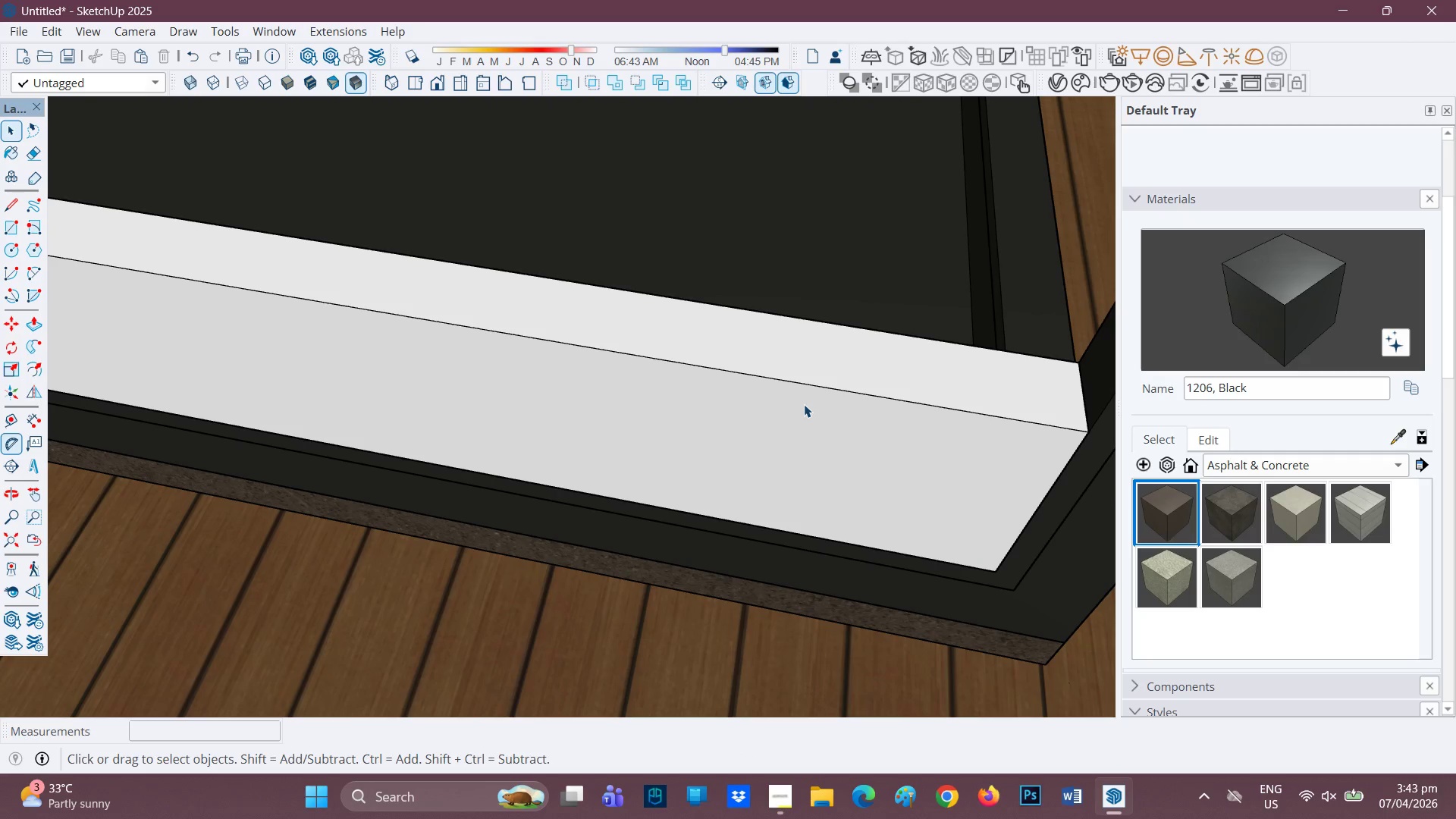 
double_click([804, 404])
 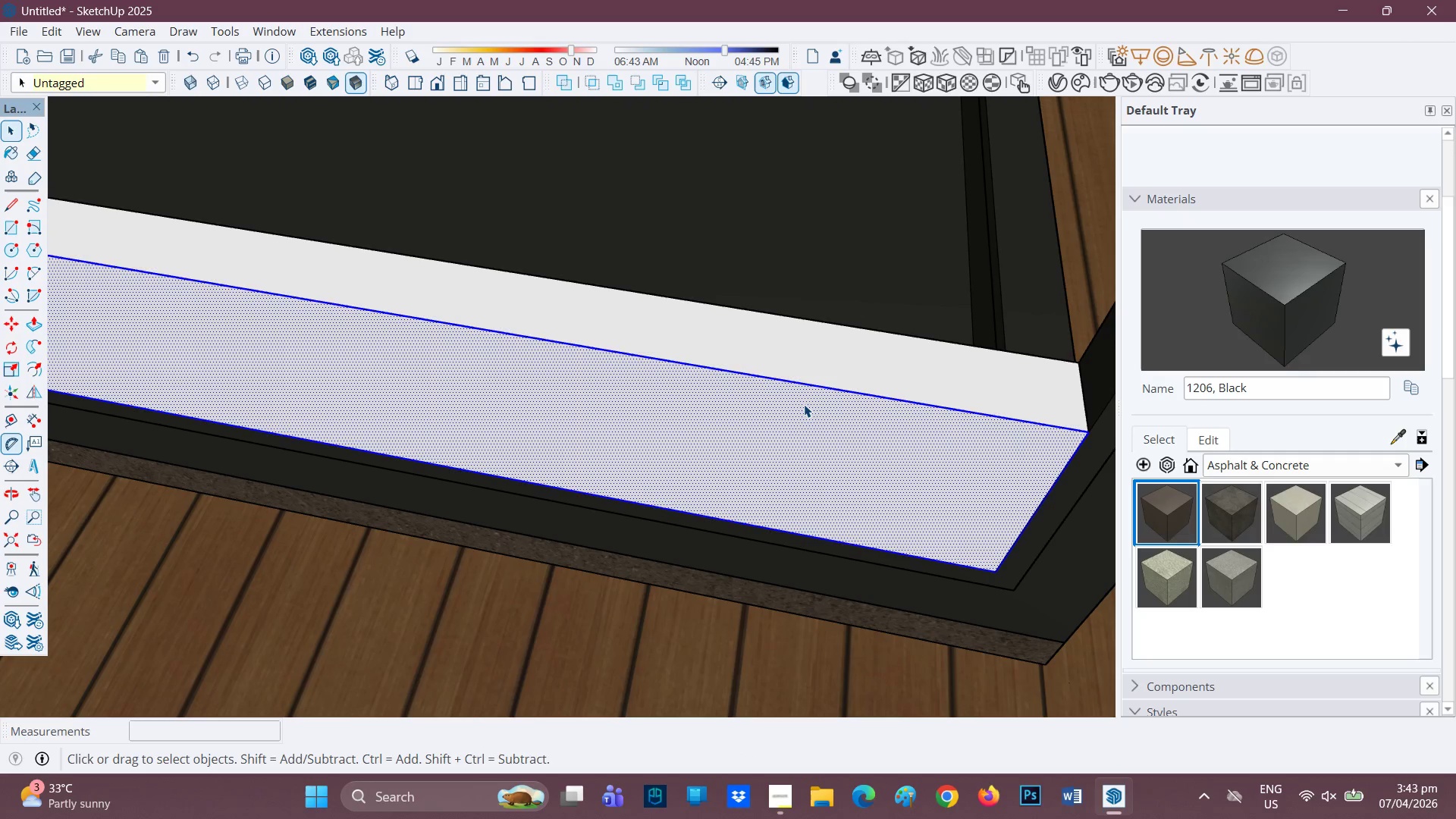 
triple_click([804, 404])
 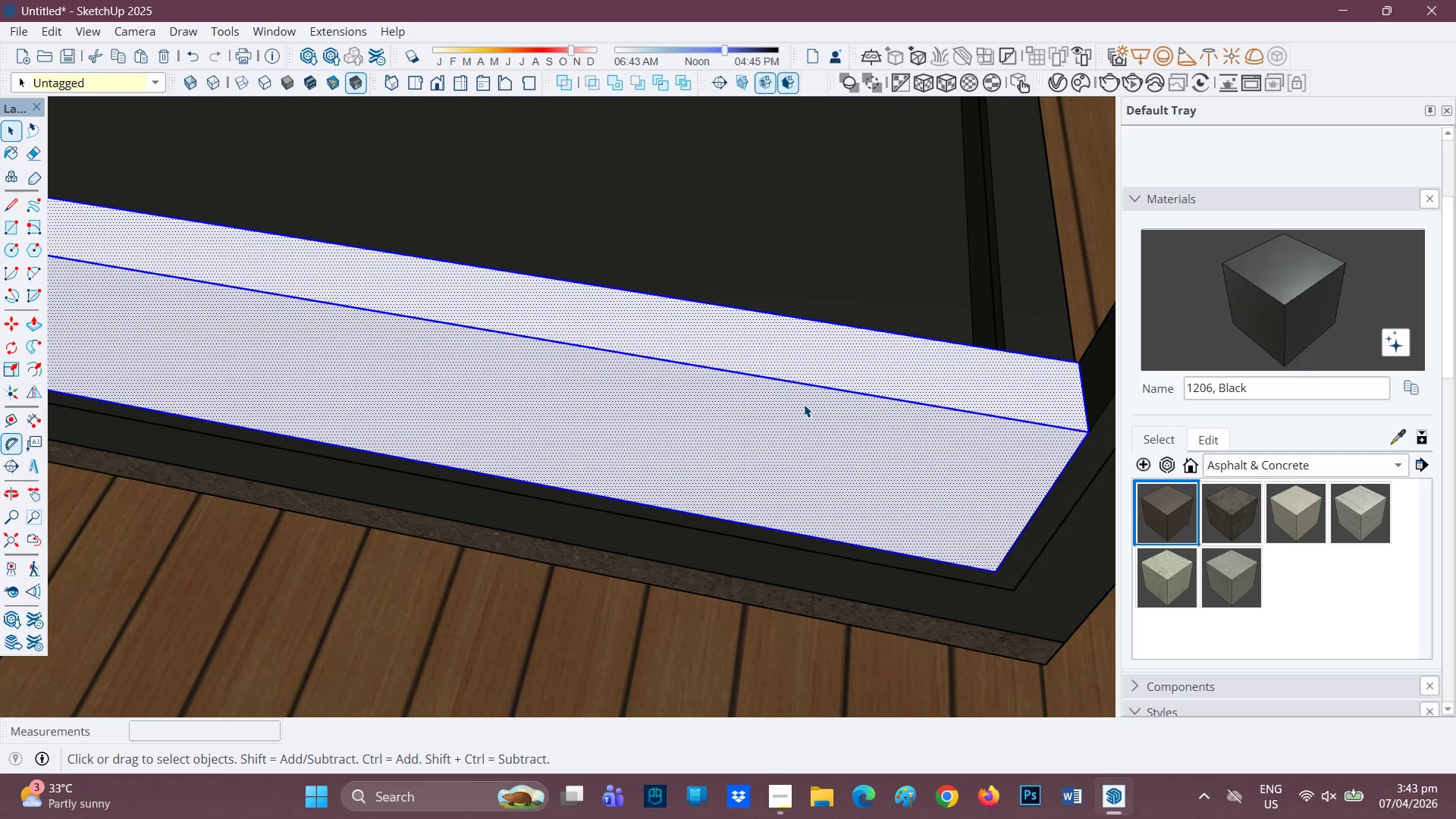 
triple_click([804, 404])
 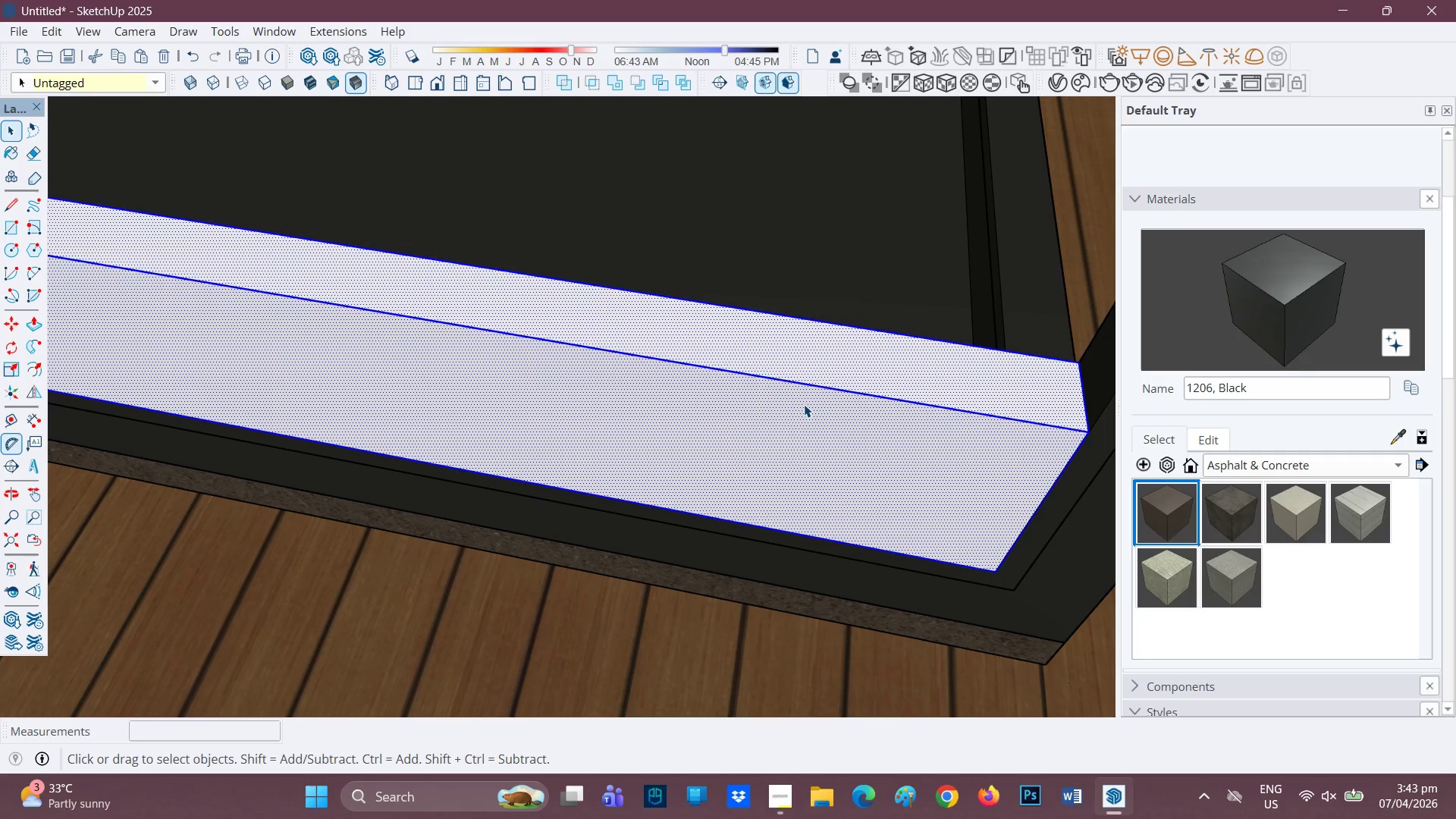 
right_click([804, 404])
 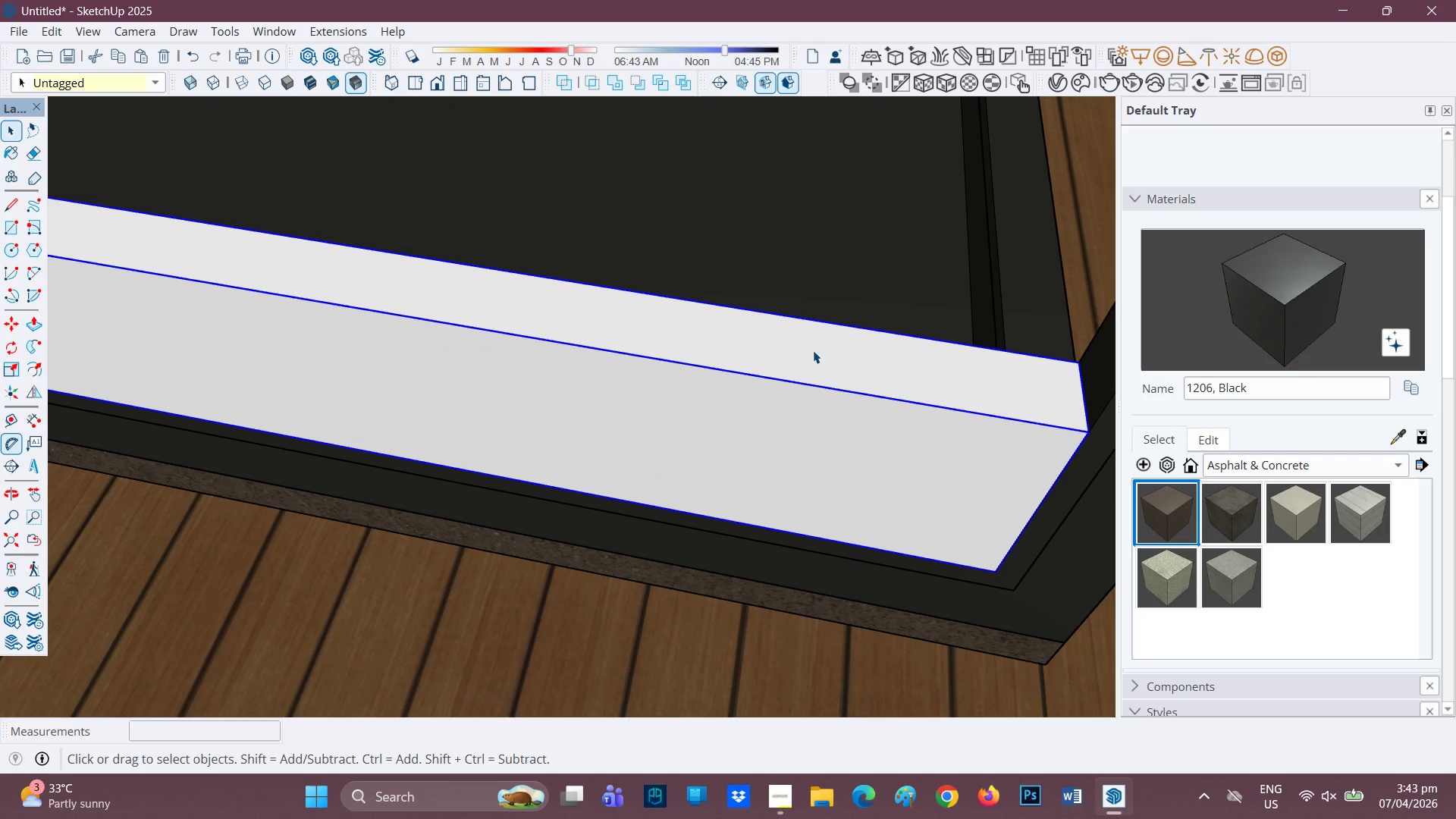 
left_click([779, 434])
 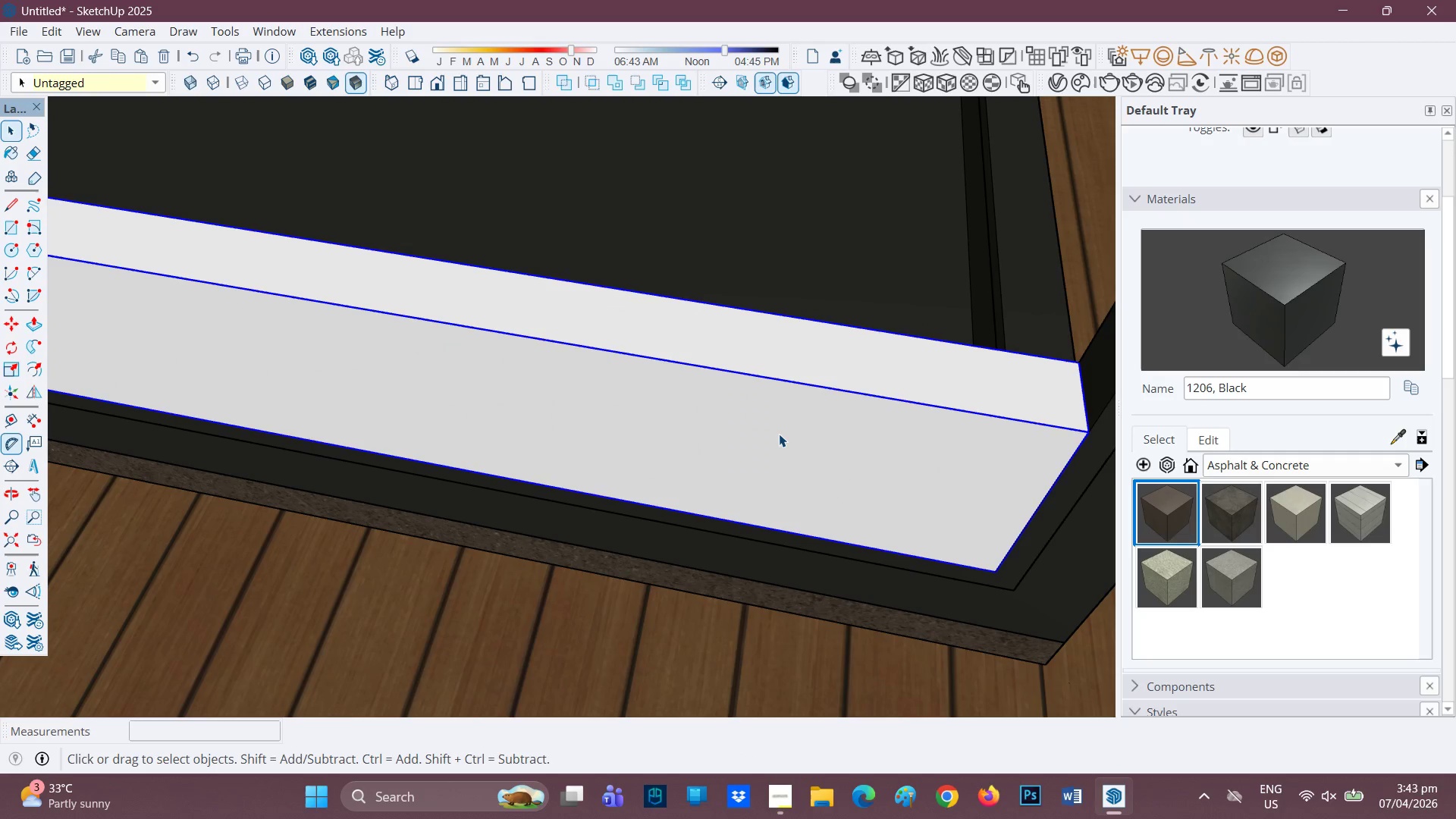 
key(P)
 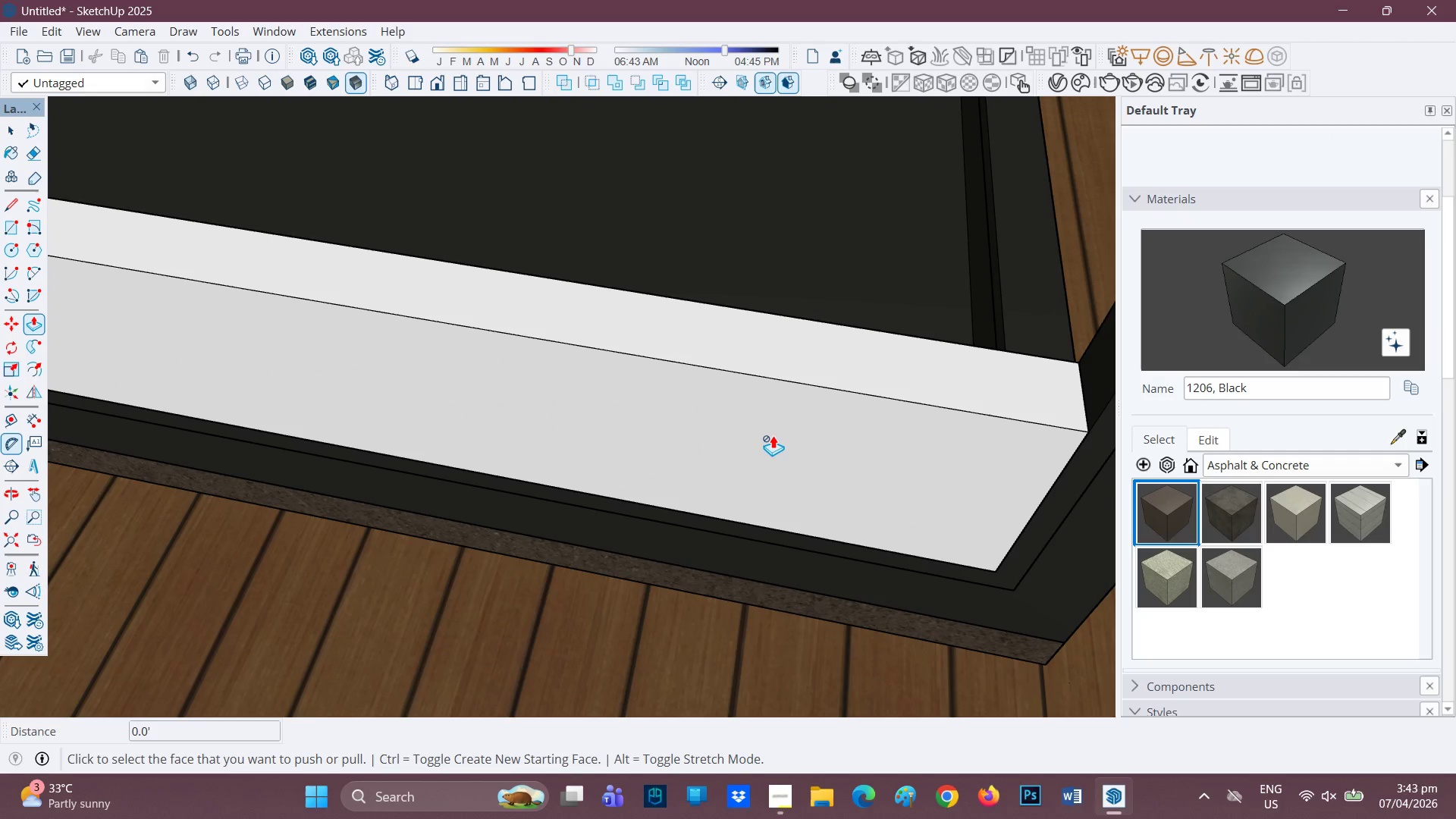 
key(Space)
 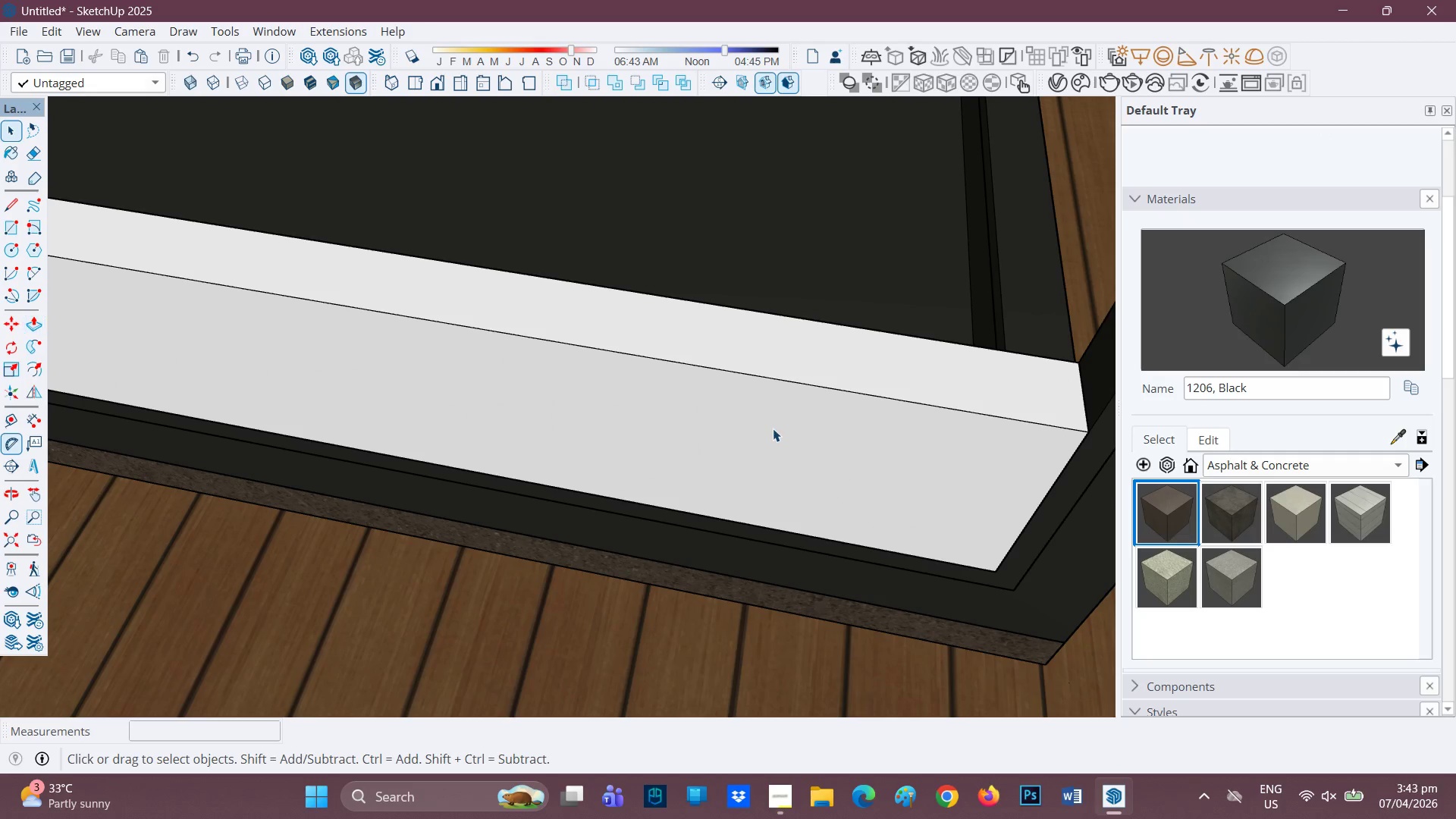 
left_click([773, 428])
 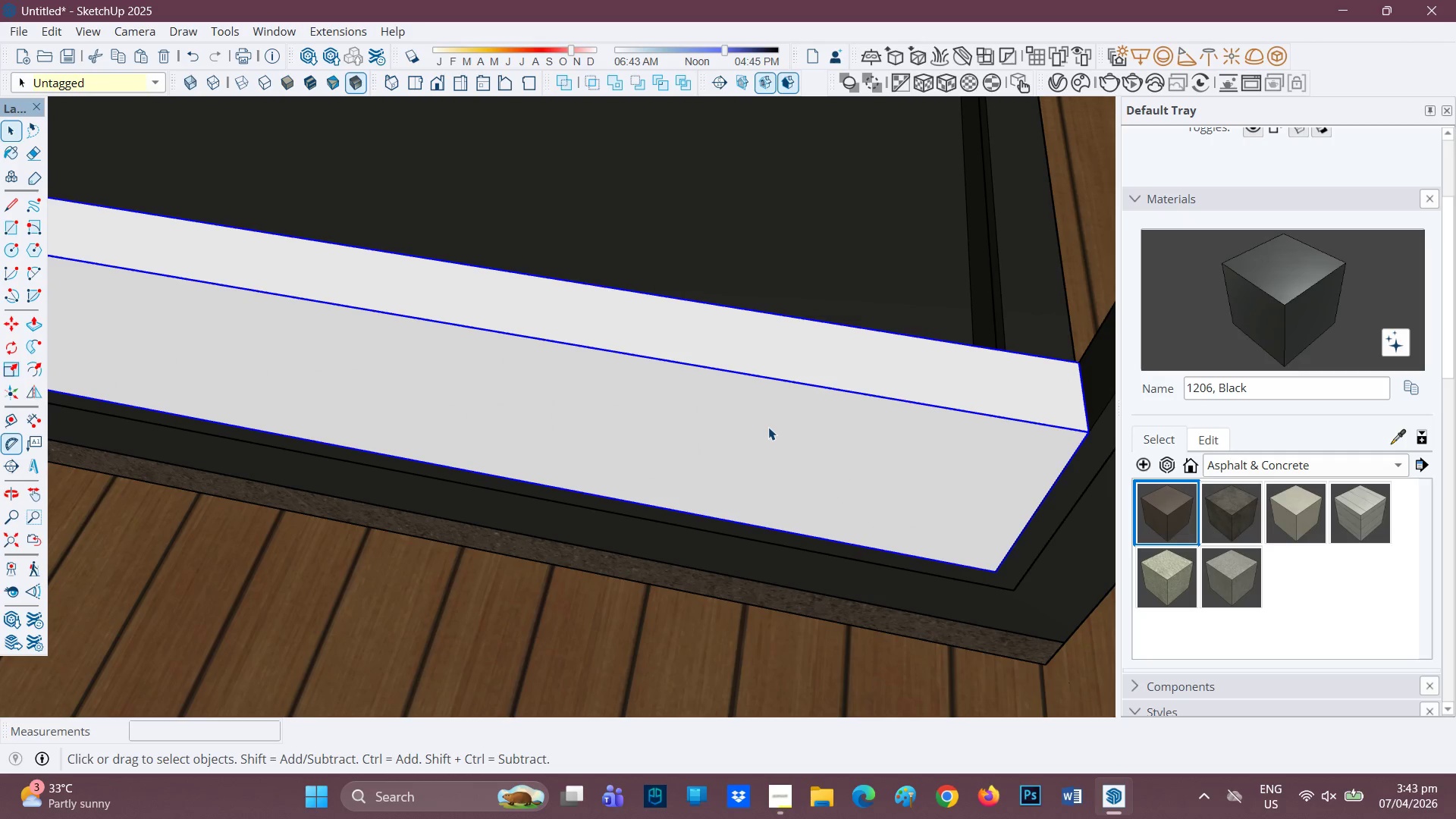 
double_click([768, 427])
 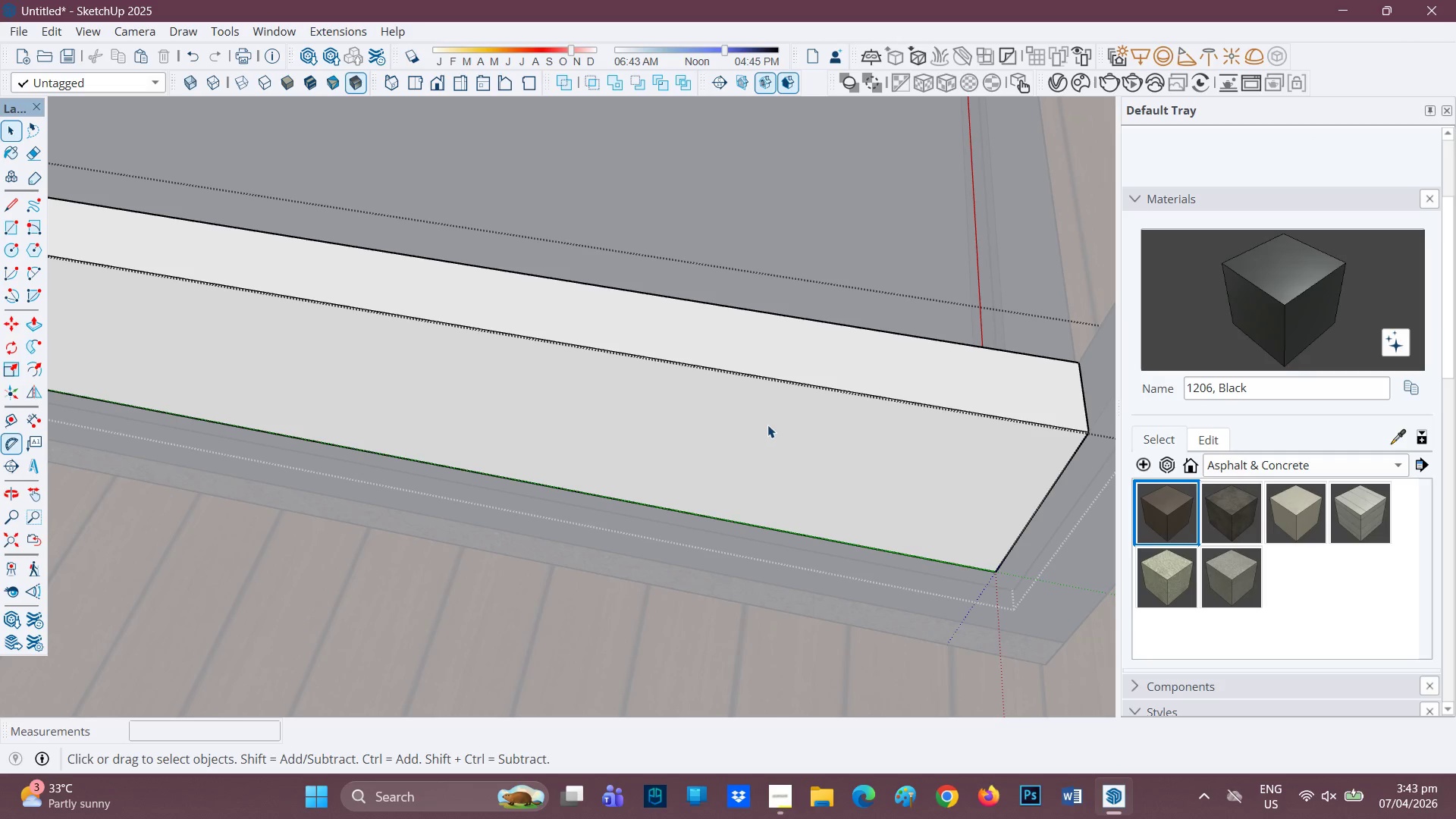 
key(P)
 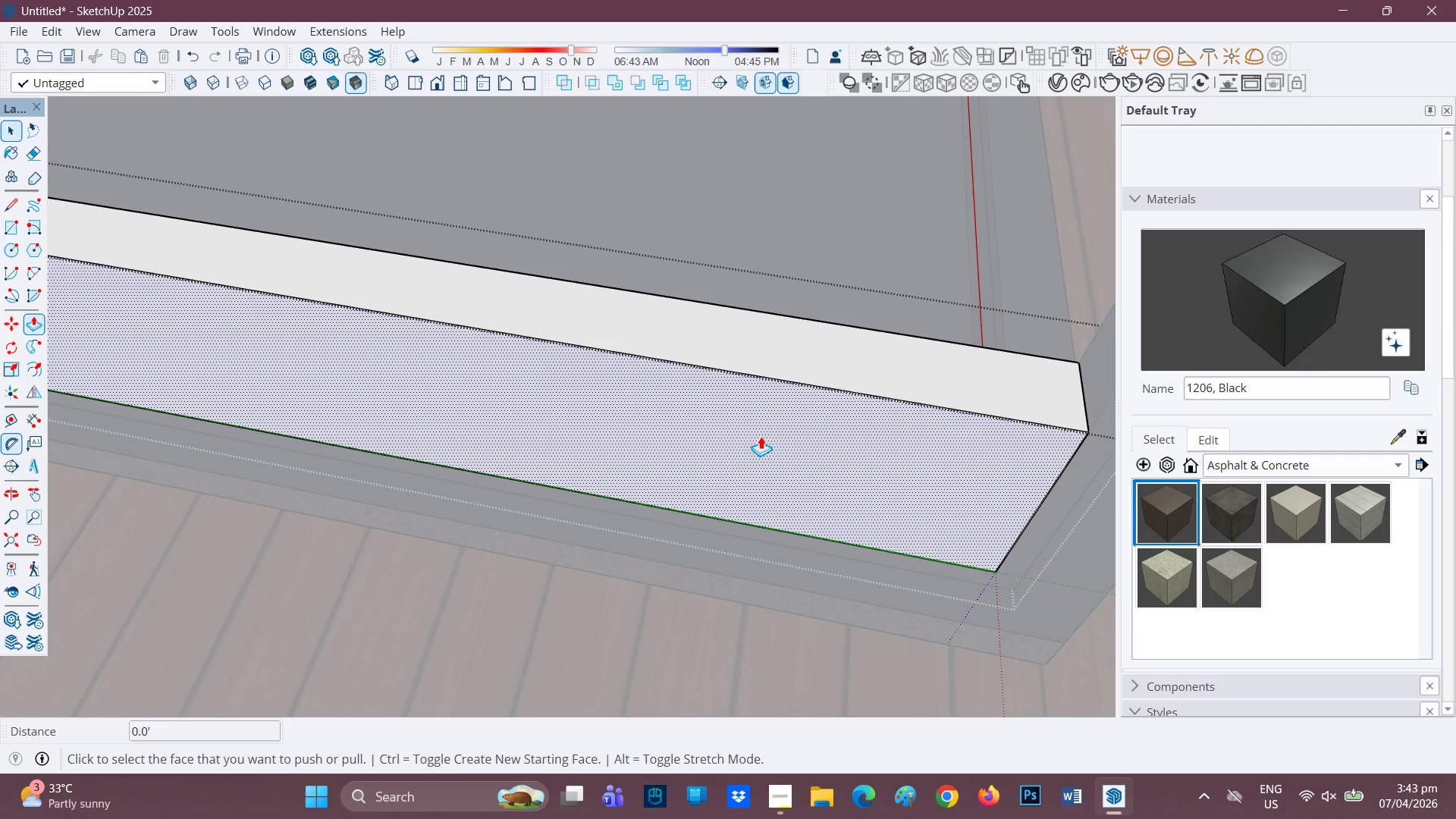 
left_click([761, 436])
 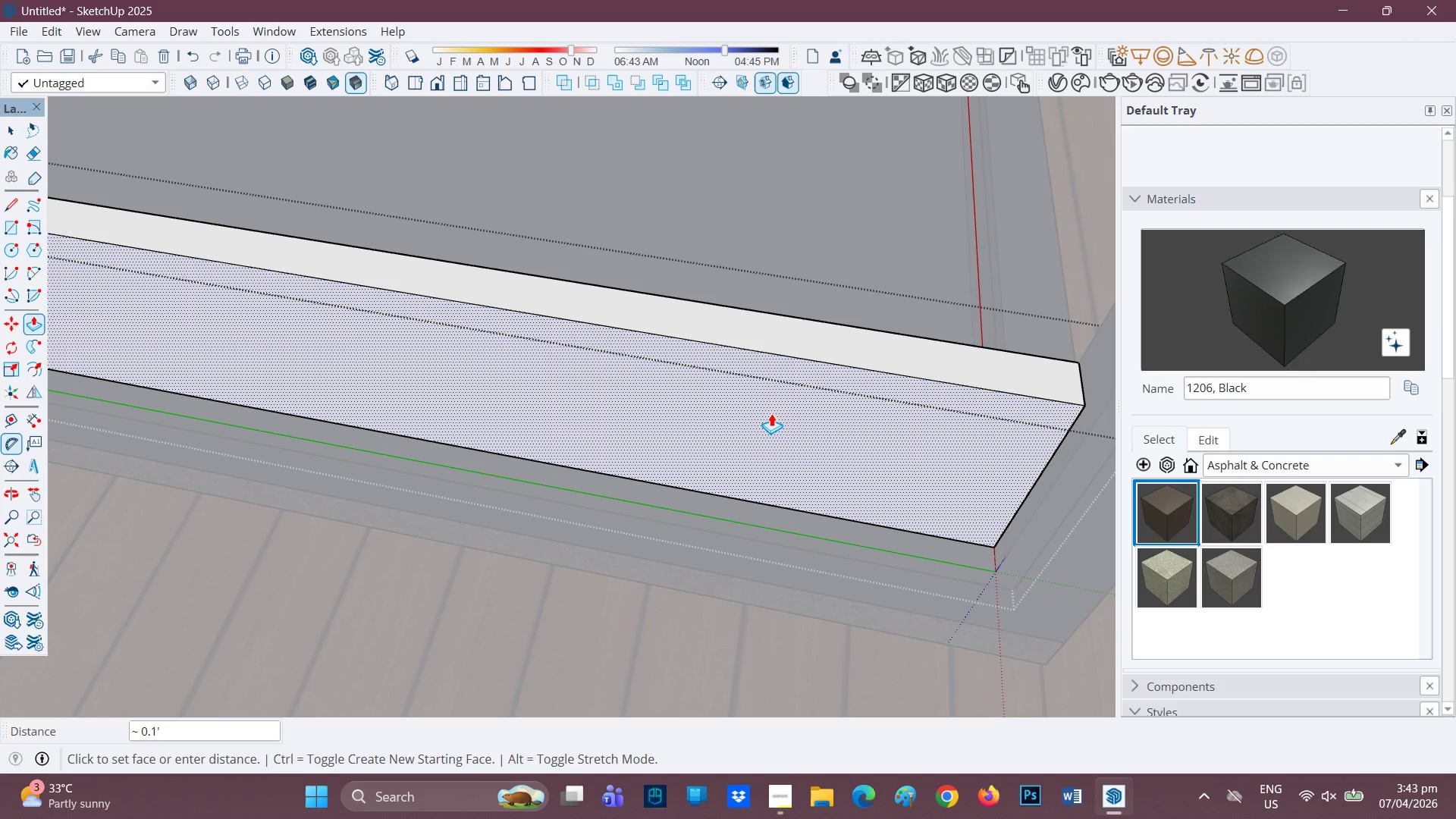 
key(0)
 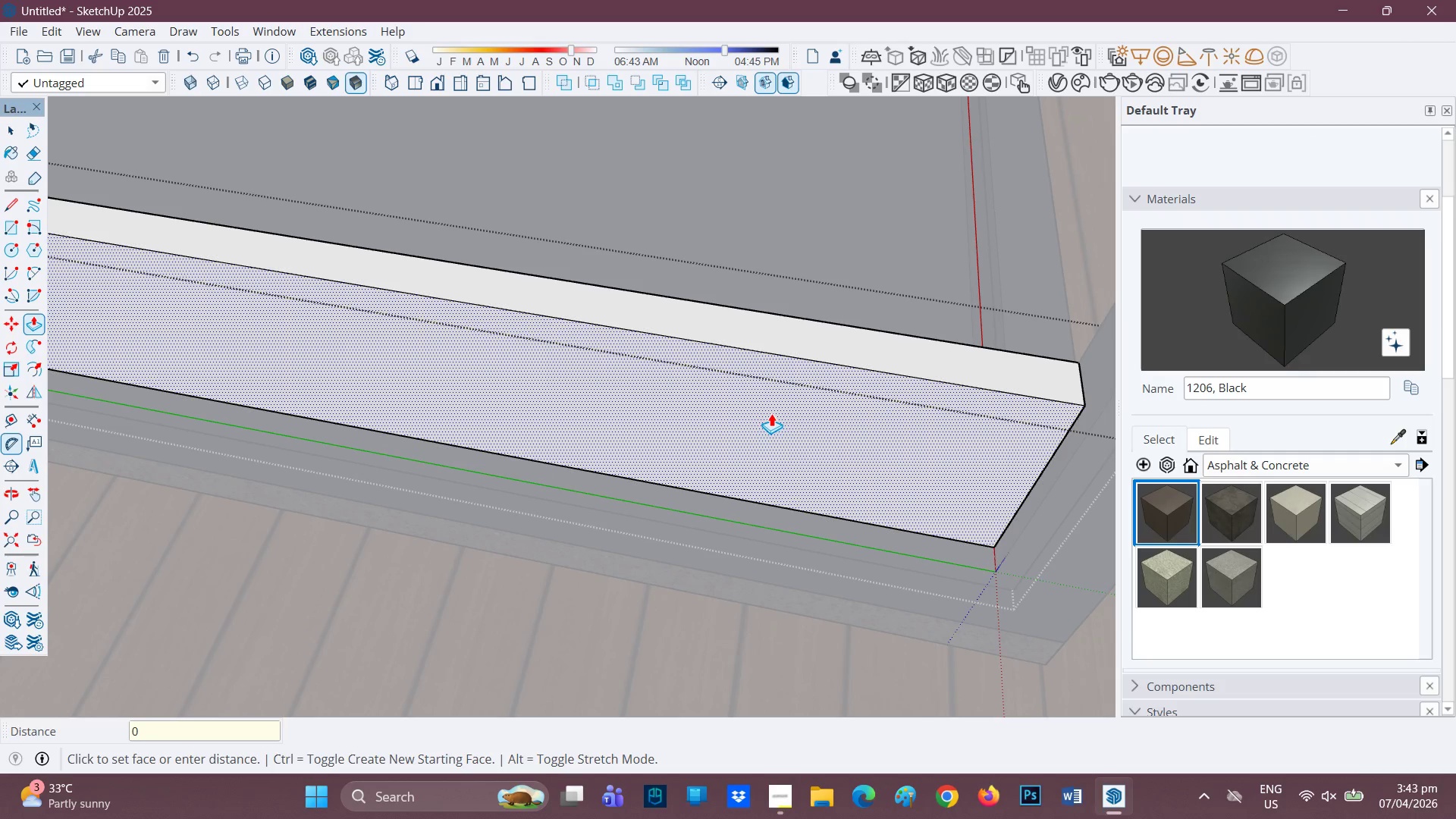 
key(Period)
 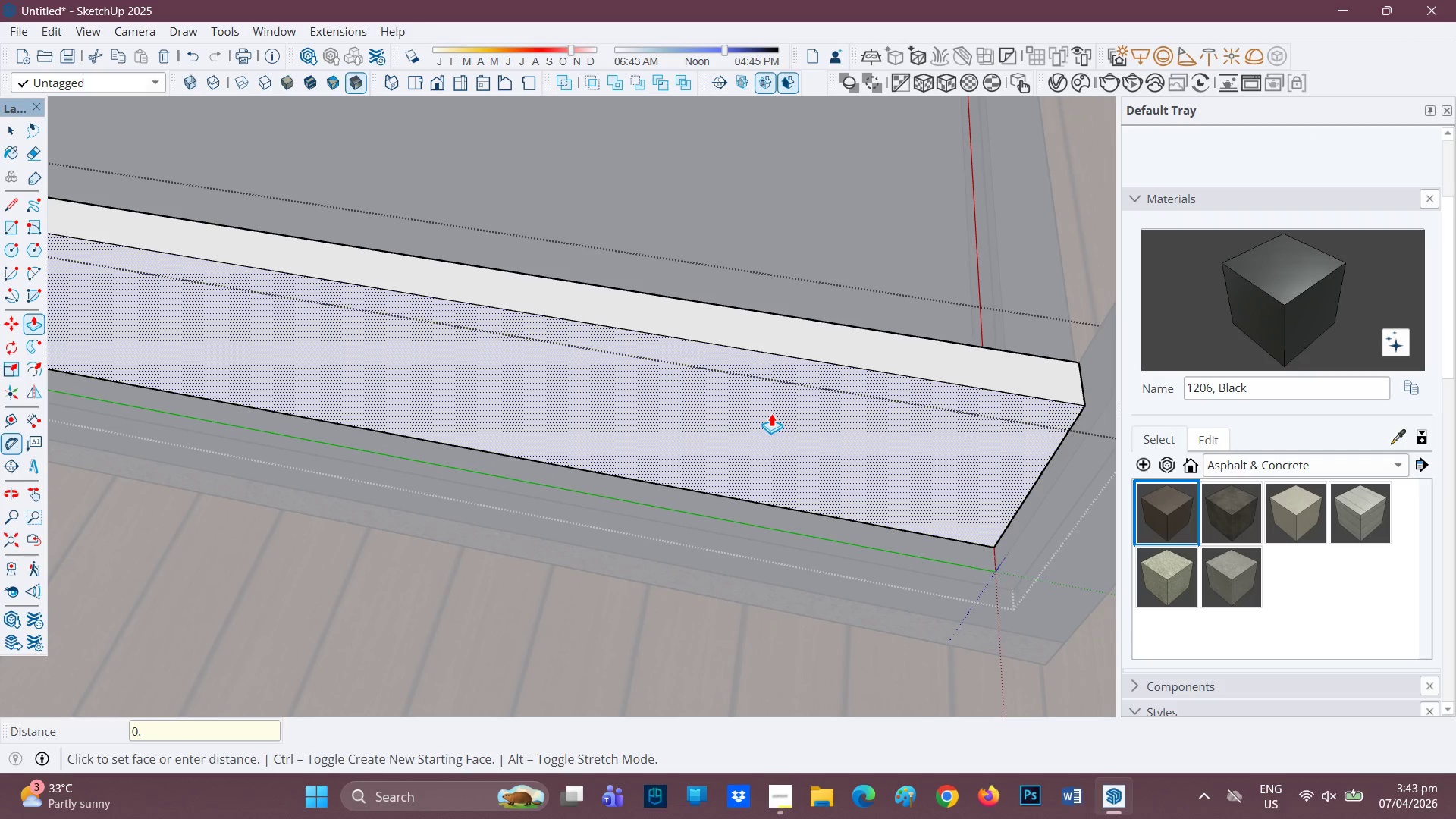 
key(3)
 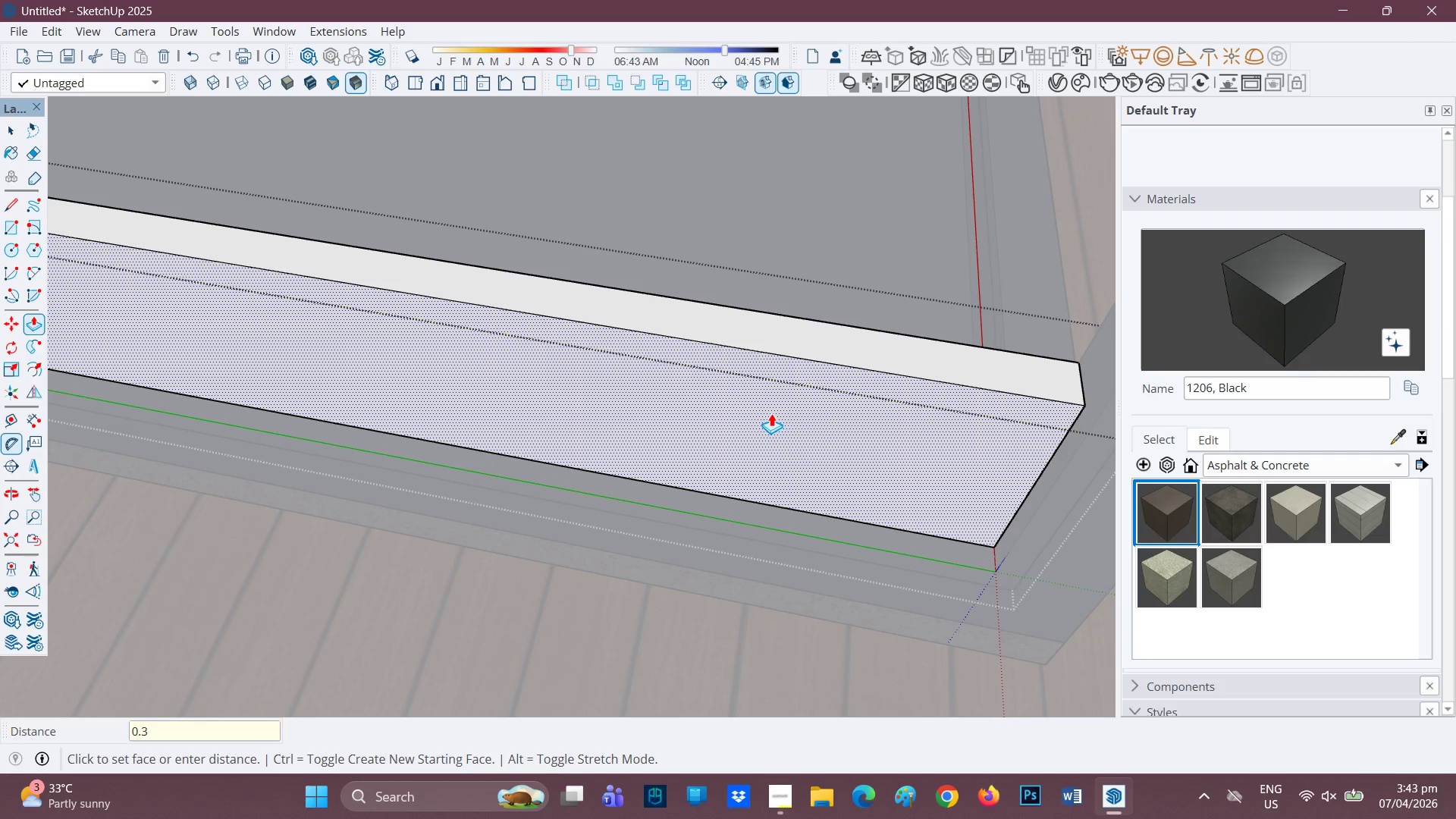 
key(Quote)
 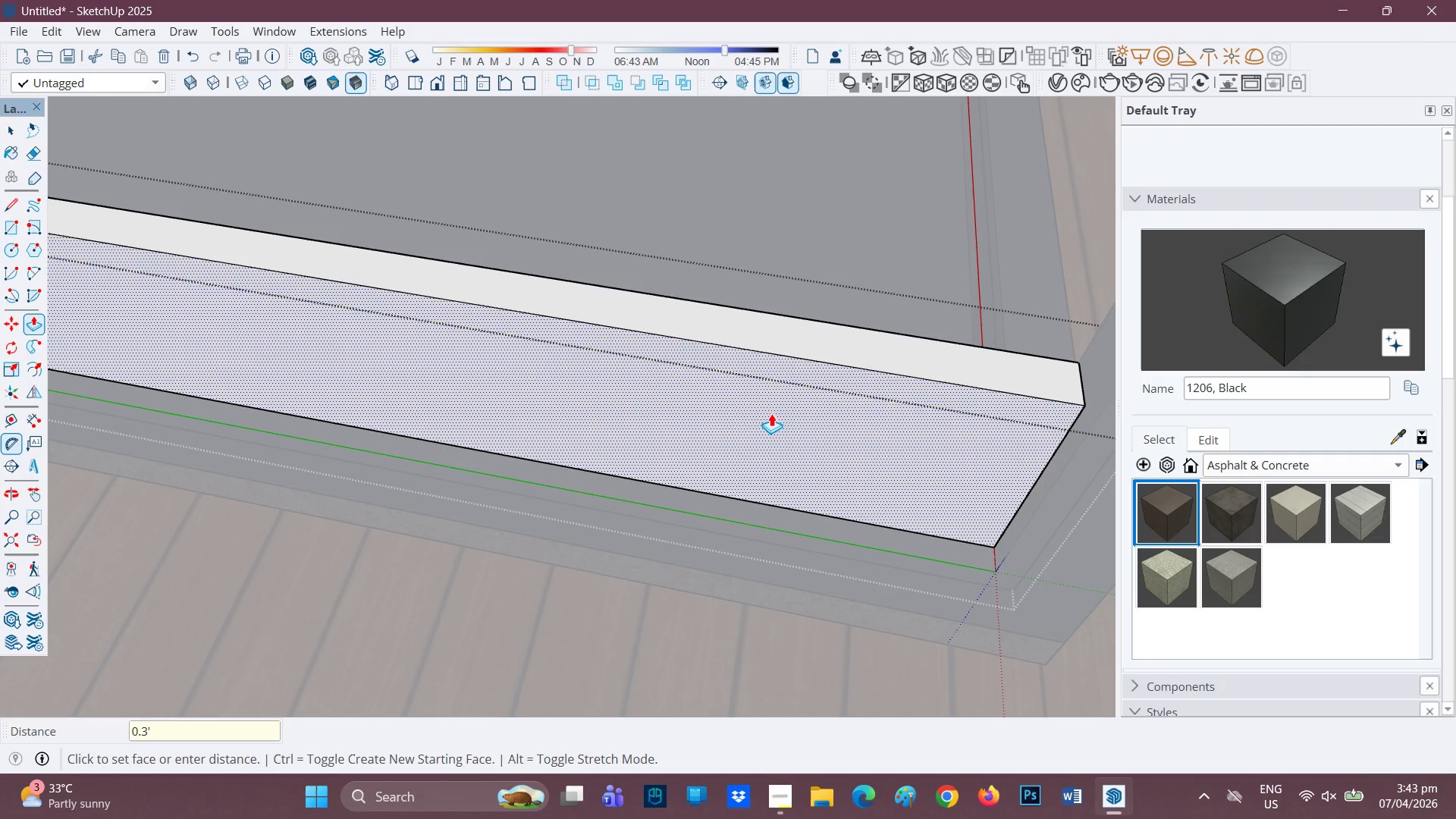 
key(Enter)
 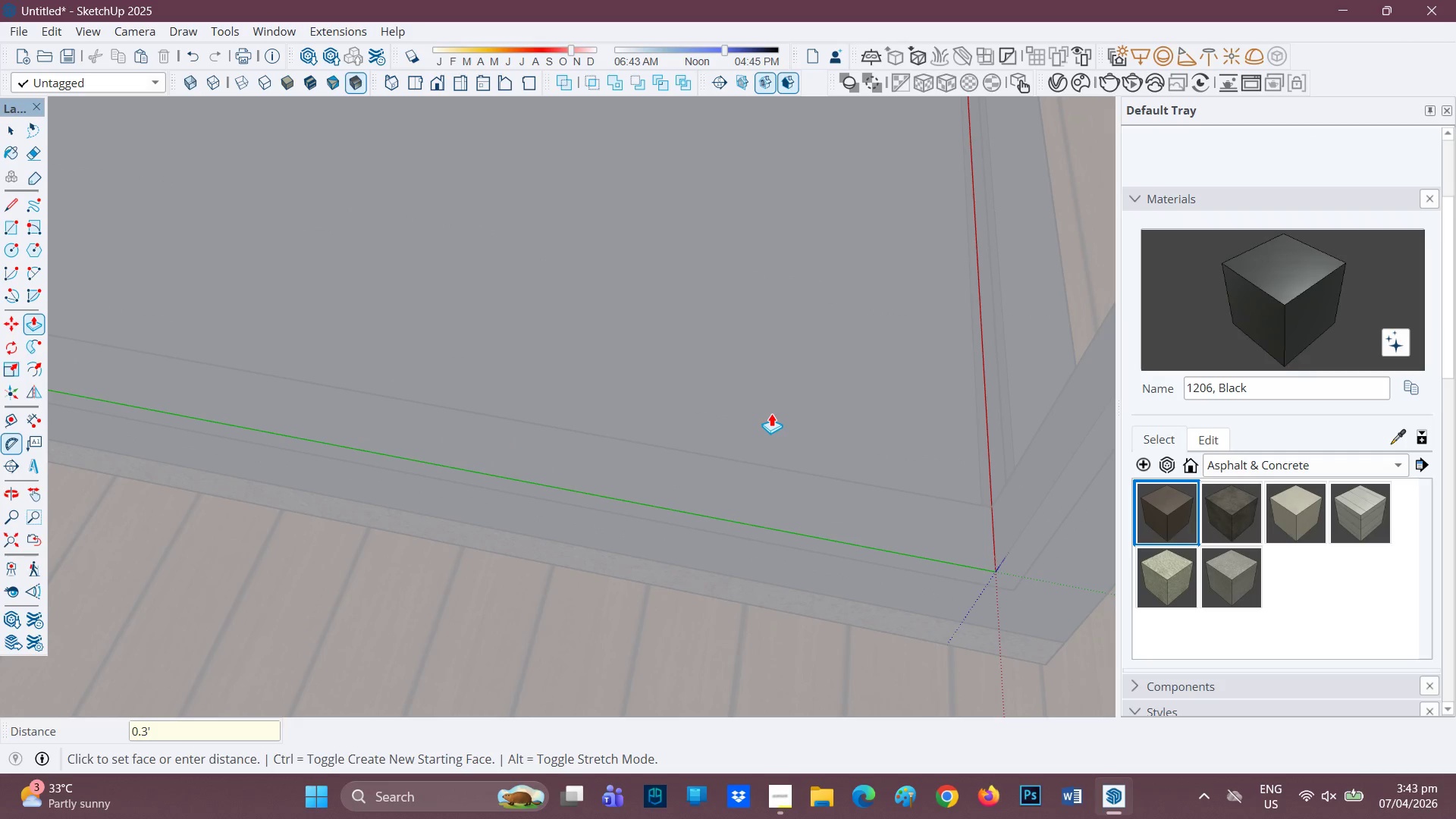 
key(Control+Z)
 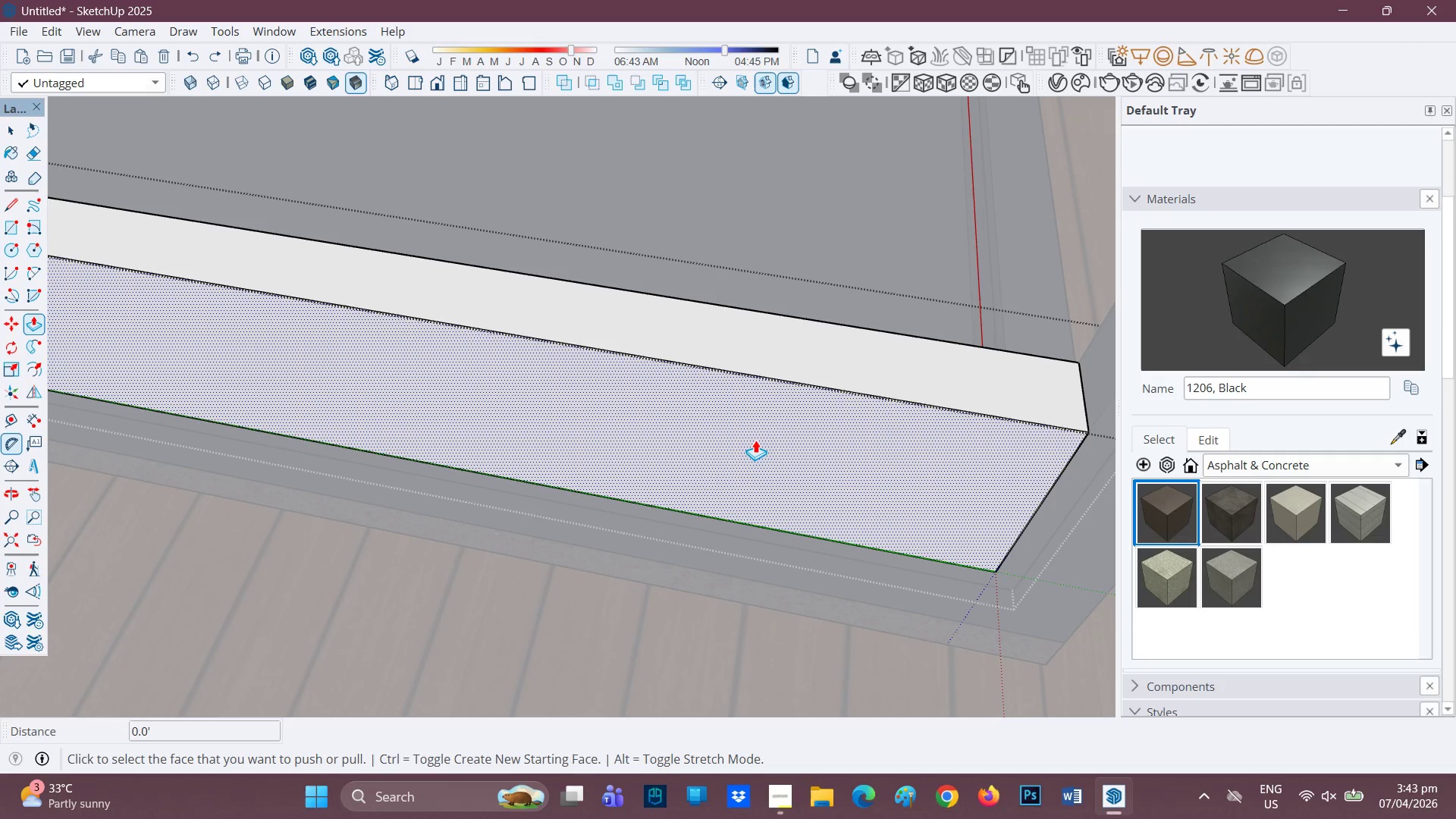 
left_click([755, 439])
 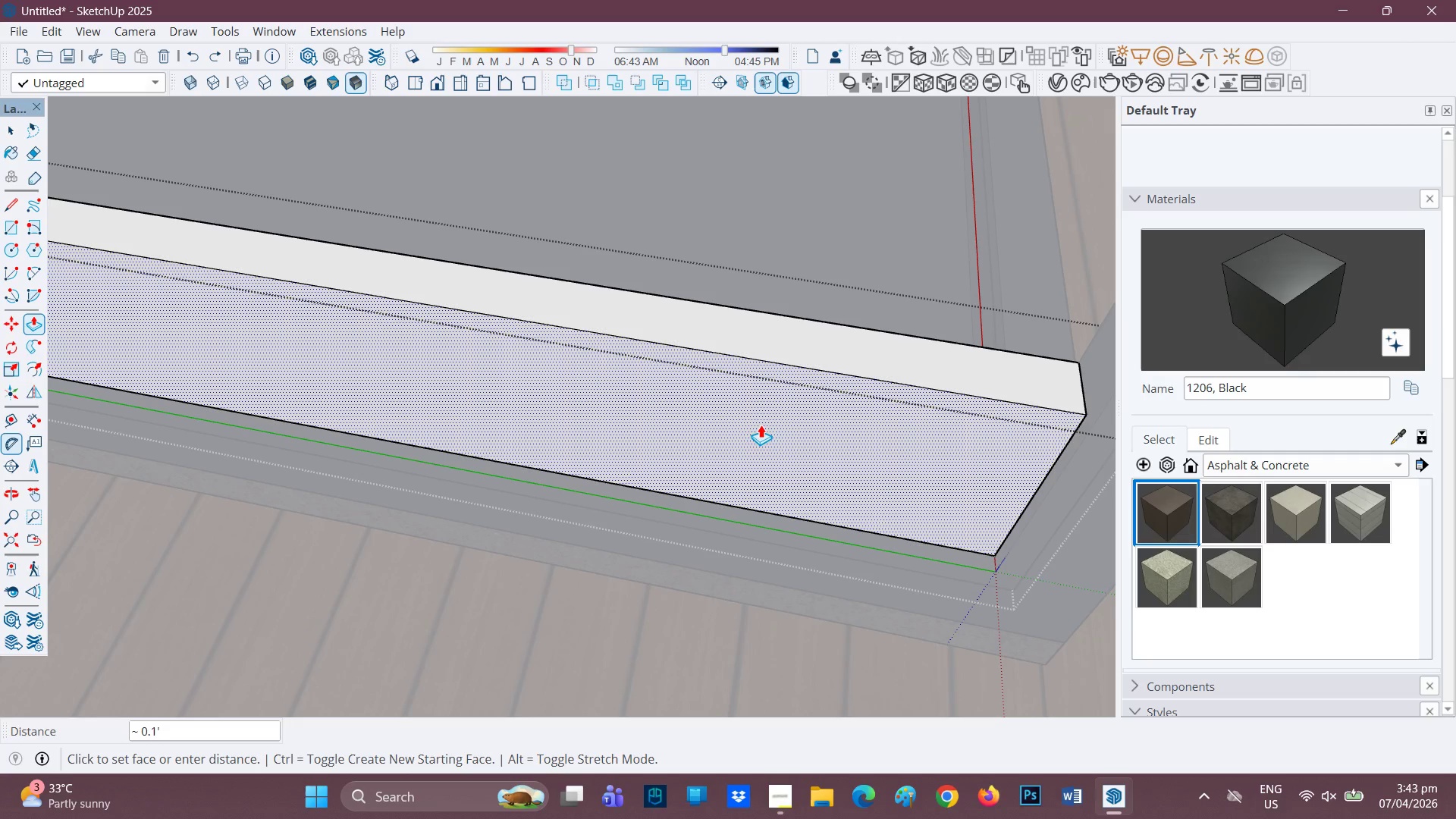 
key(0)
 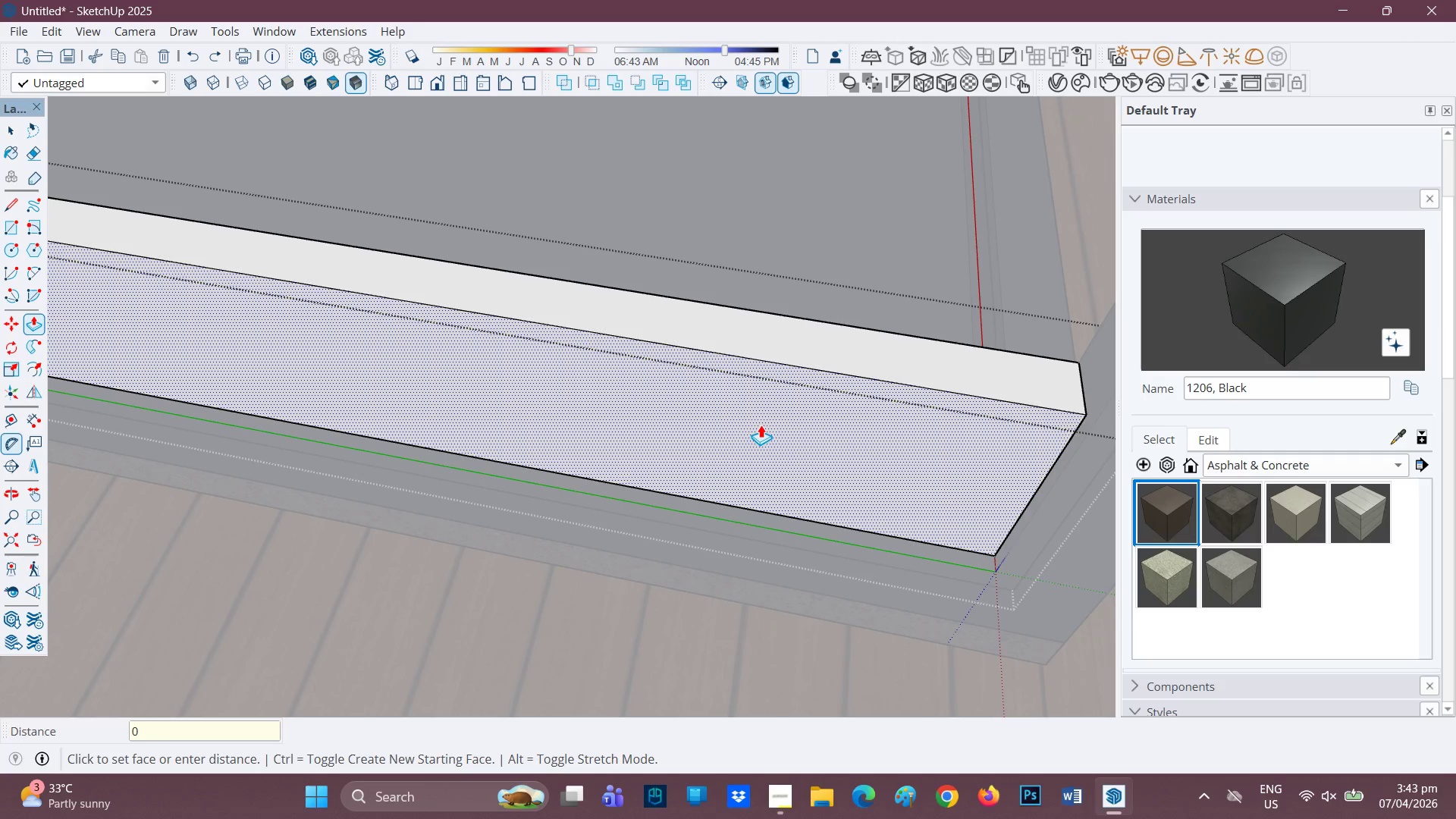 
key(Period)
 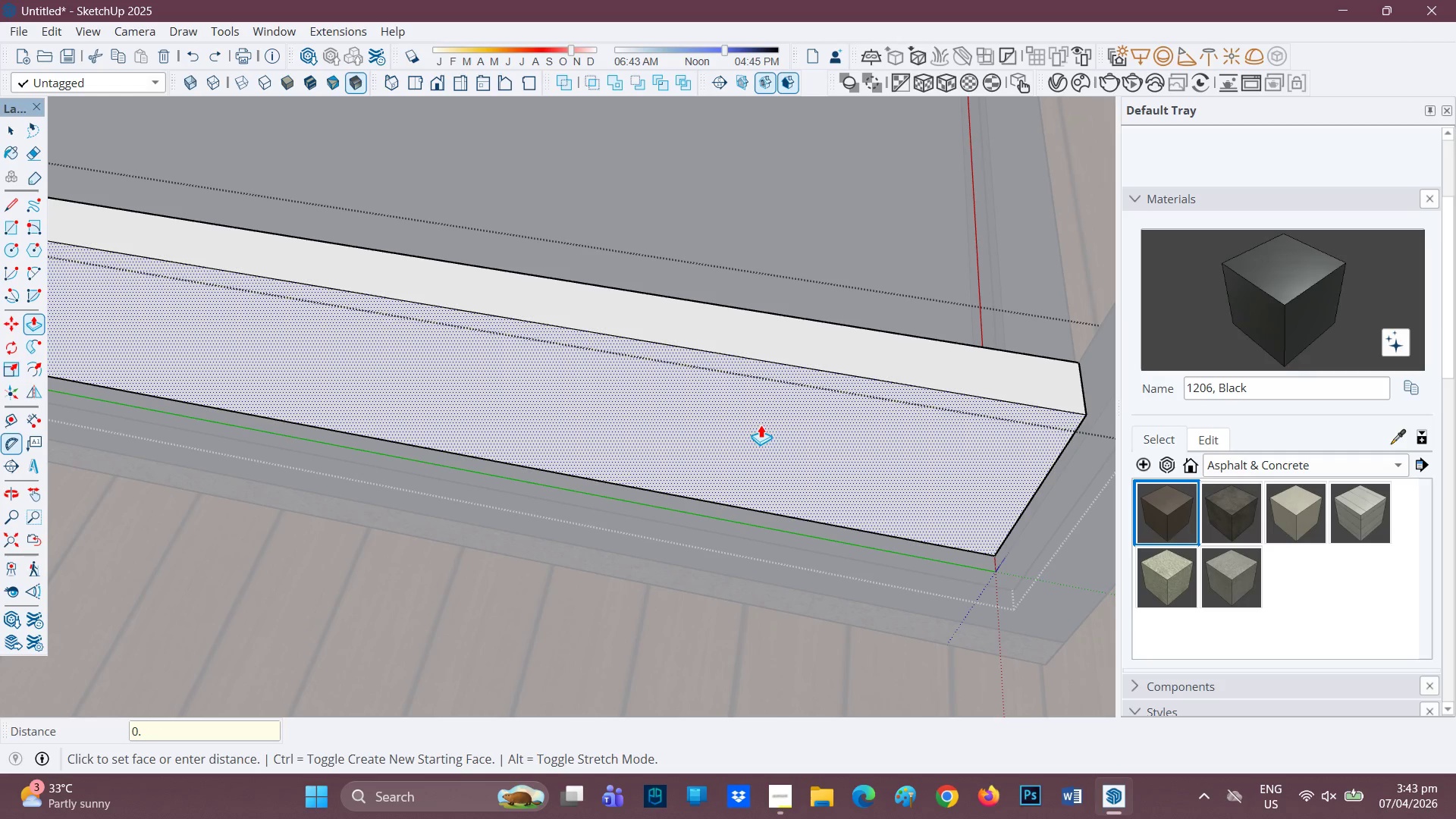 
key(1)
 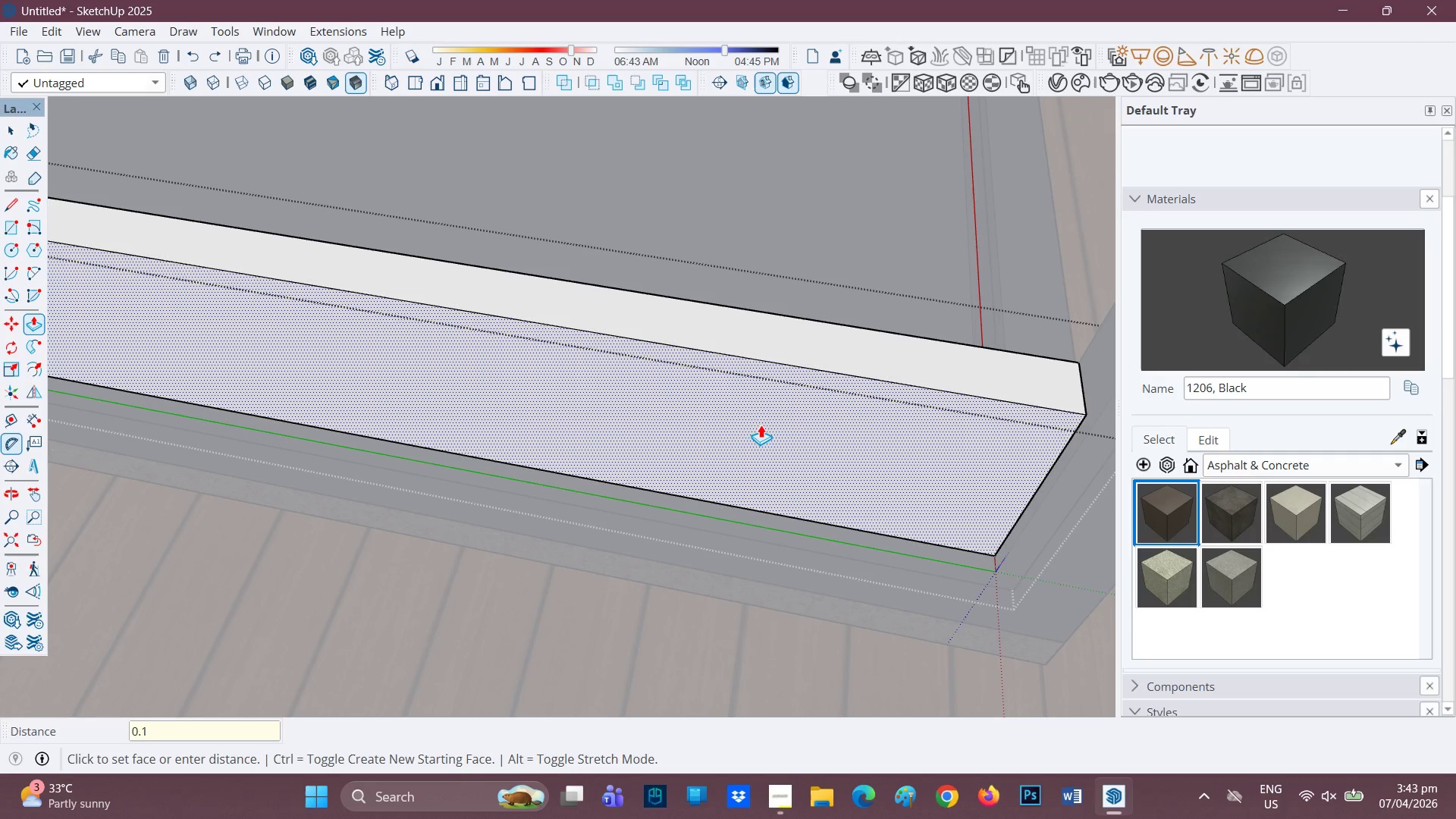 
key(Quote)
 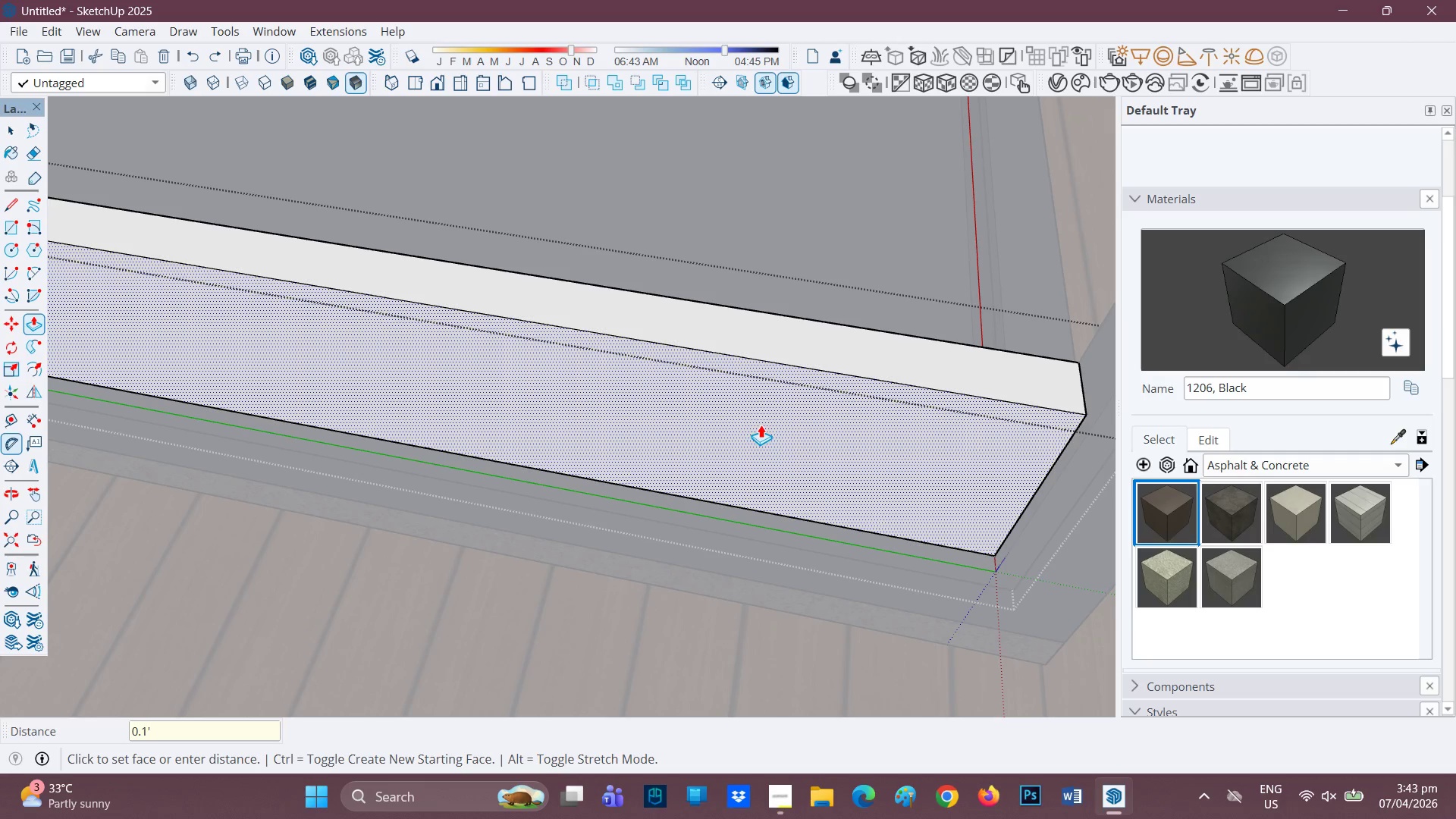 
key(Enter)
 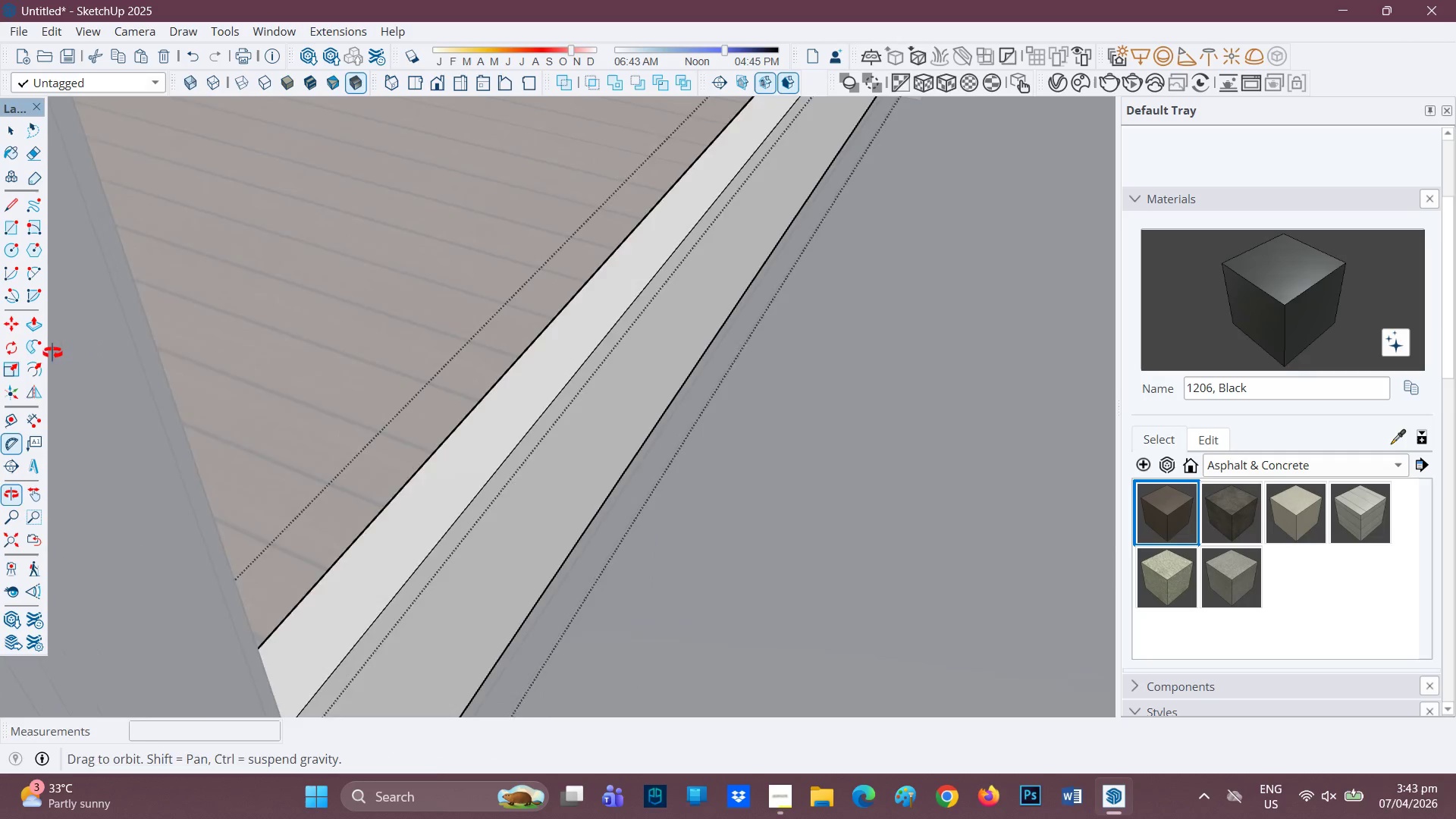 
left_click([576, 450])
 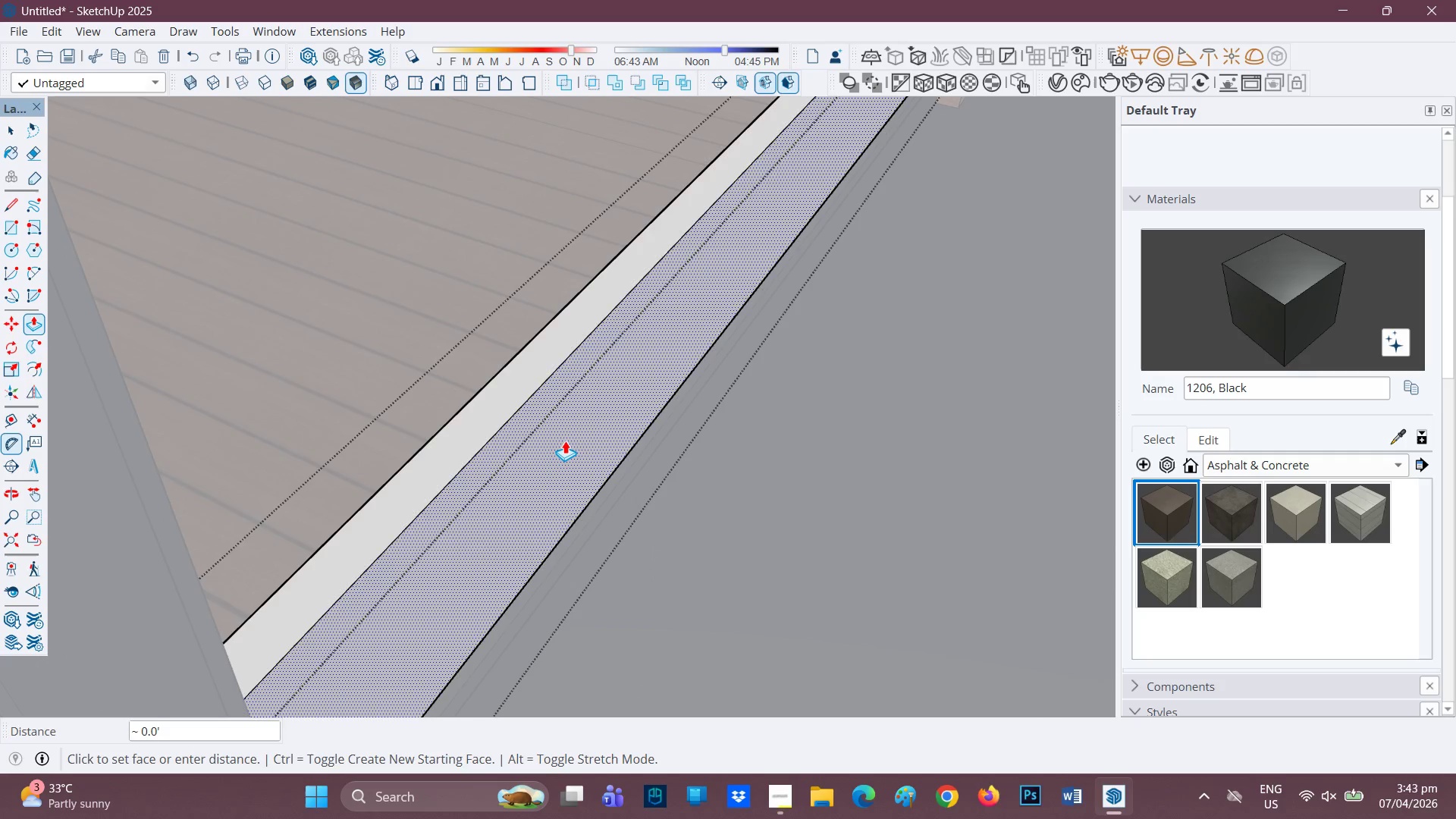 
key(0)
 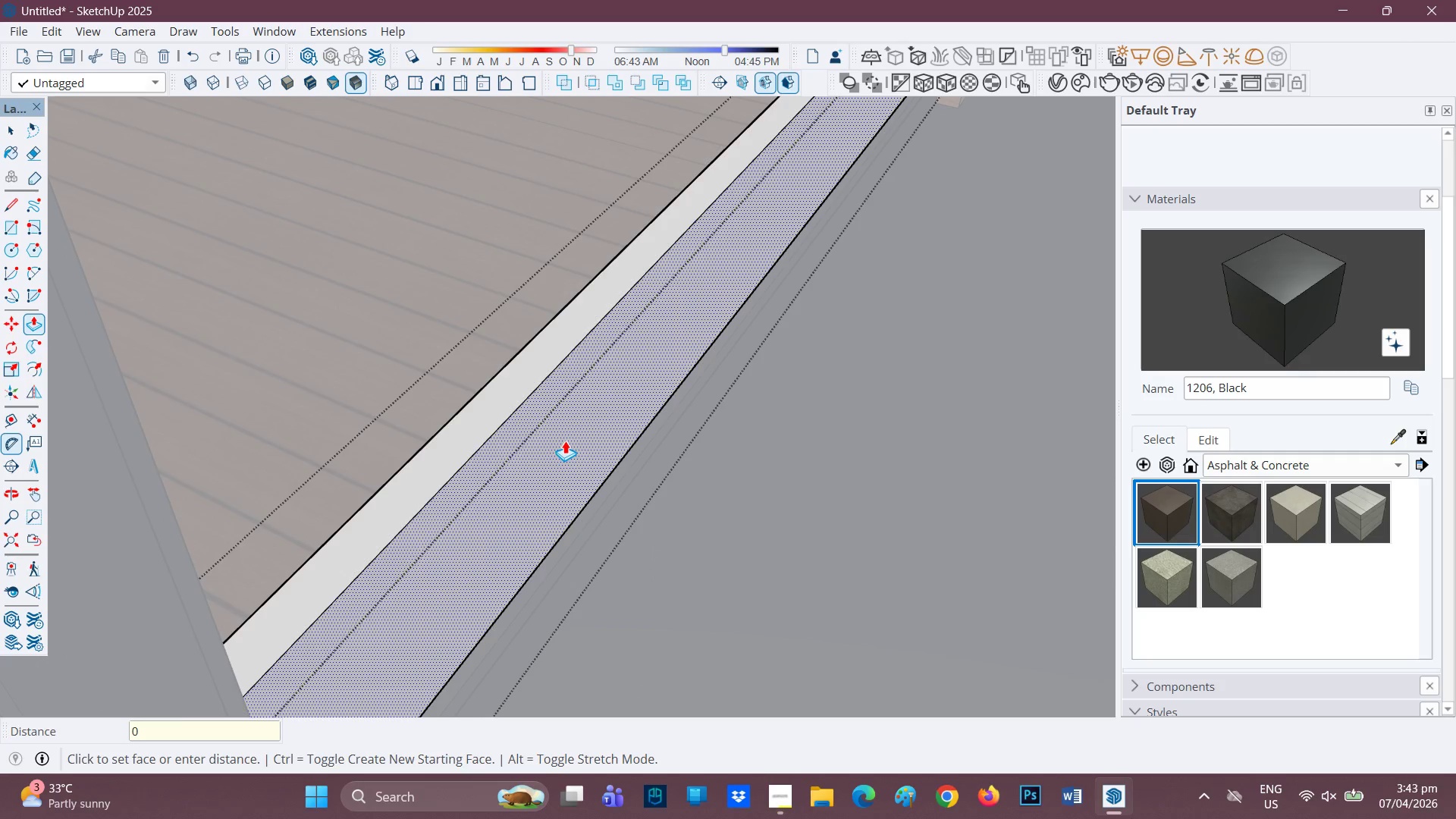 
key(Period)
 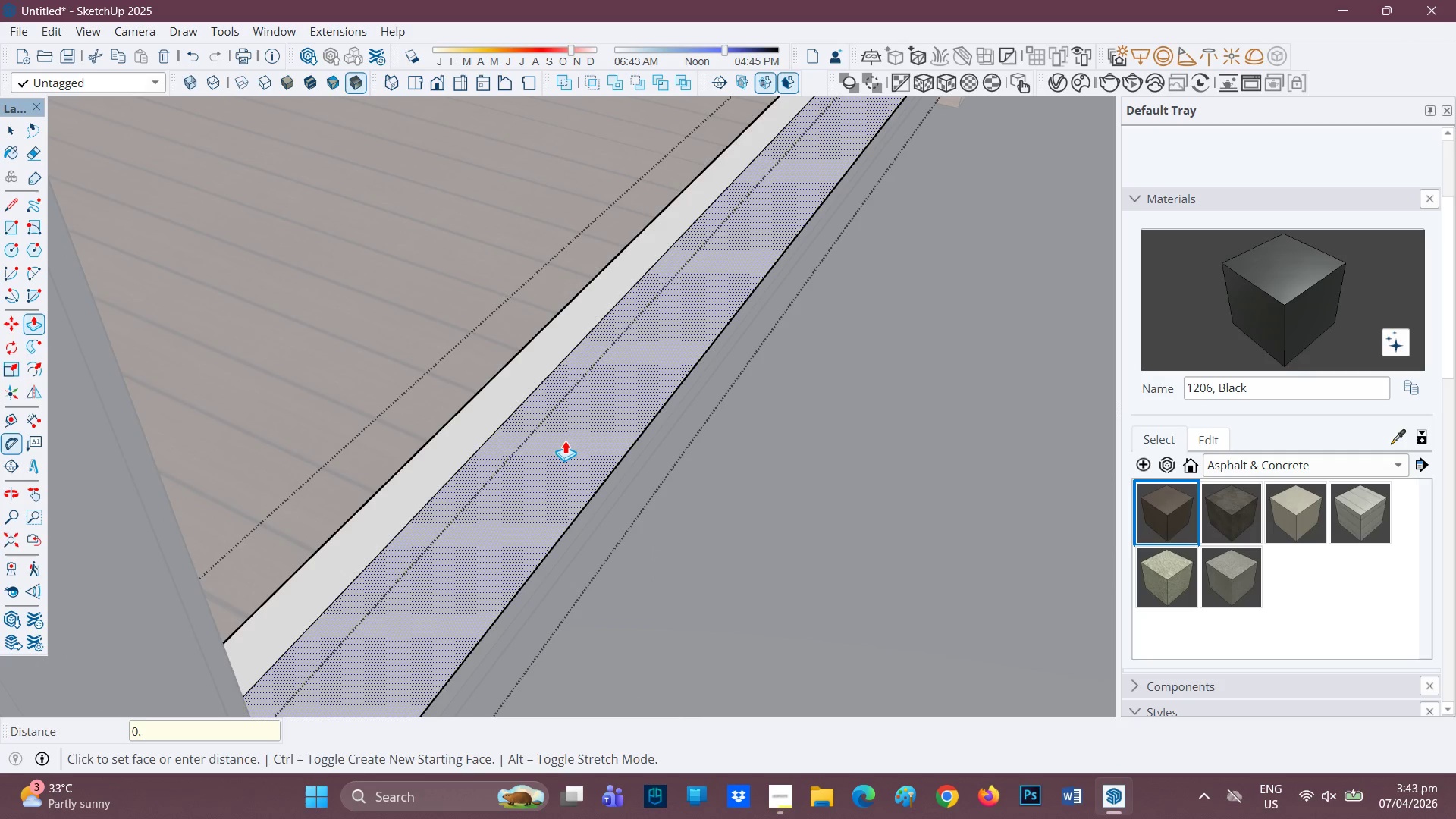 
key(1)
 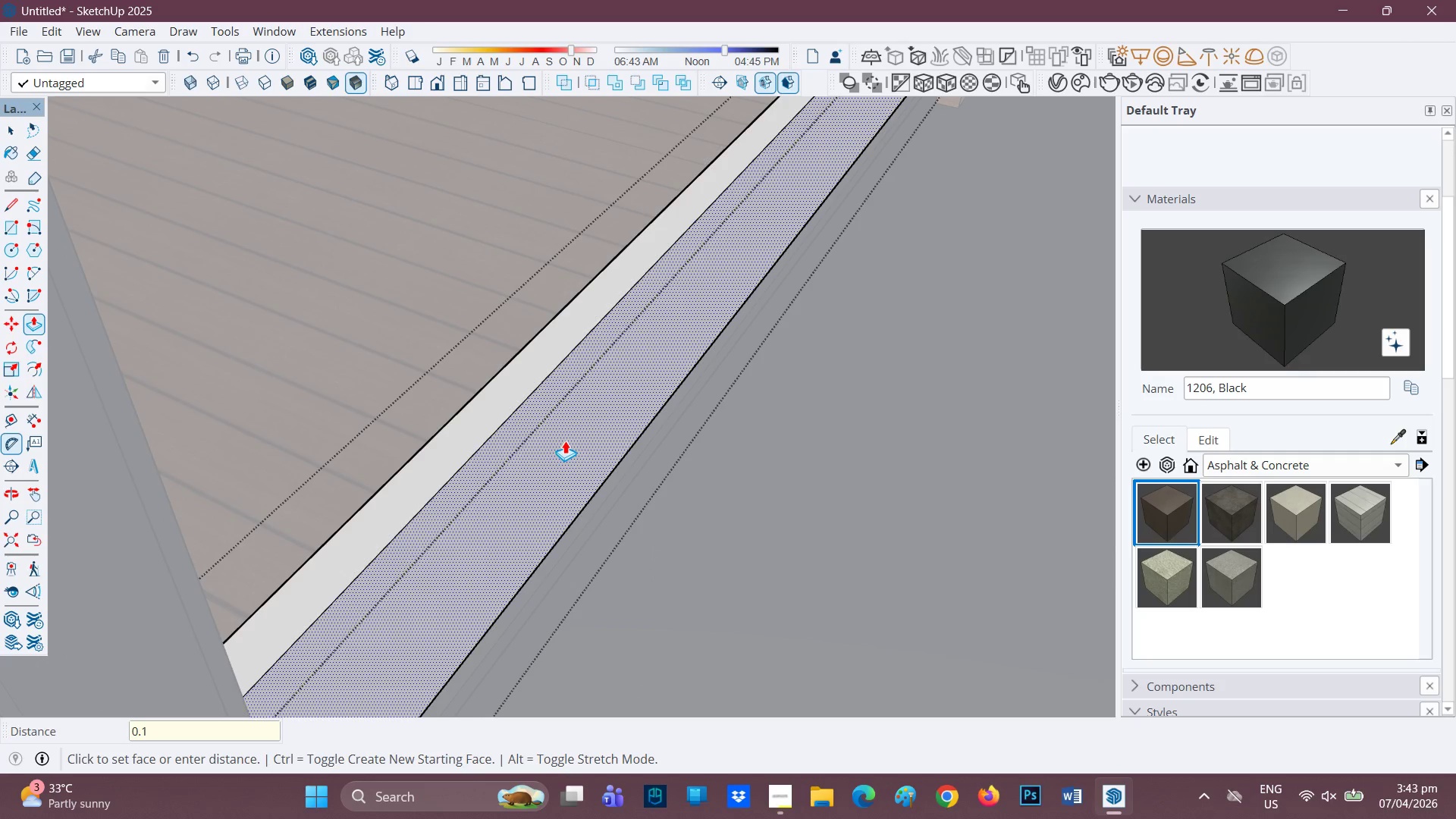 
key(Quote)
 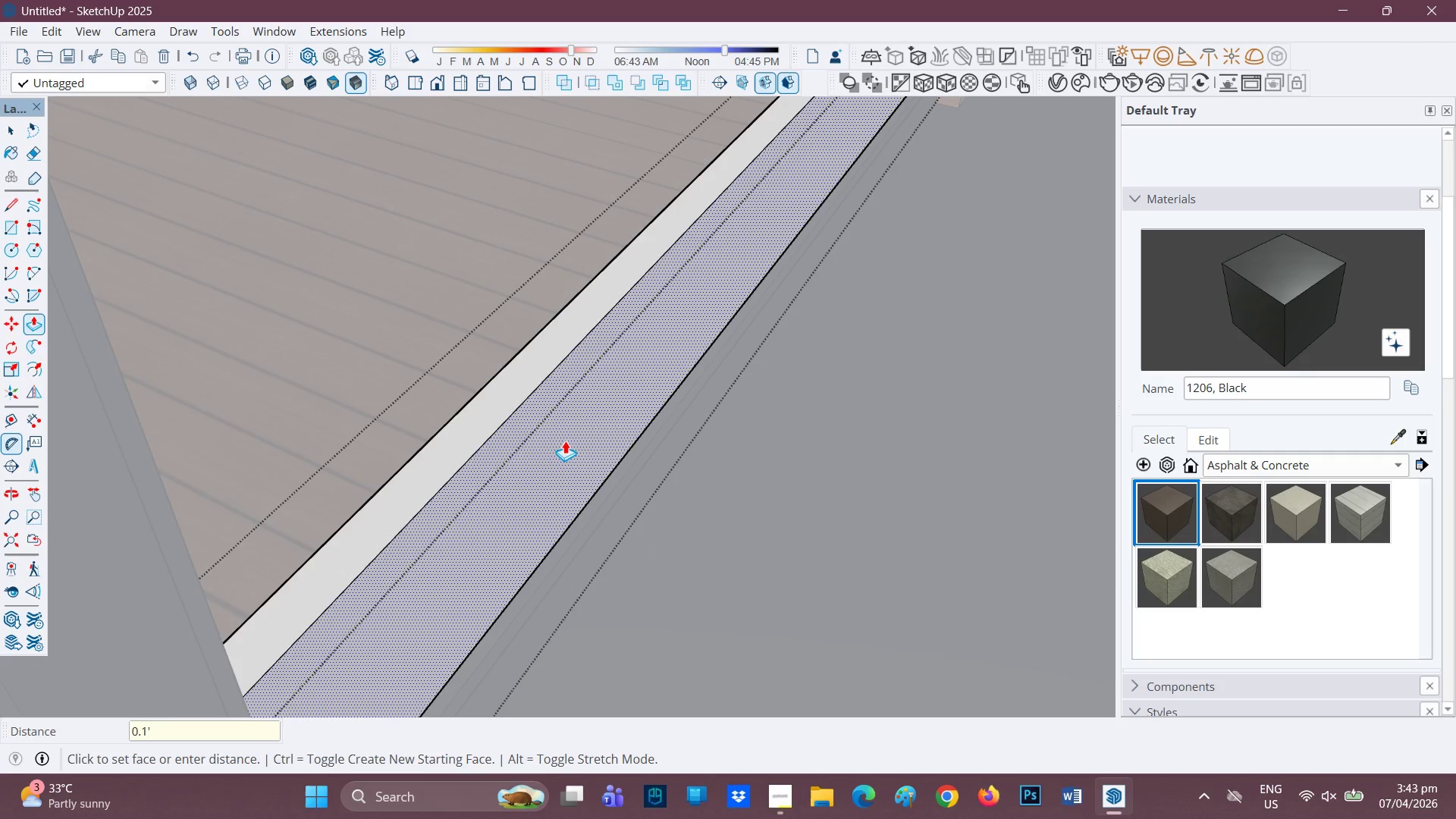 
key(Enter)
 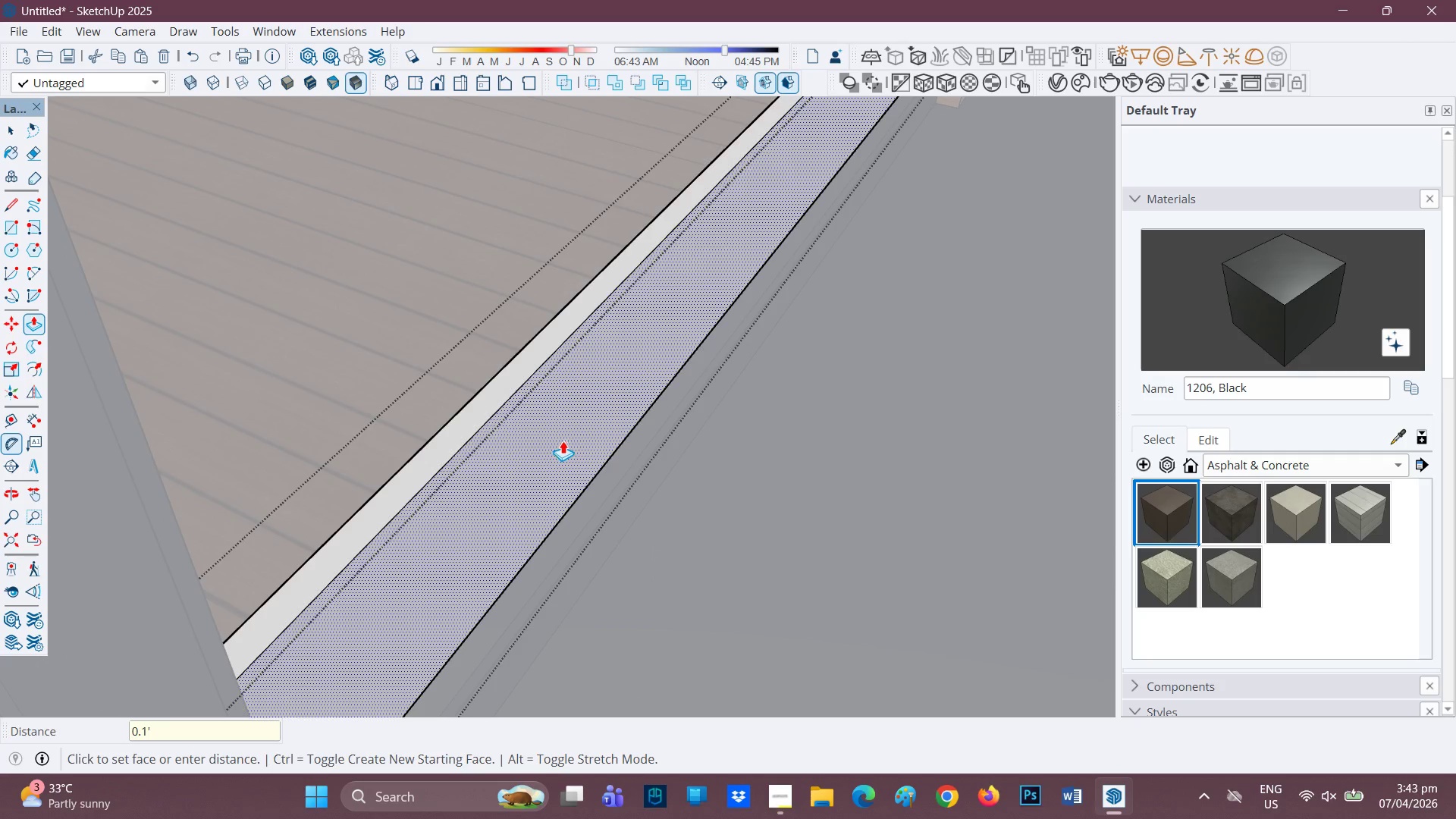 
scroll: coordinate [466, 463], scroll_direction: down, amount: 3.0
 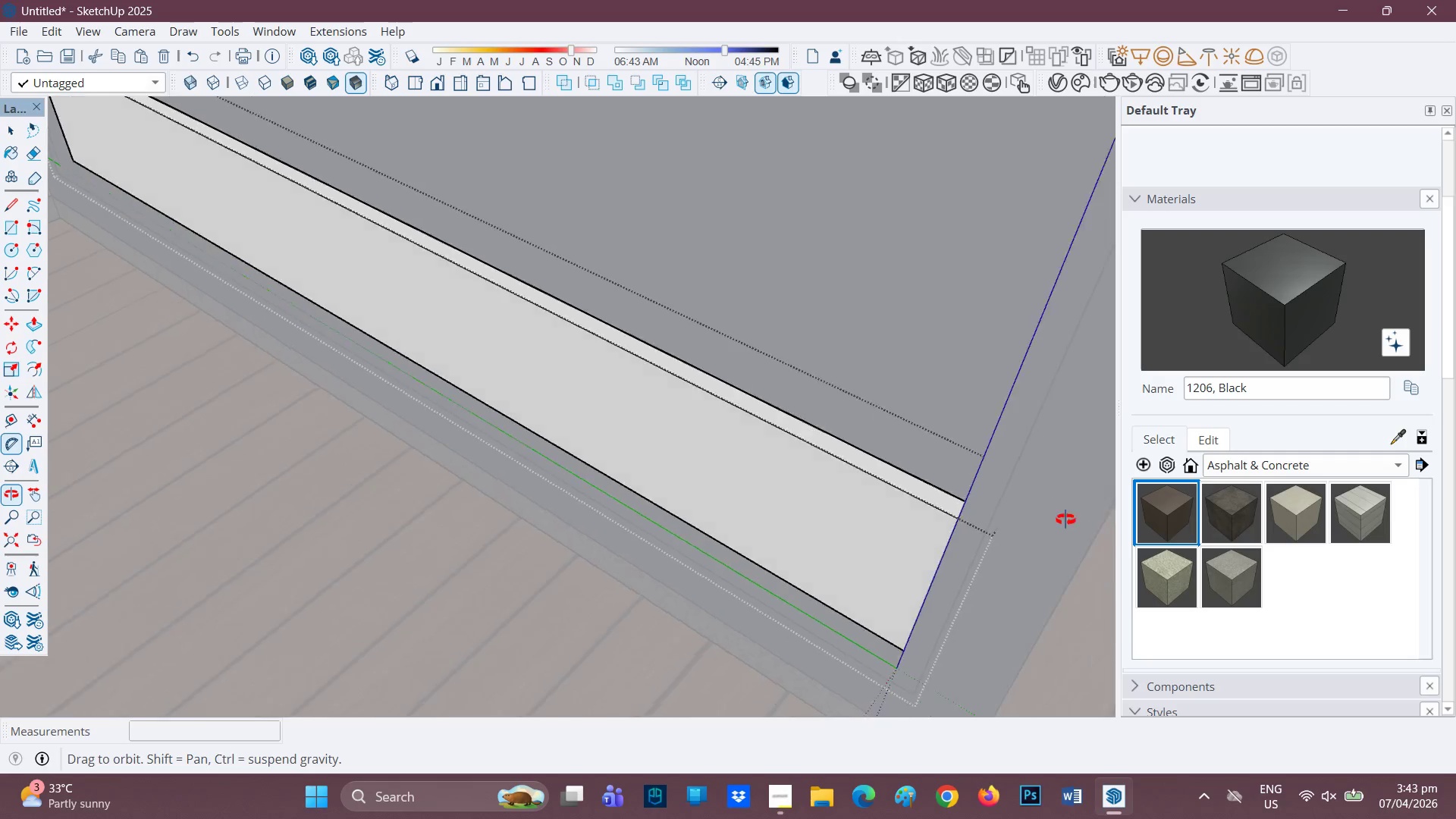 
key(H)
 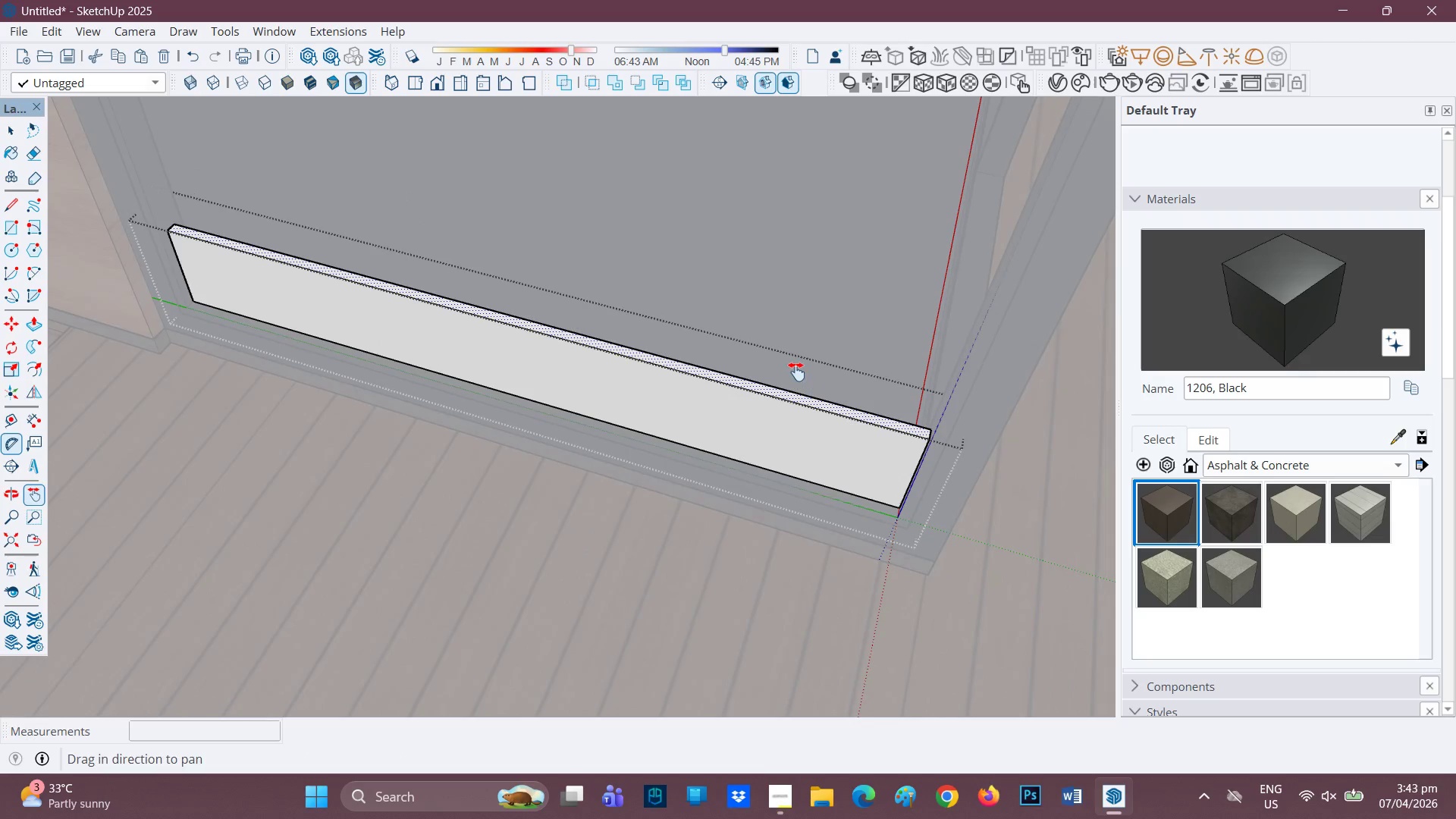 
scroll: coordinate [822, 414], scroll_direction: down, amount: 6.0
 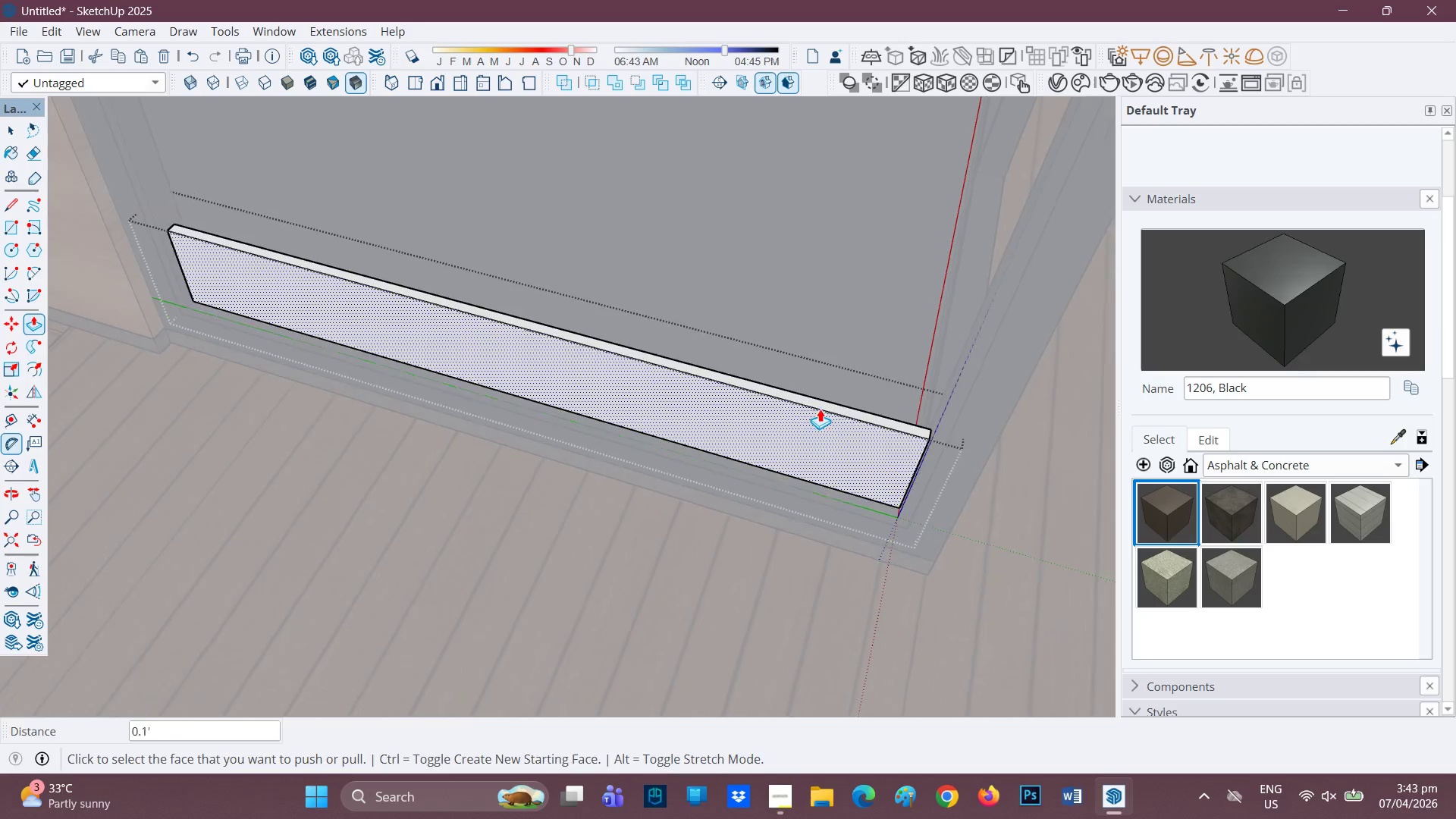 
left_click_drag(start_coordinate=[796, 372], to_coordinate=[833, 481])
 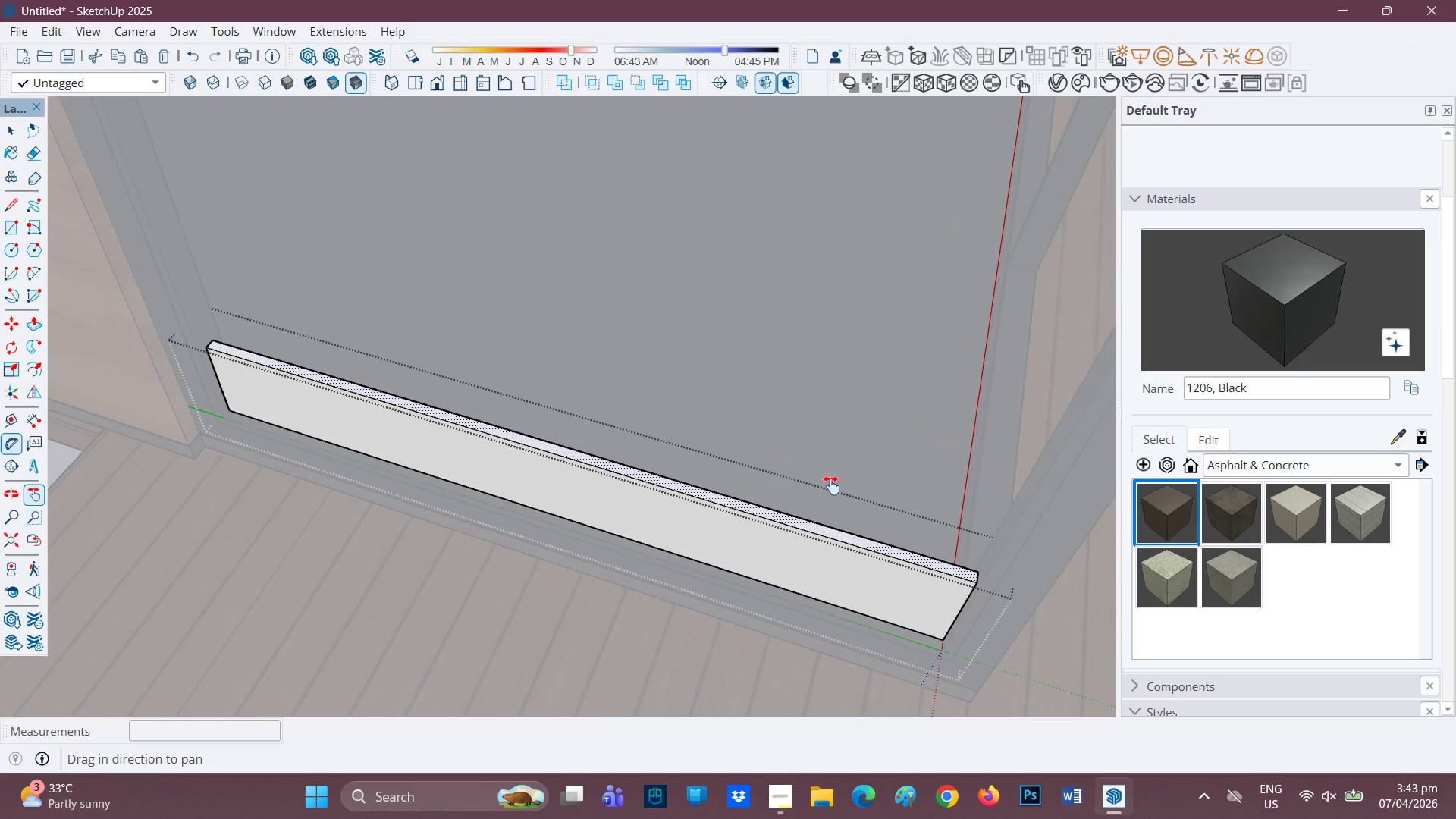 
scroll: coordinate [822, 485], scroll_direction: down, amount: 4.0
 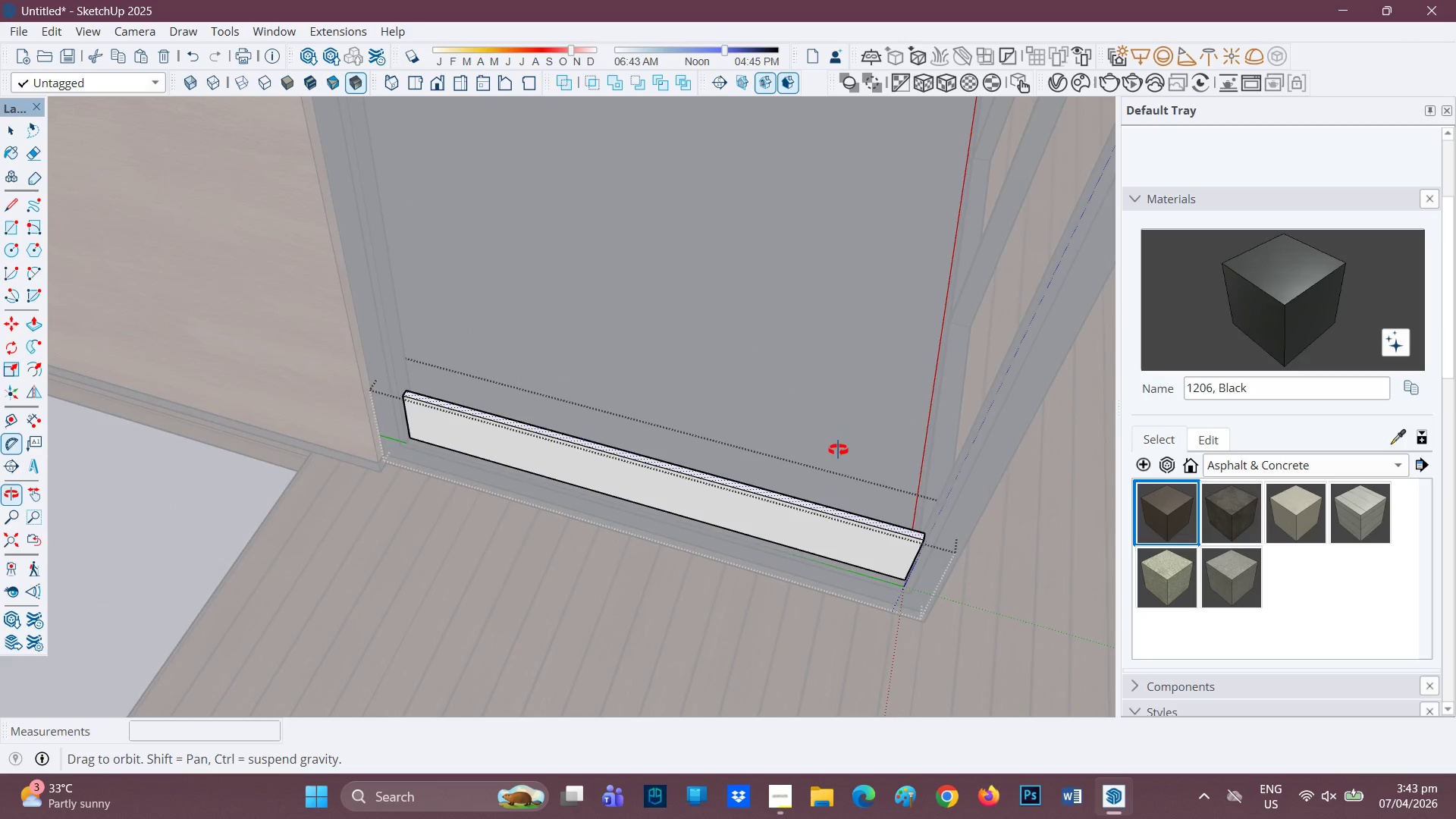 
key(P)
 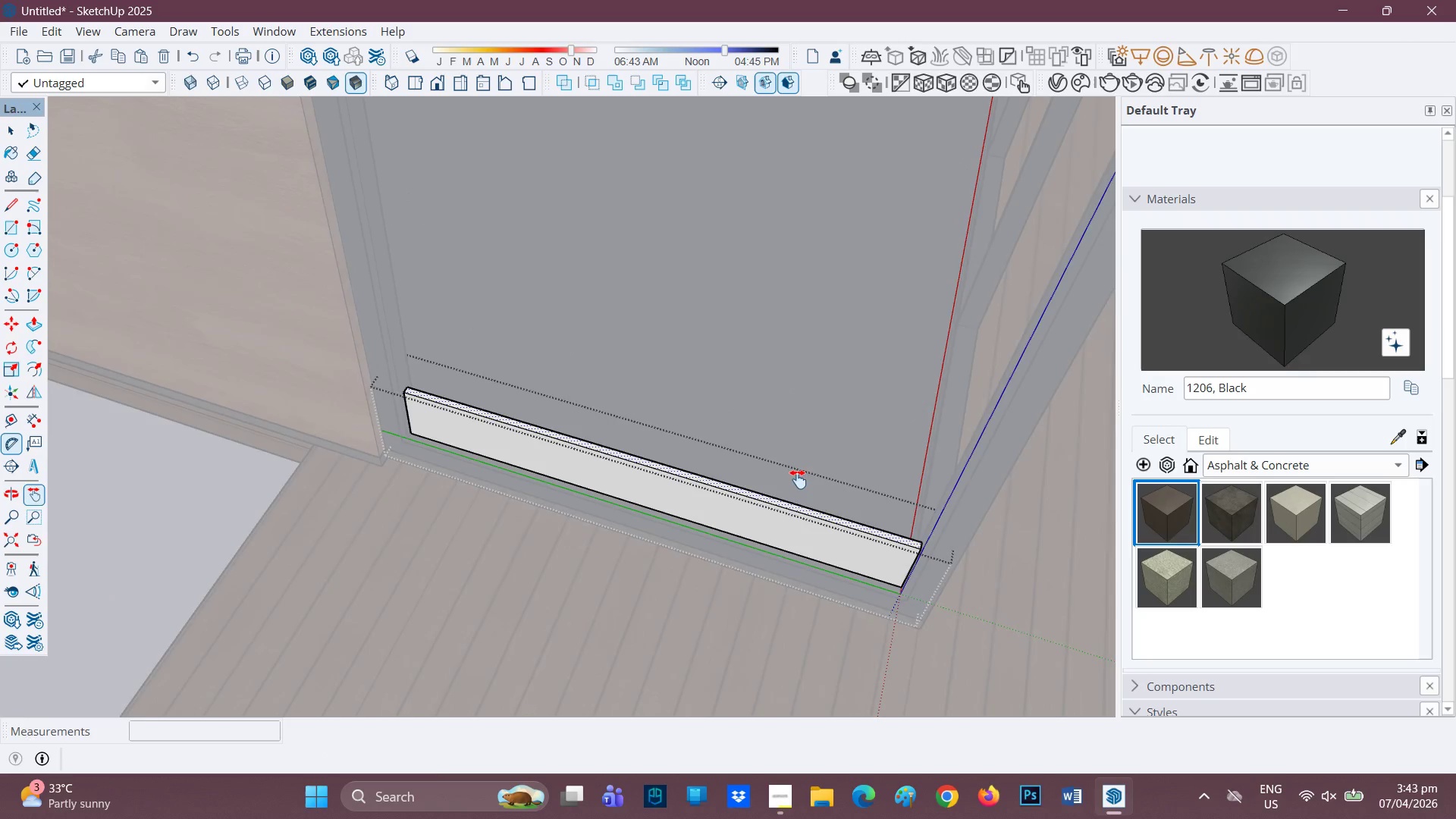 
scroll: coordinate [792, 492], scroll_direction: up, amount: 2.0
 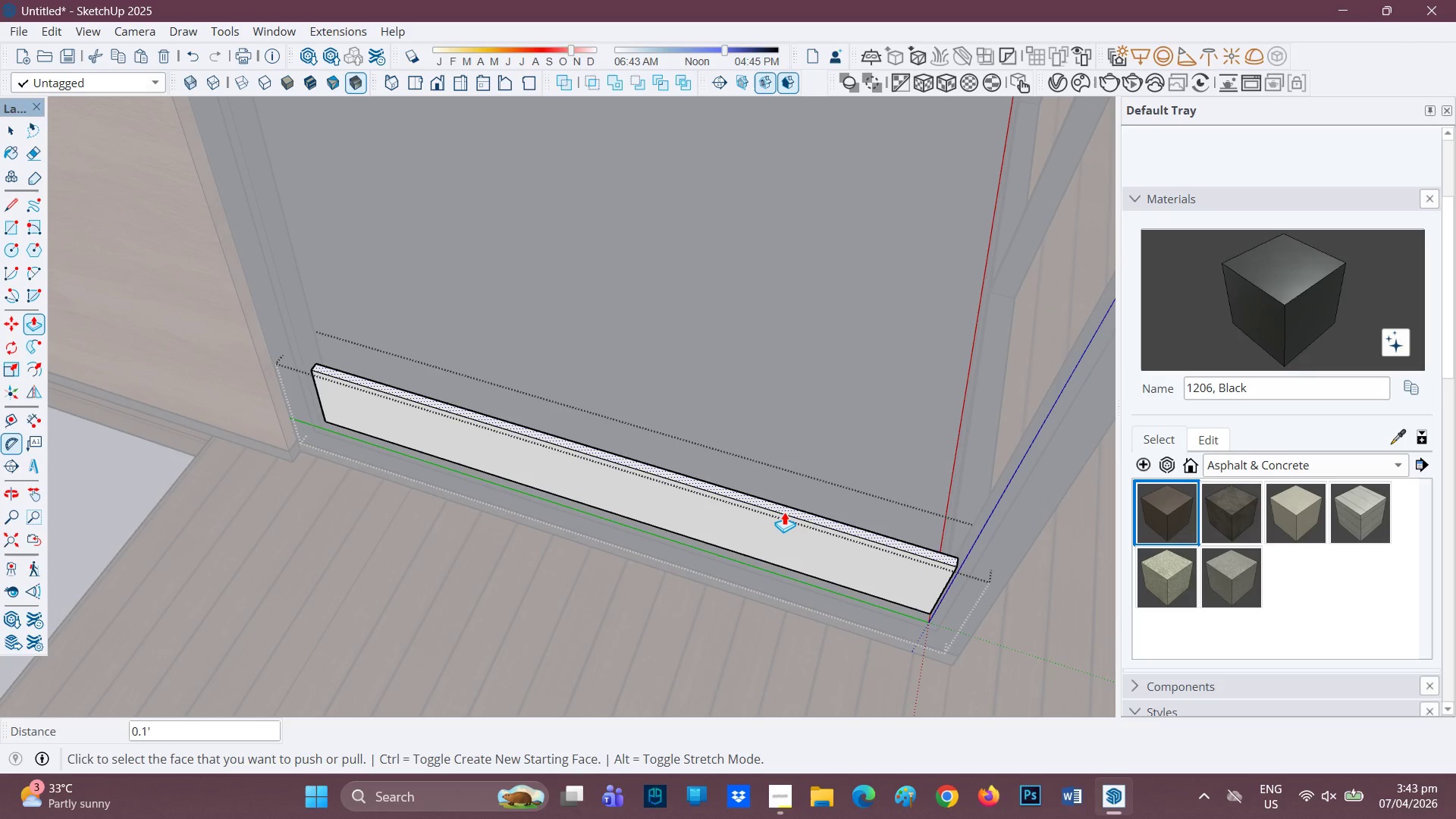 
left_click([786, 510])
 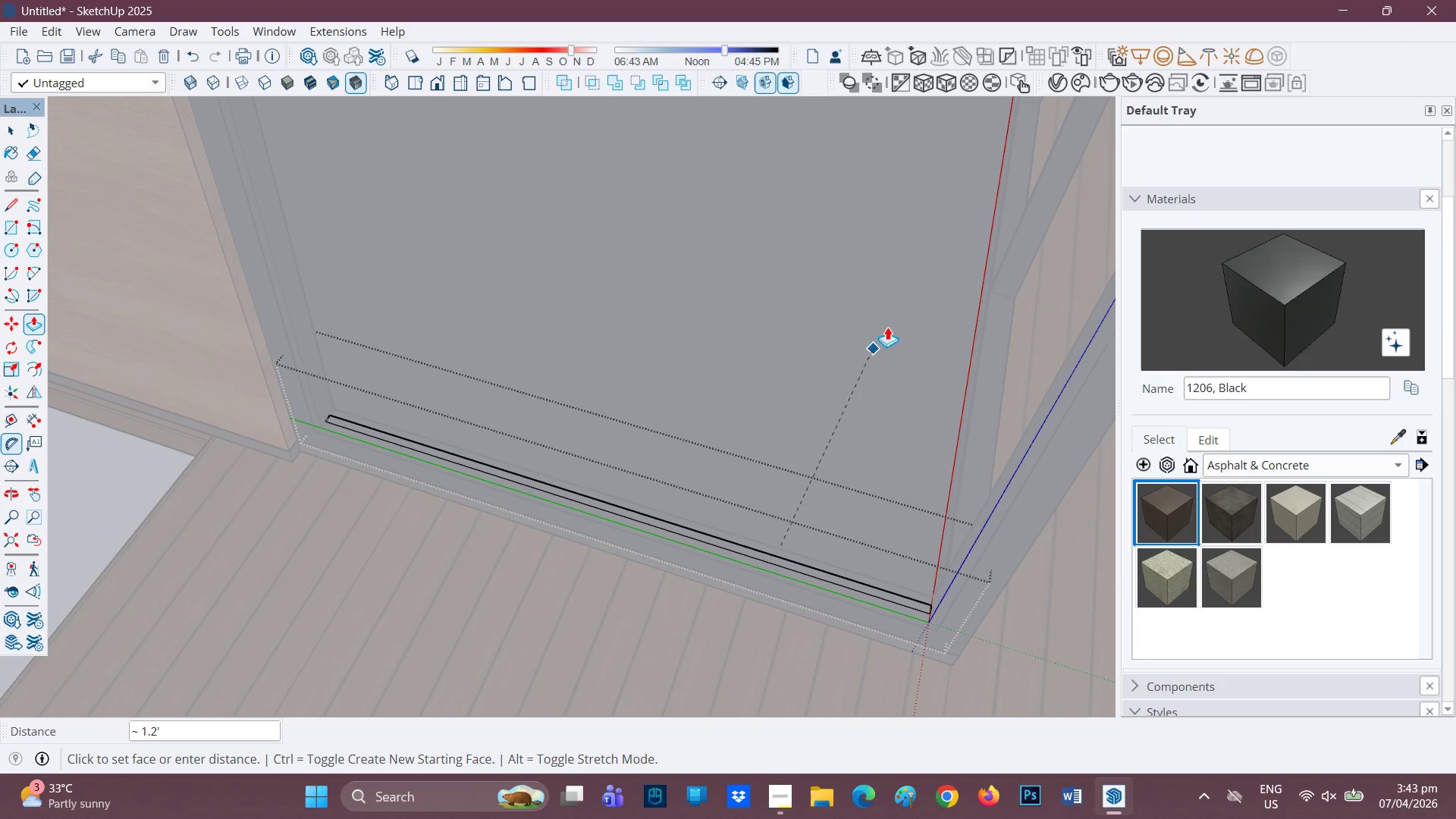 
scroll: coordinate [574, 230], scroll_direction: down, amount: 4.0
 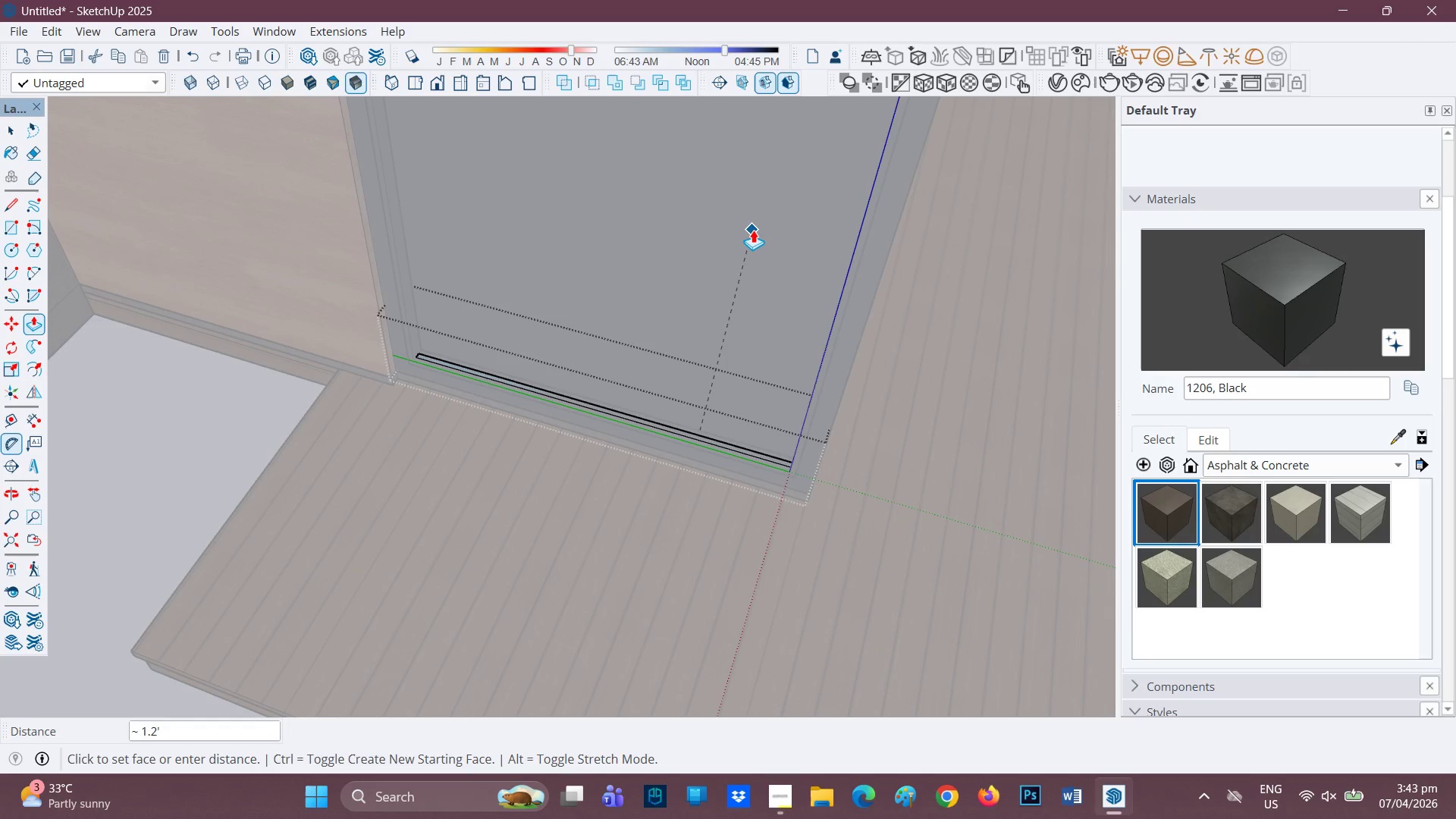 
key(H)
 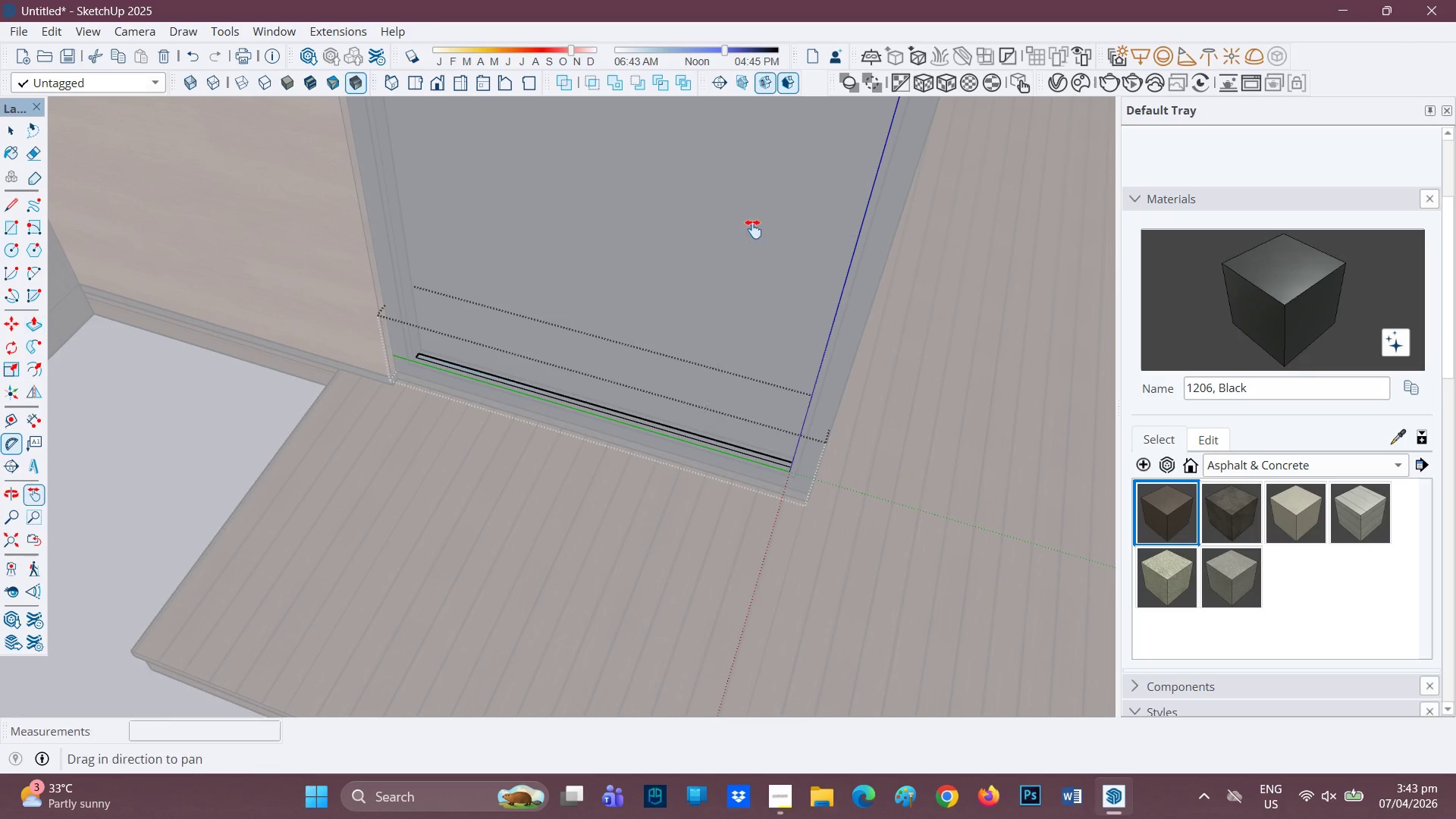 
left_click_drag(start_coordinate=[753, 229], to_coordinate=[750, 444])
 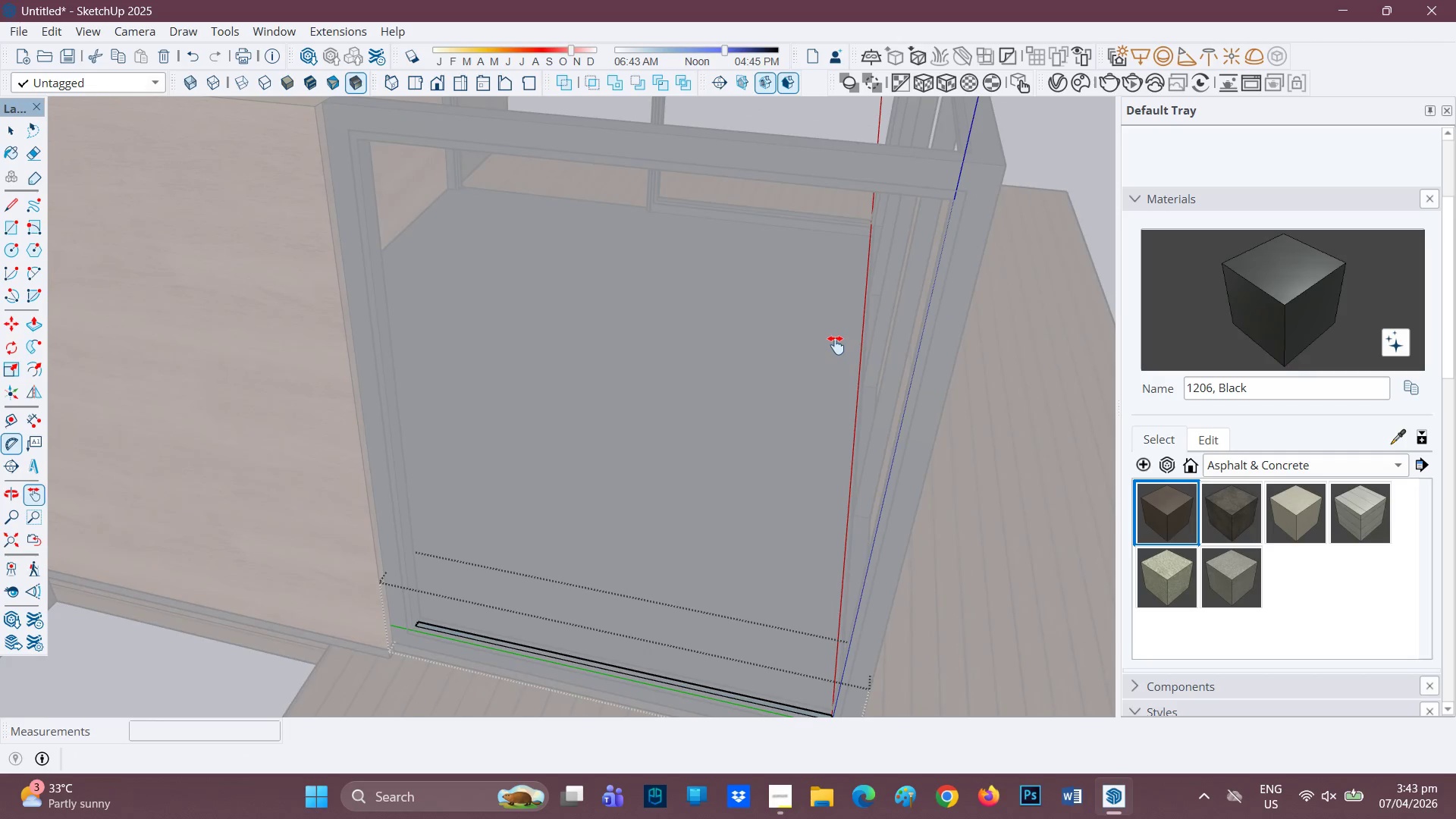 
key(P)
 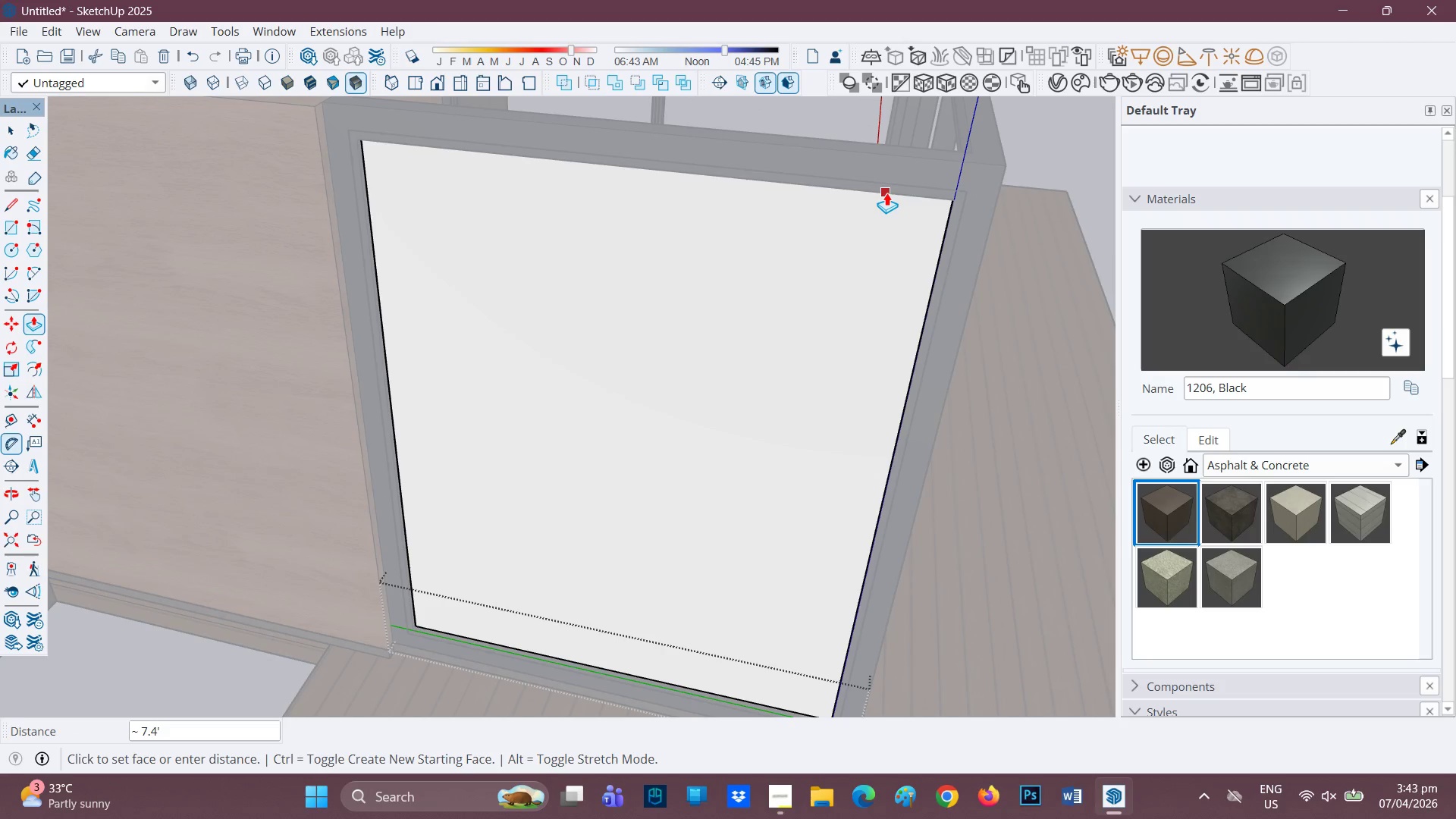 
left_click([886, 193])
 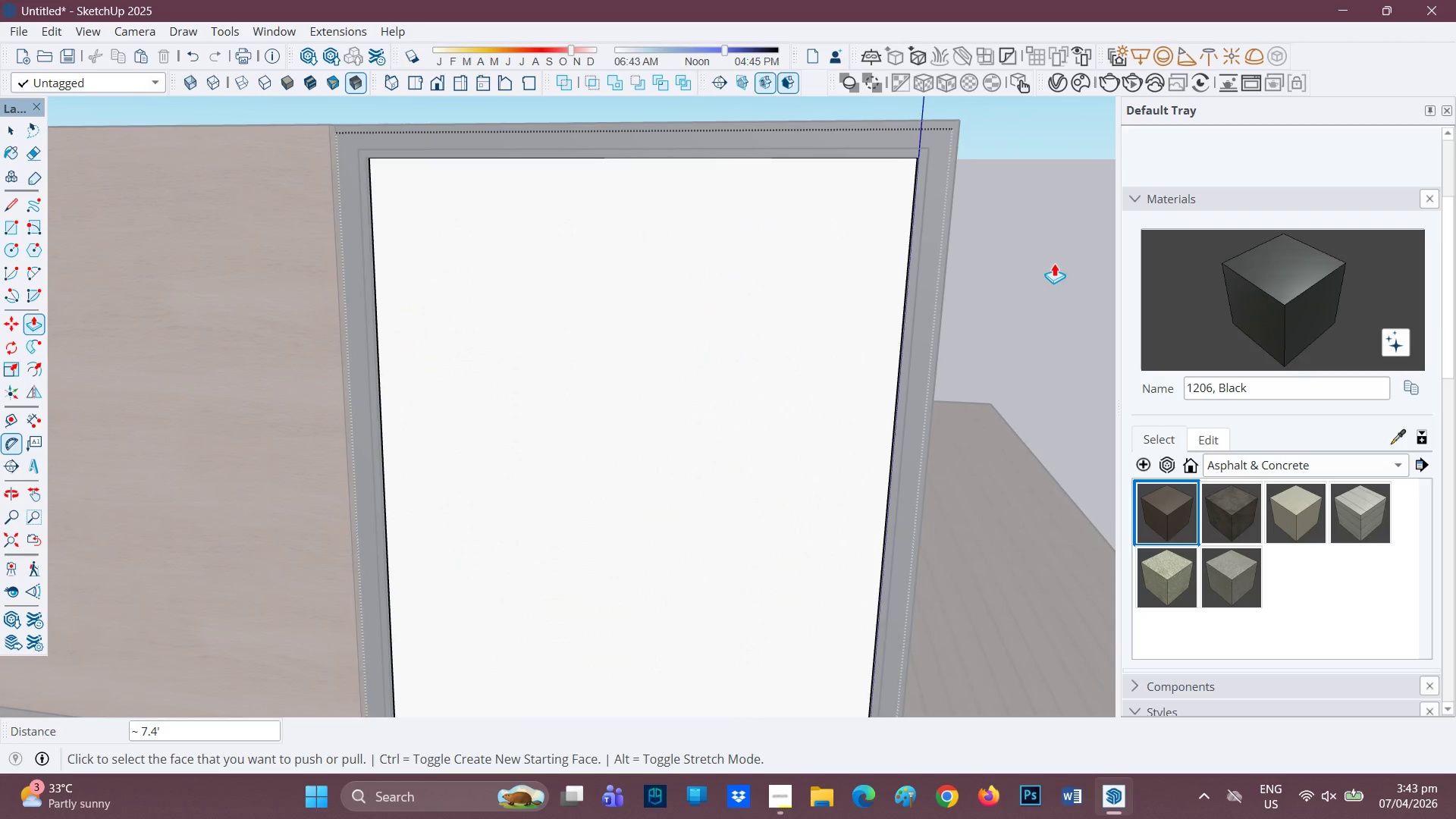 
key(Space)
 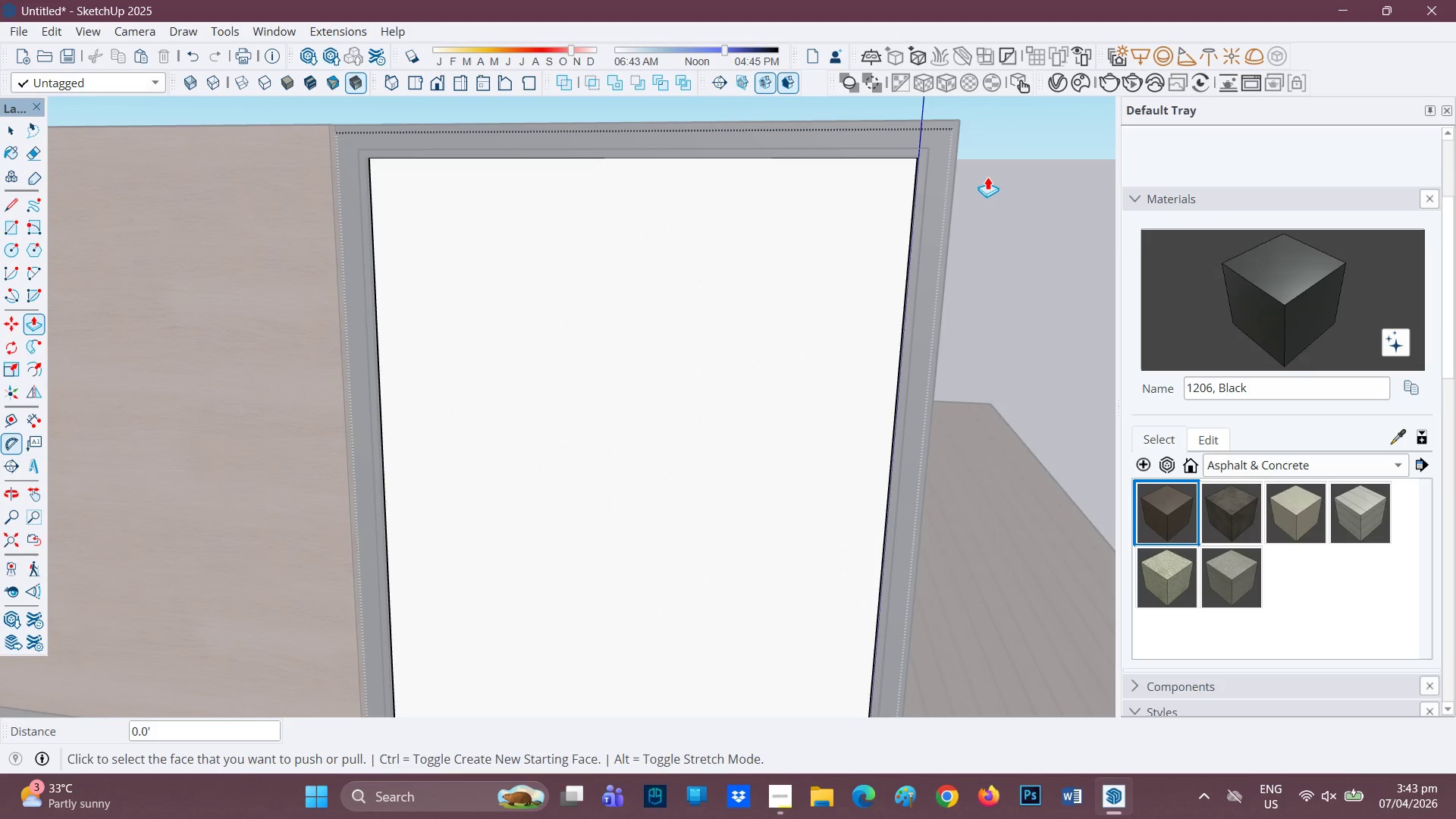 
key(Space)
 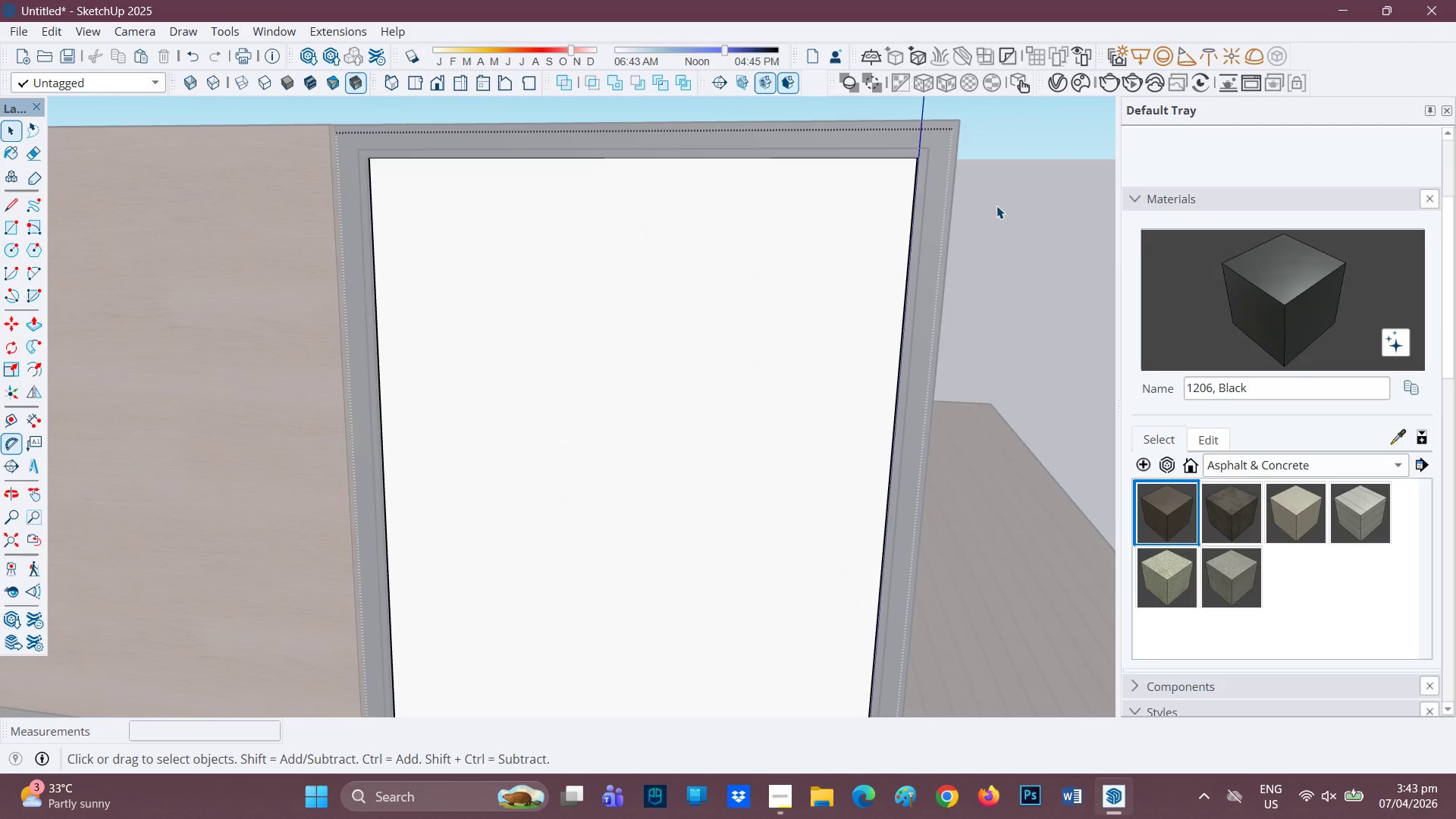 
left_click([996, 206])
 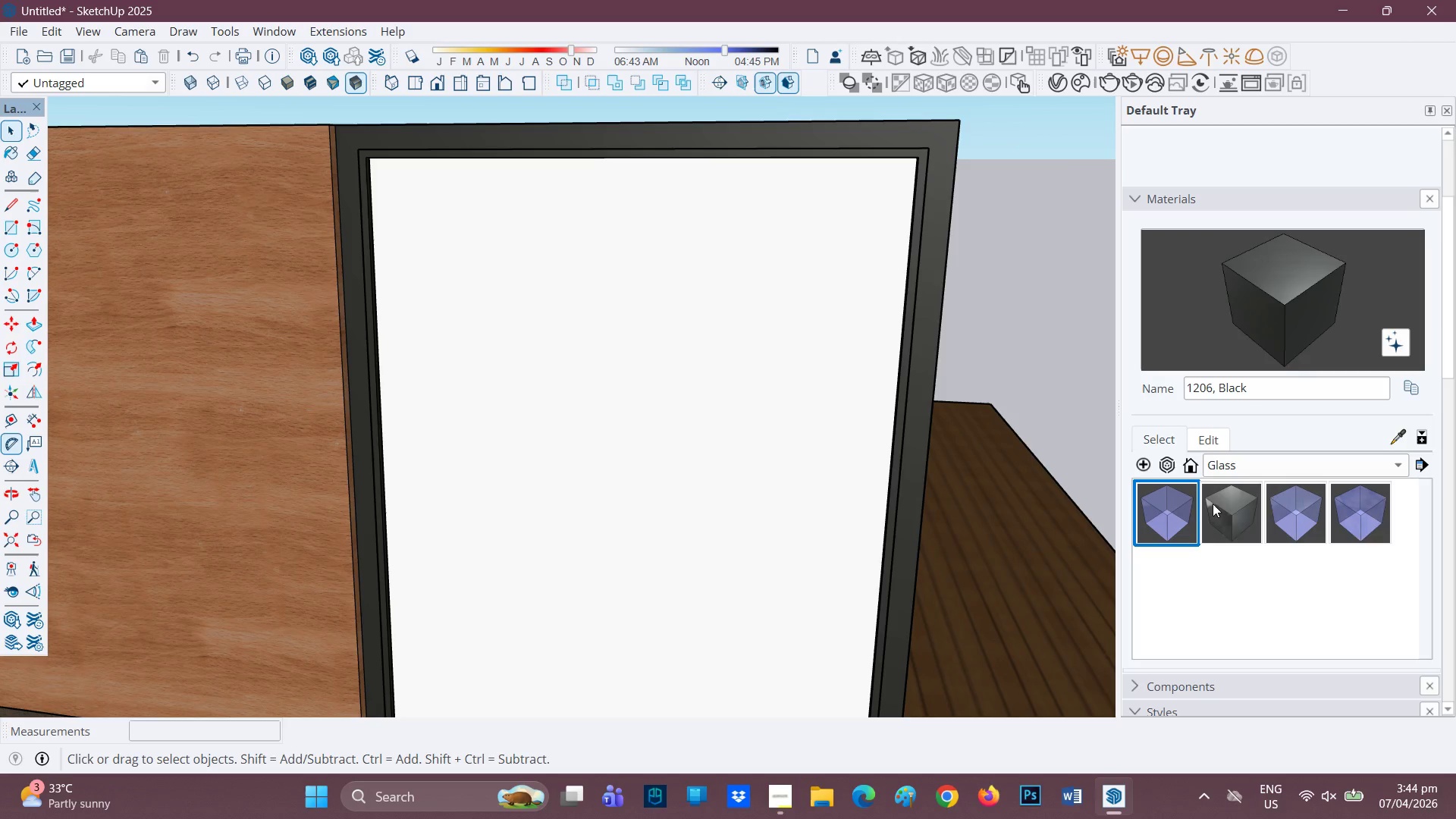 
wait(5.45)
 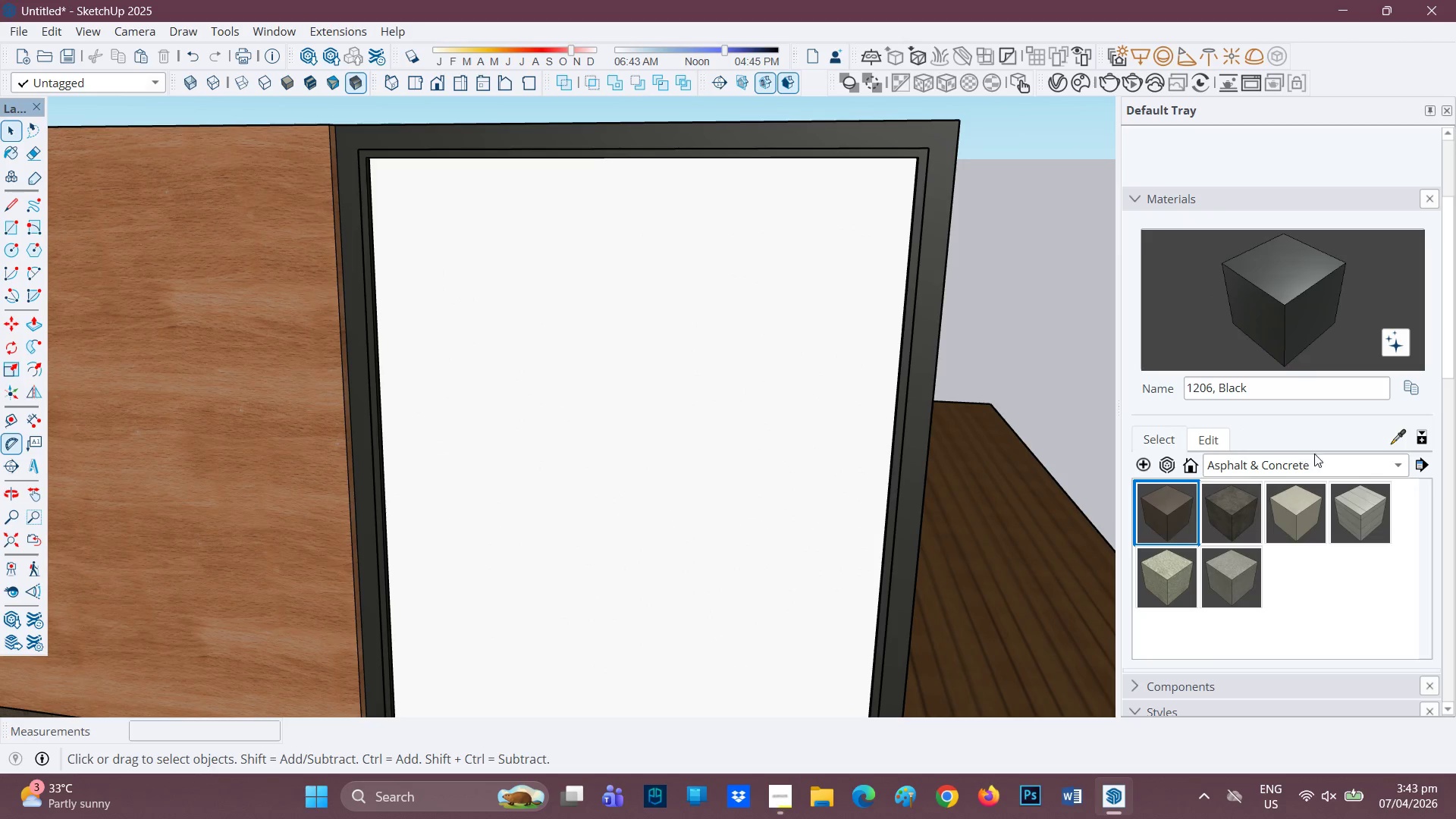 
left_click_drag(start_coordinate=[777, 407], to_coordinate=[781, 405])
 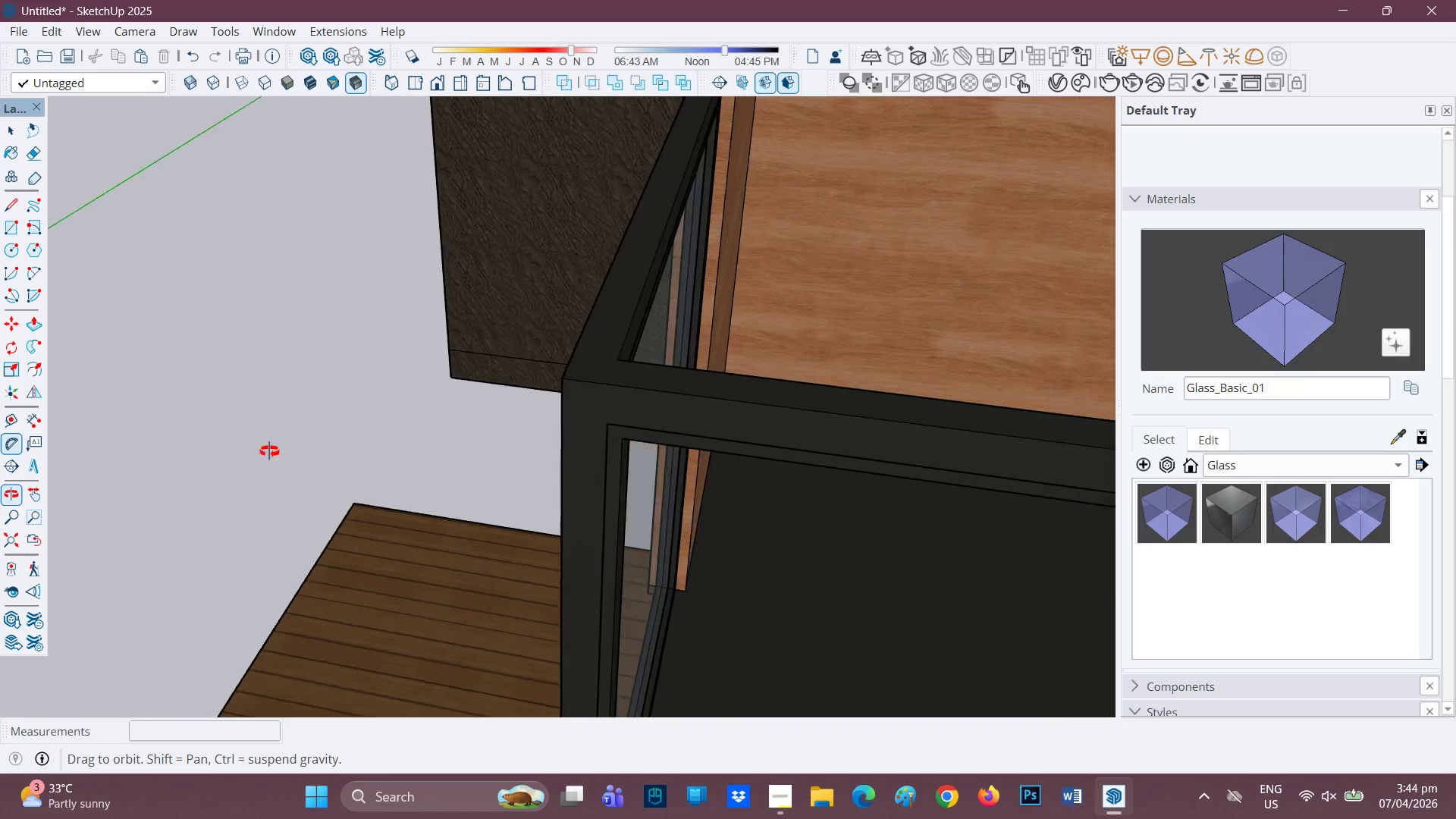 
wait(5.03)
 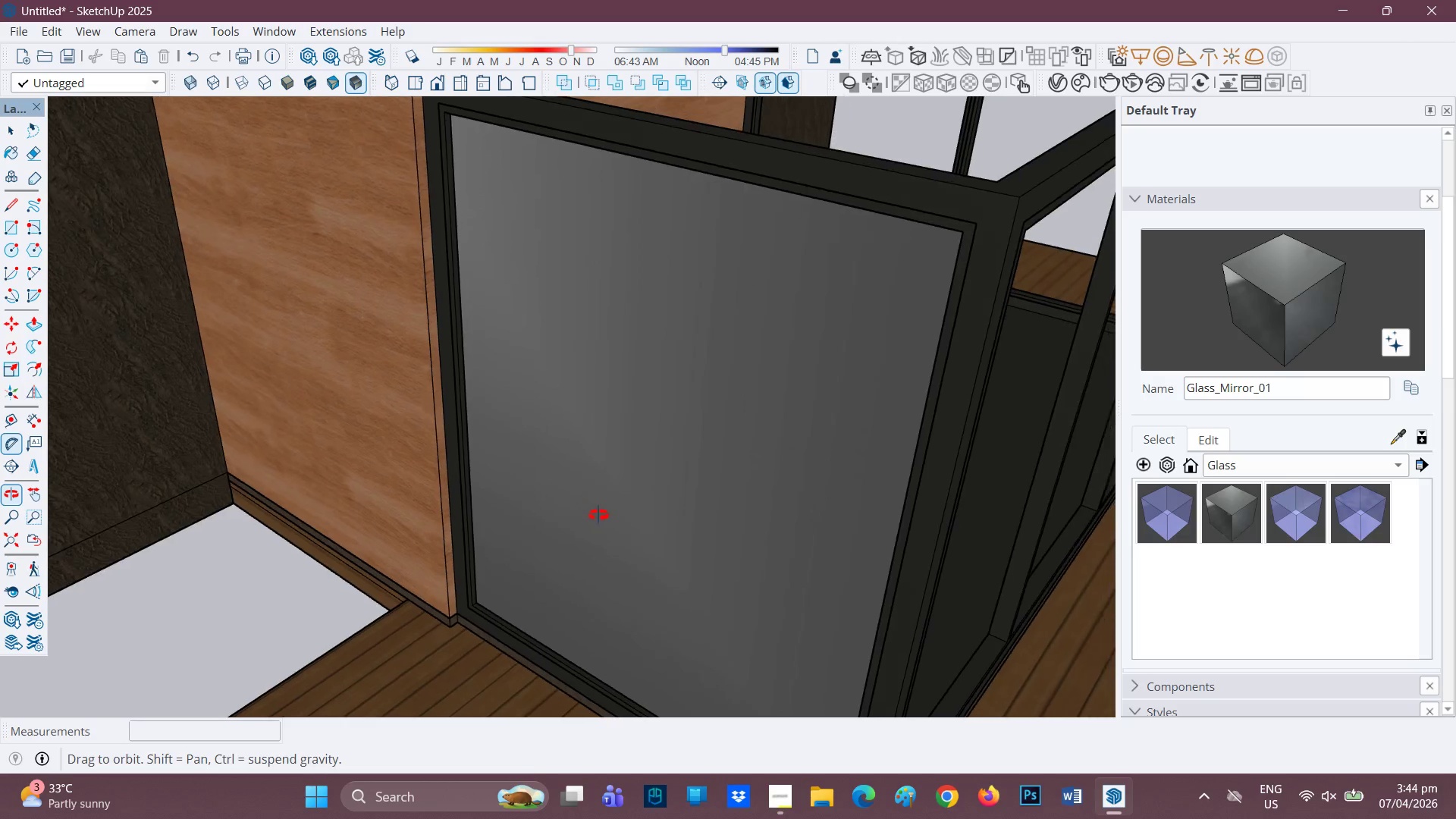 
scroll: coordinate [681, 415], scroll_direction: up, amount: 1.0
 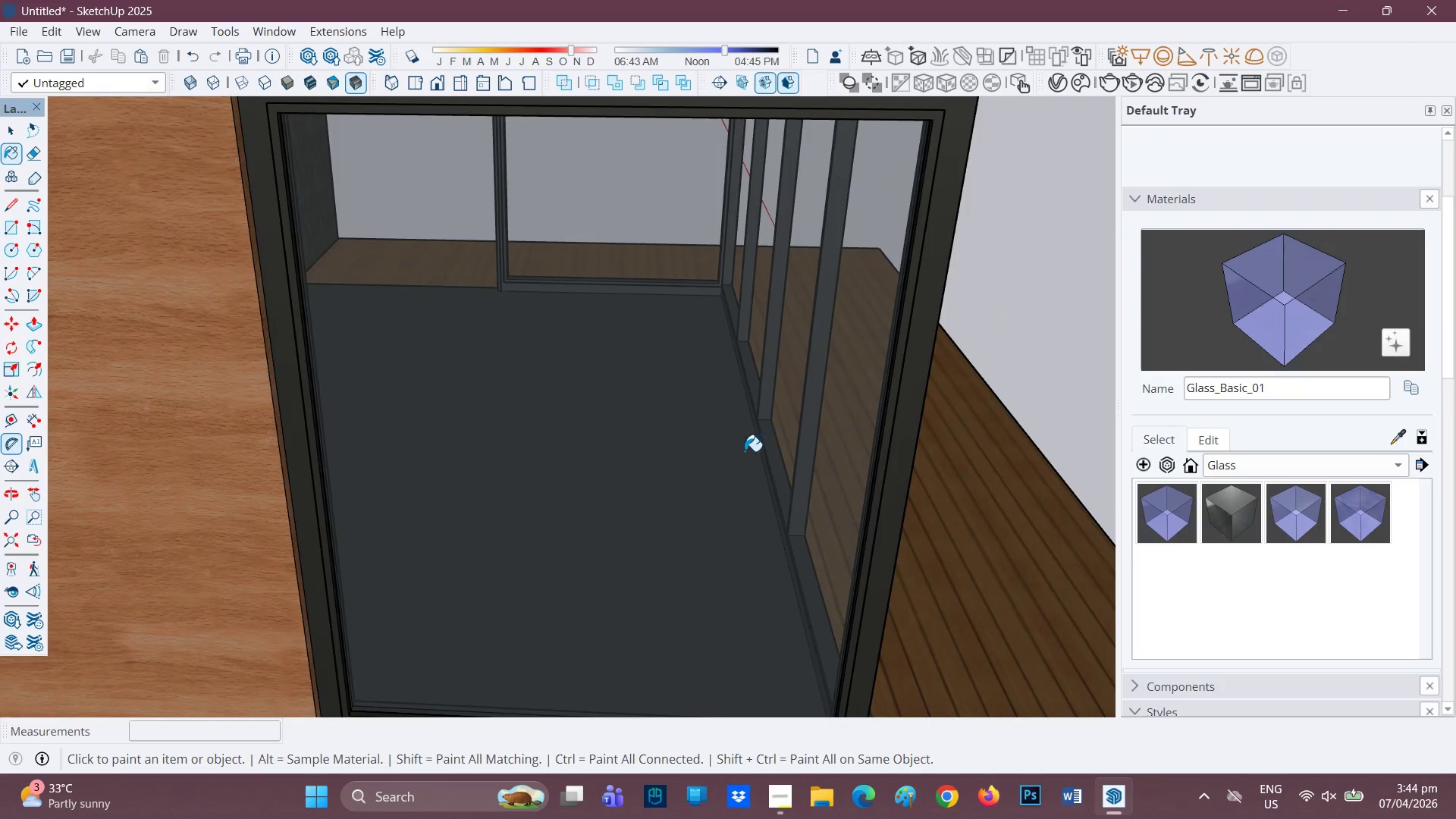 
key(Space)
 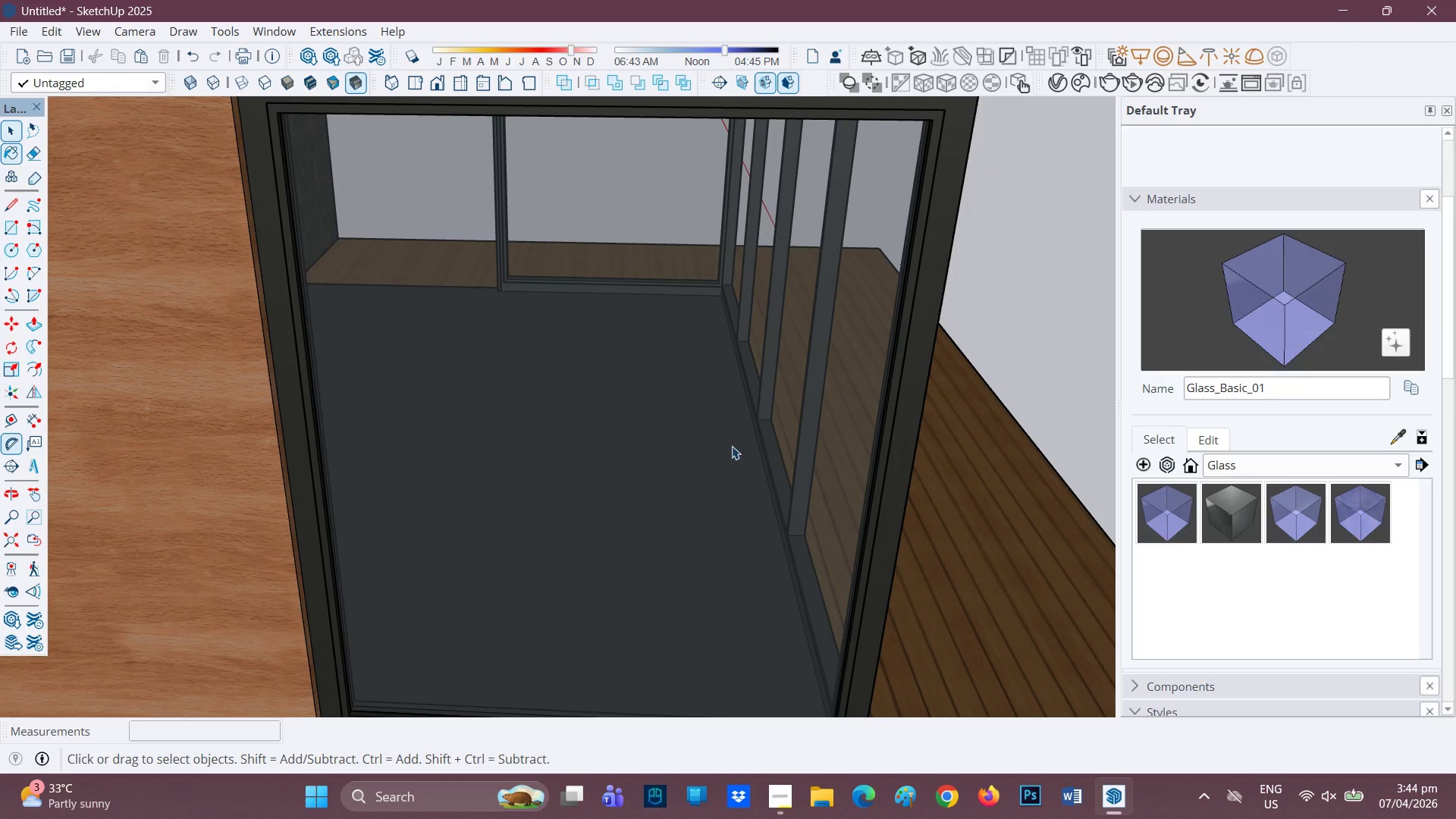 
left_click([732, 445])
 